 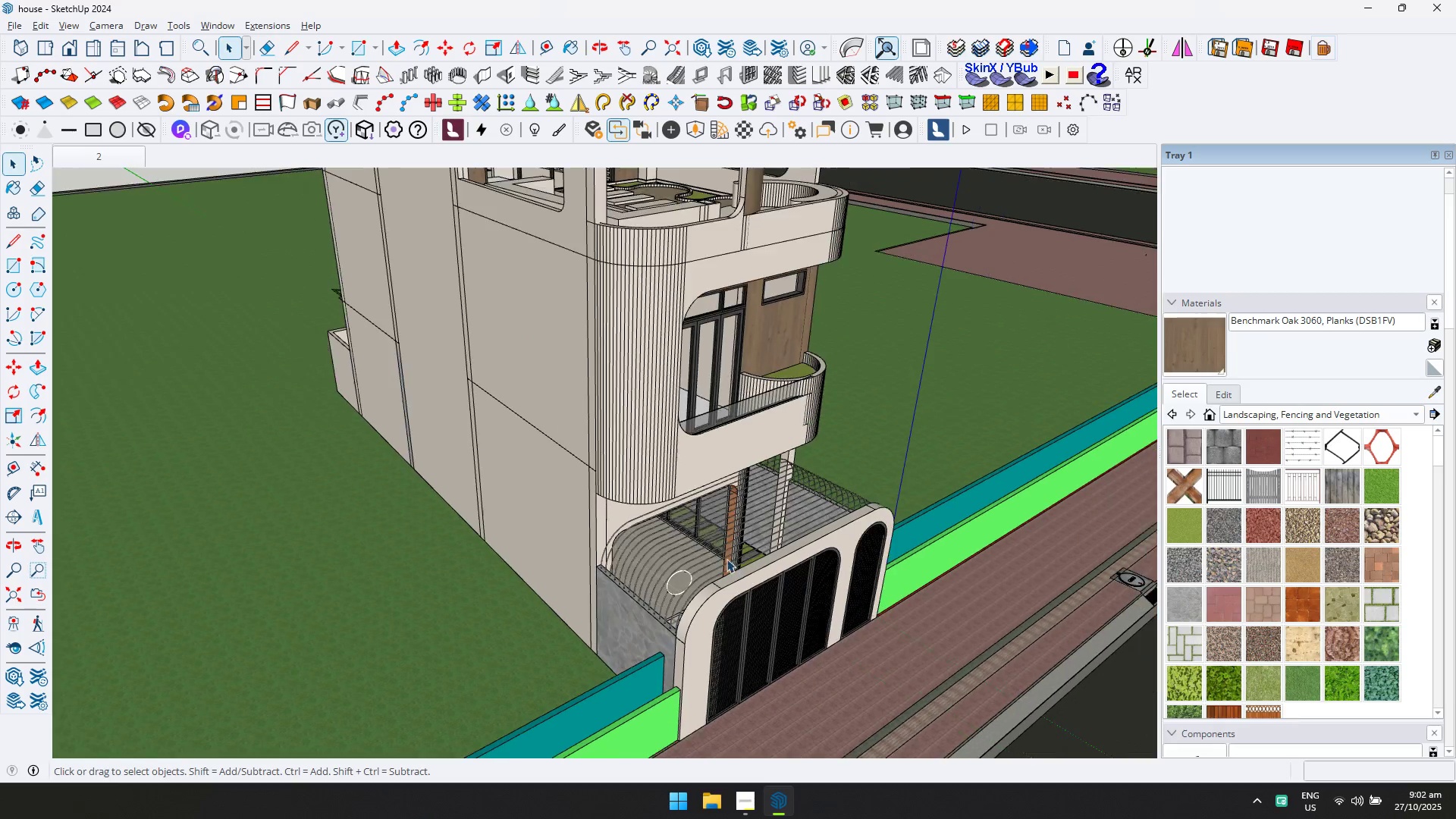 
hold_key(key=ShiftLeft, duration=0.37)
 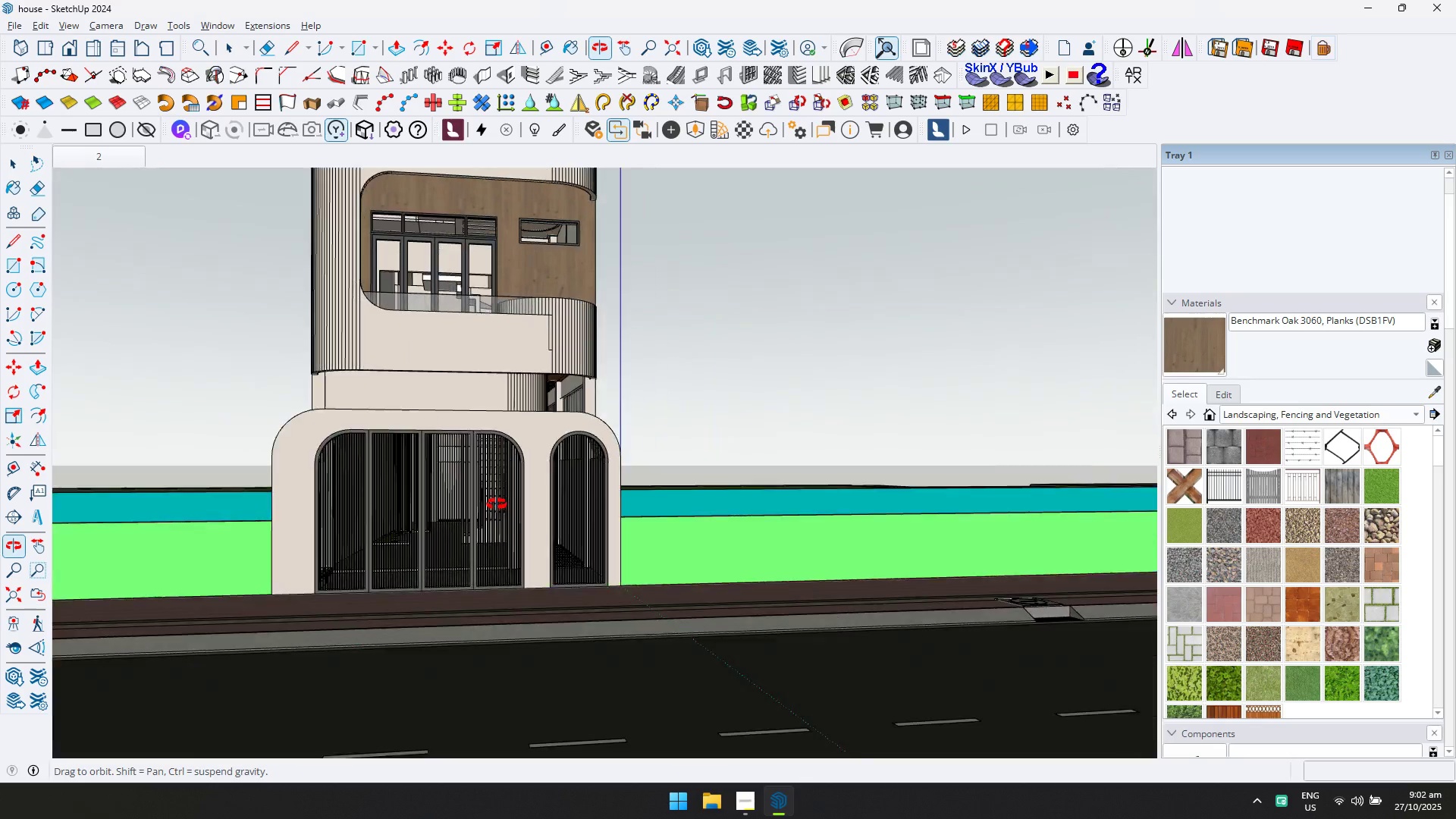 
hold_key(key=ShiftLeft, duration=0.54)
 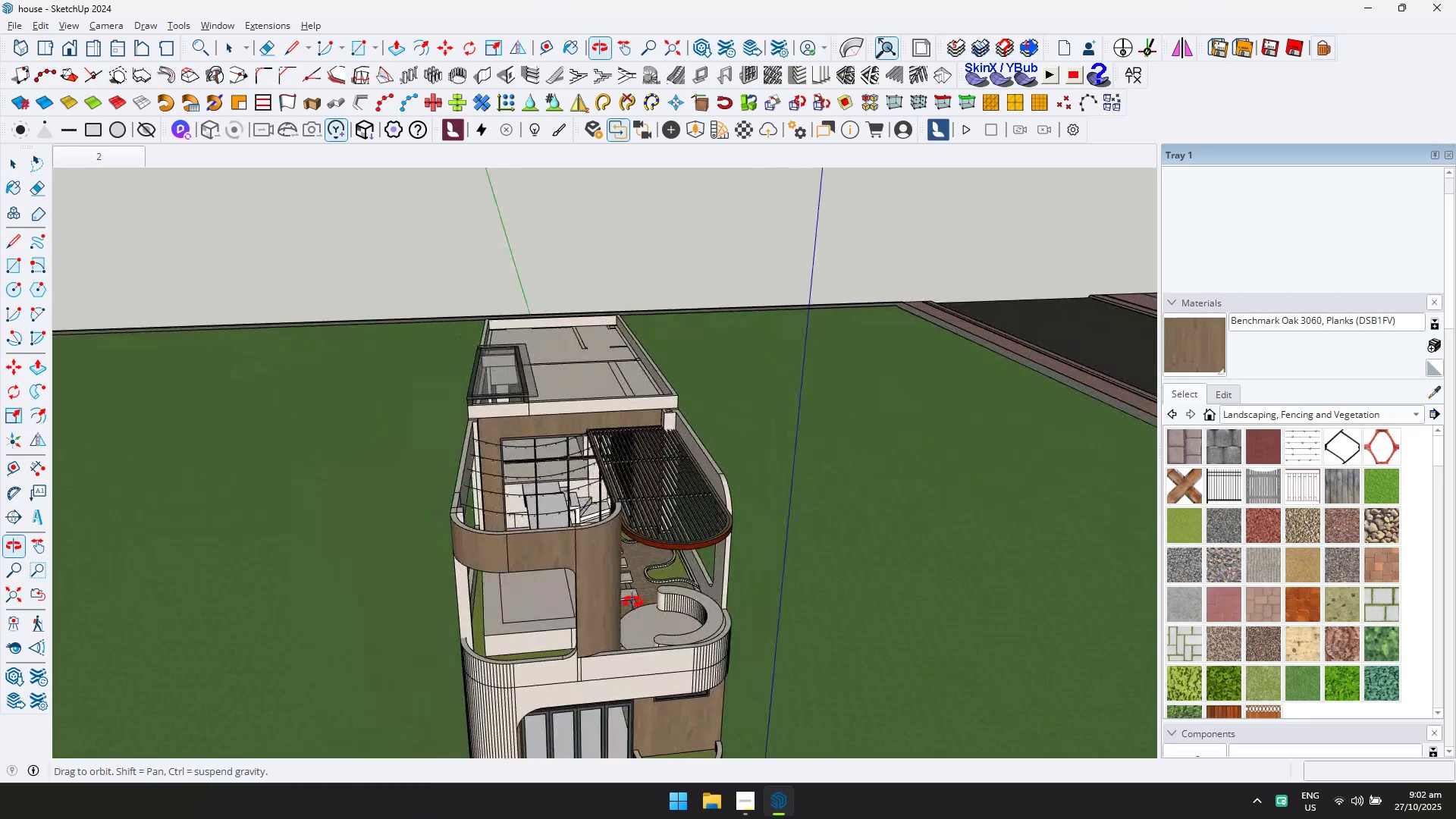 
hold_key(key=ShiftLeft, duration=0.31)
 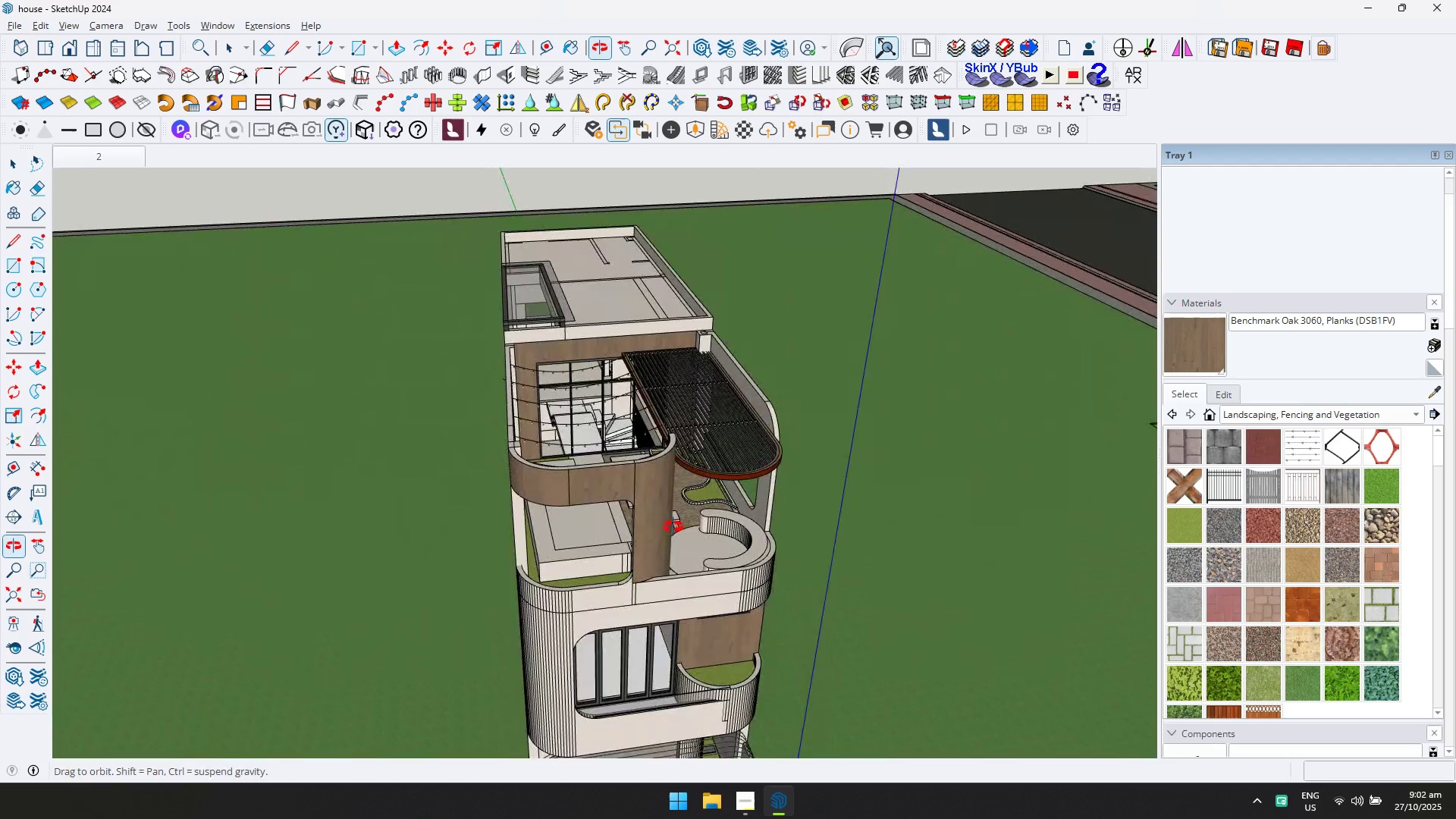 
scroll: coordinate [588, 553], scroll_direction: up, amount: 7.0
 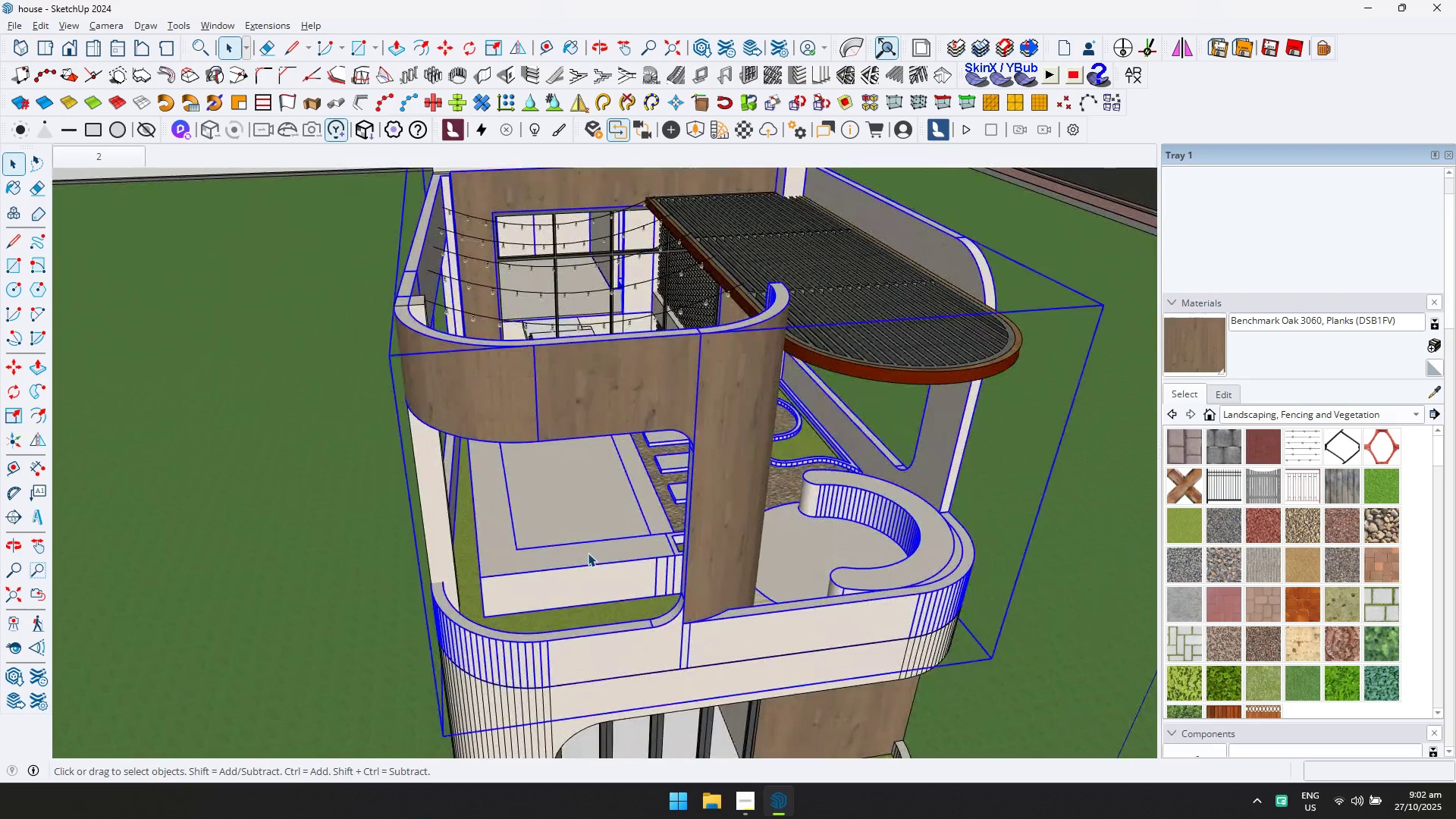 
double_click([588, 553])
 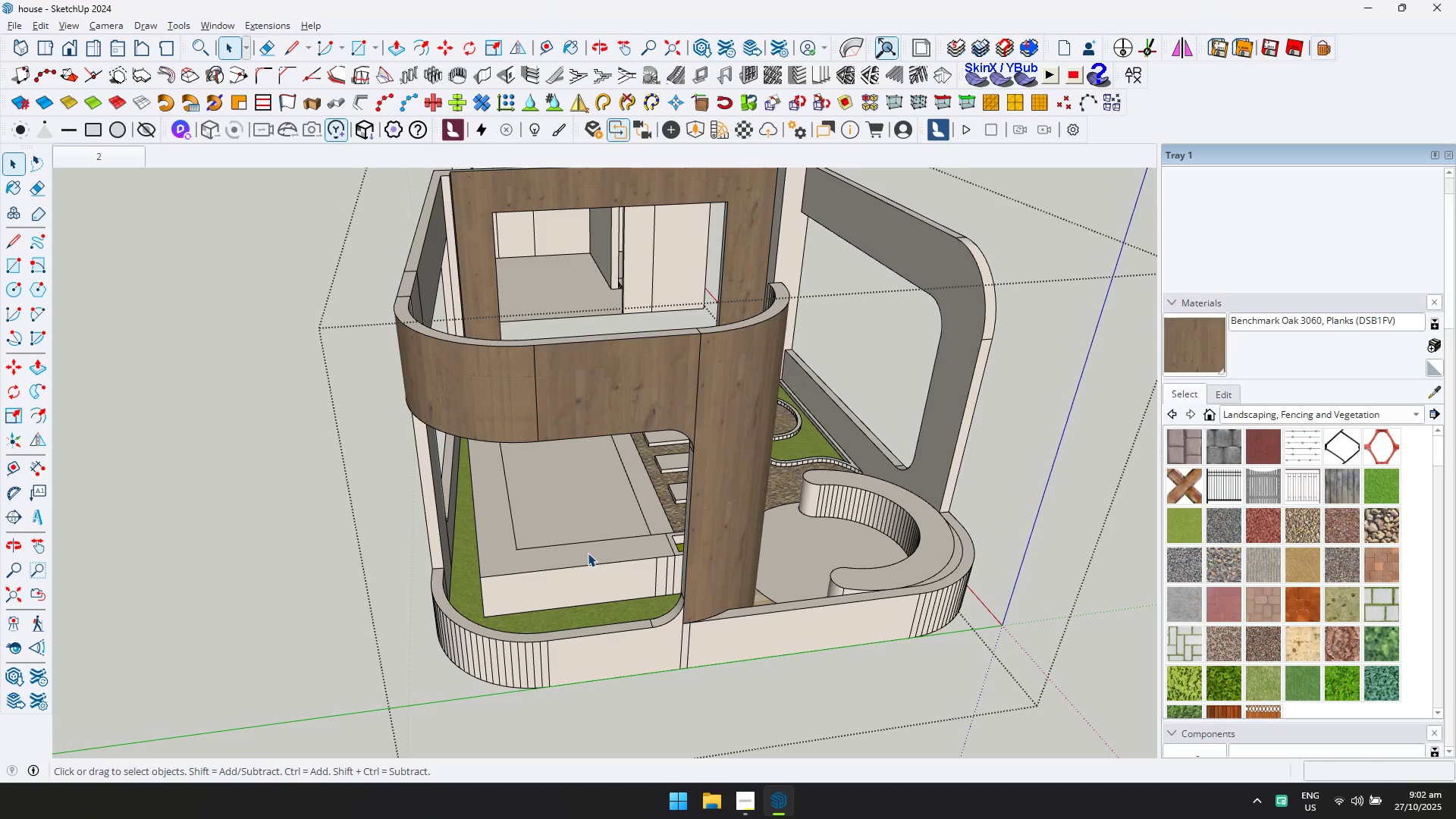 
key(D)
 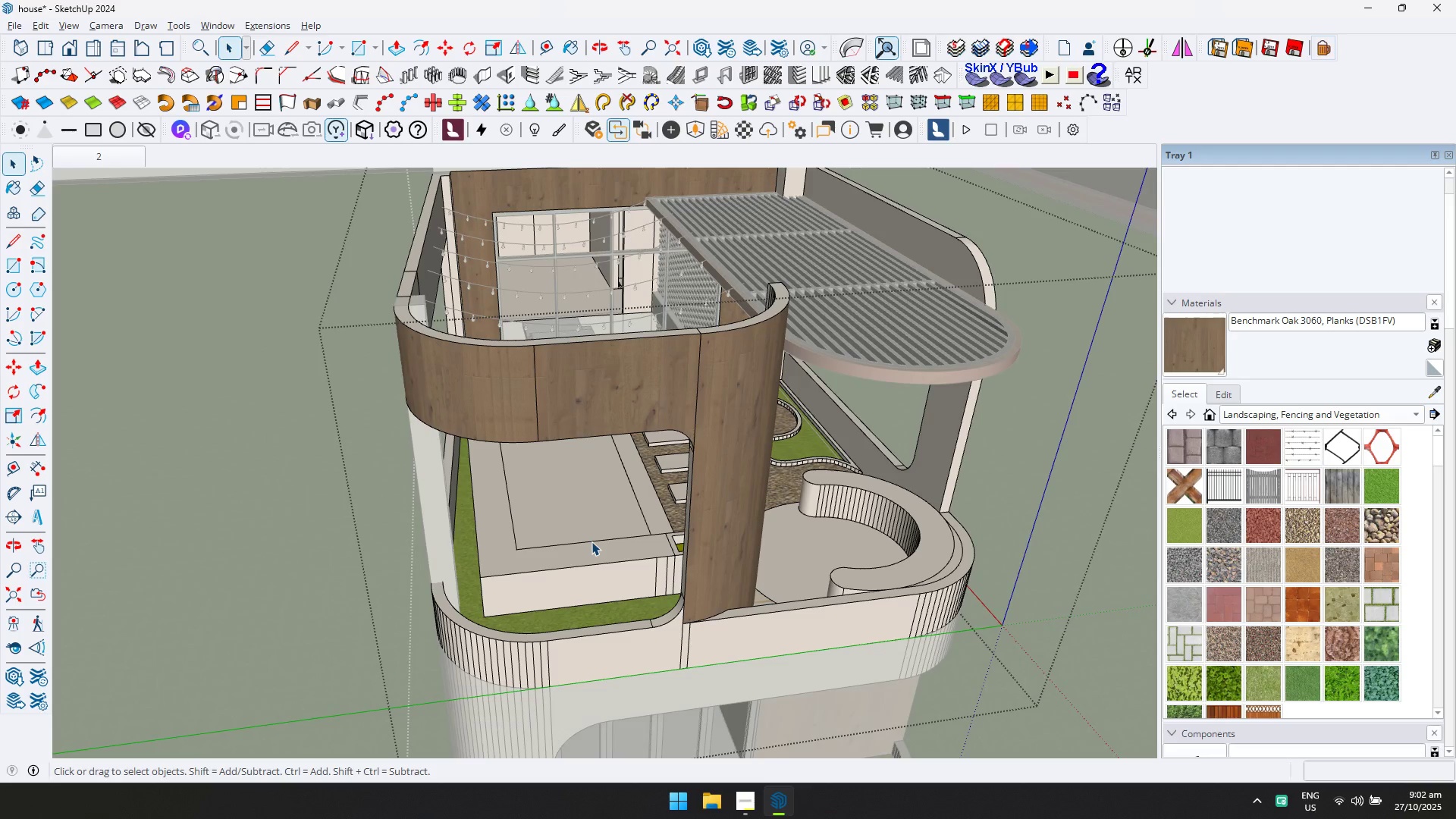 
double_click([592, 541])
 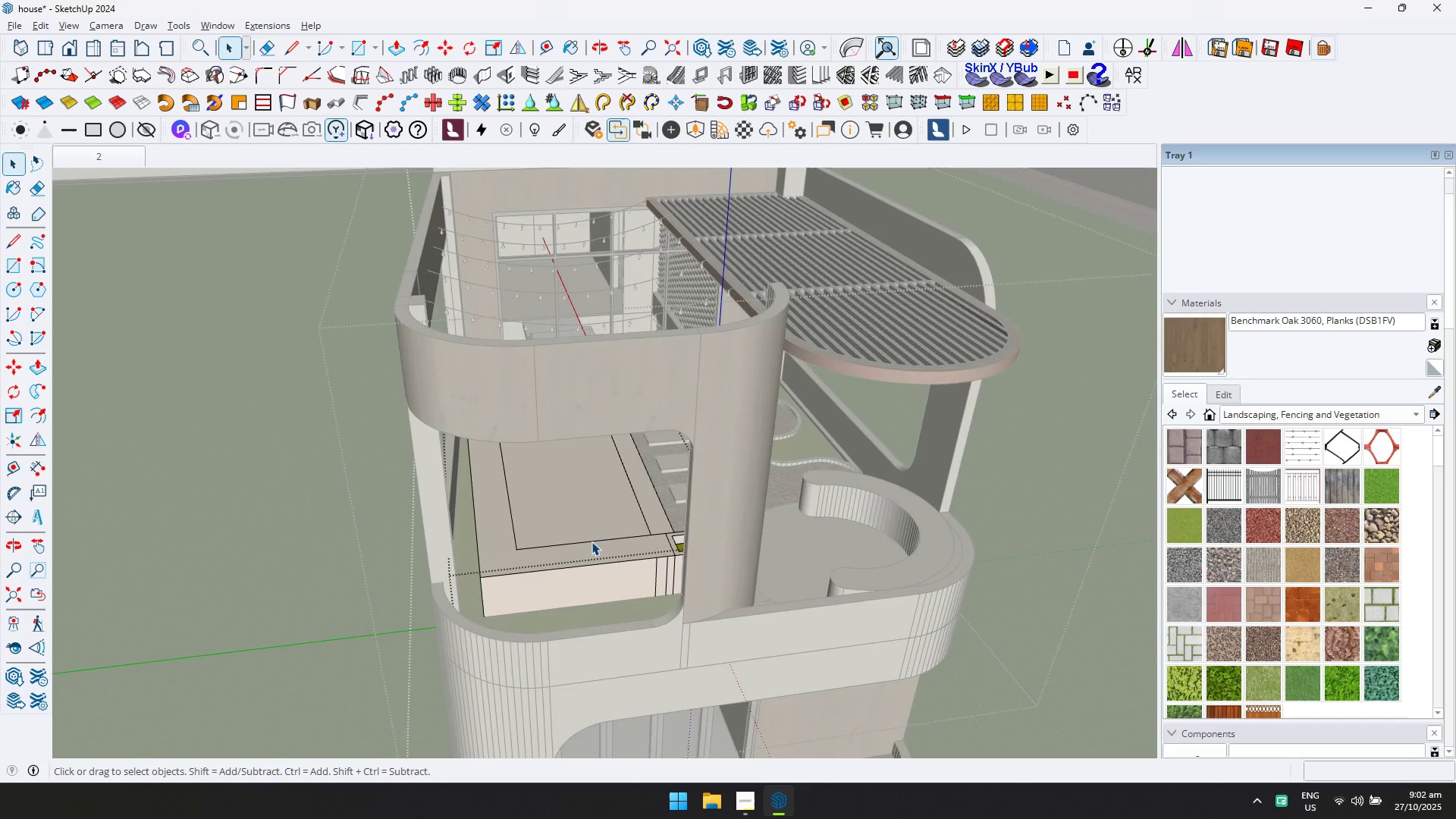 
key(D)
 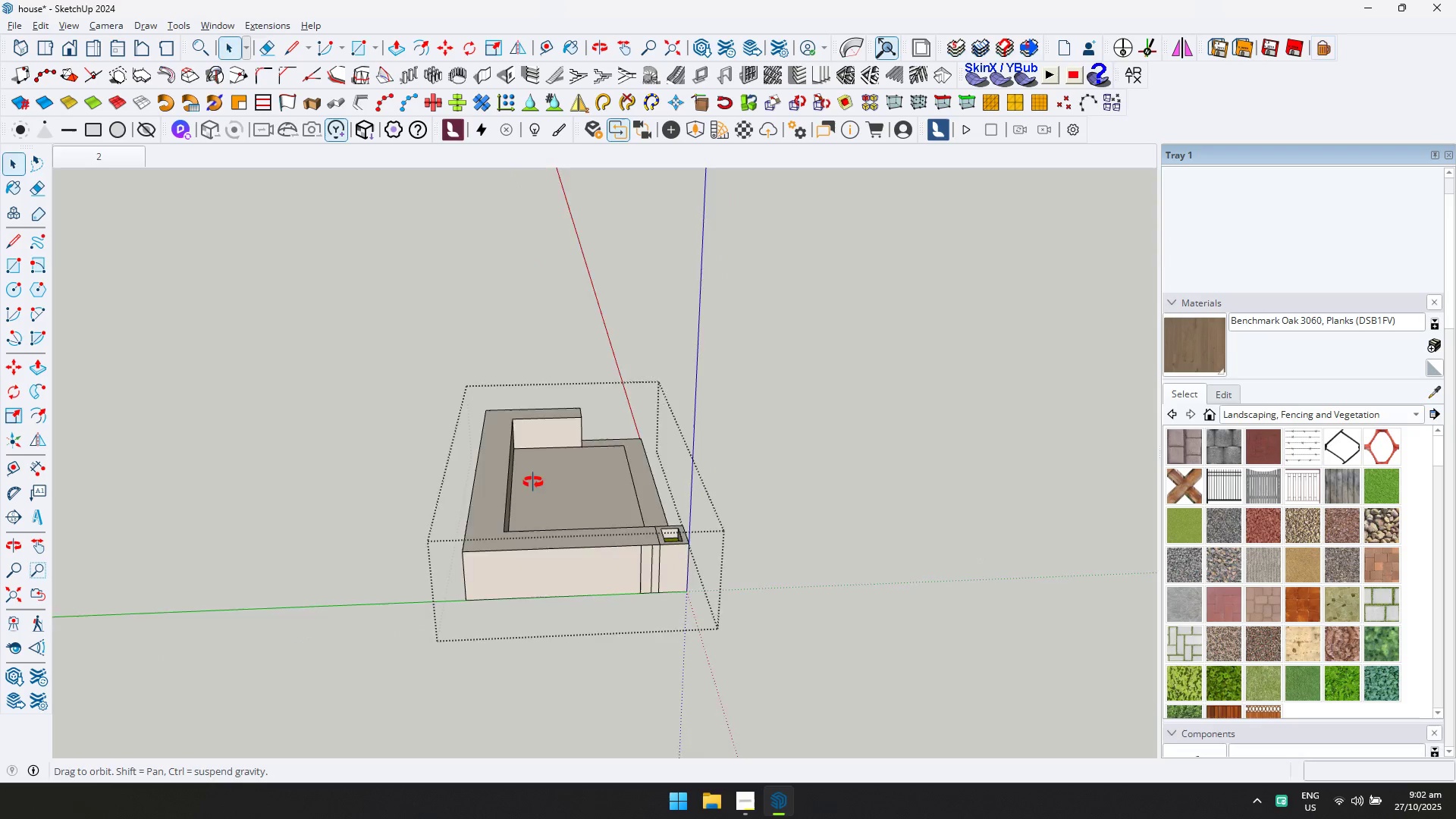 
key(Escape)
 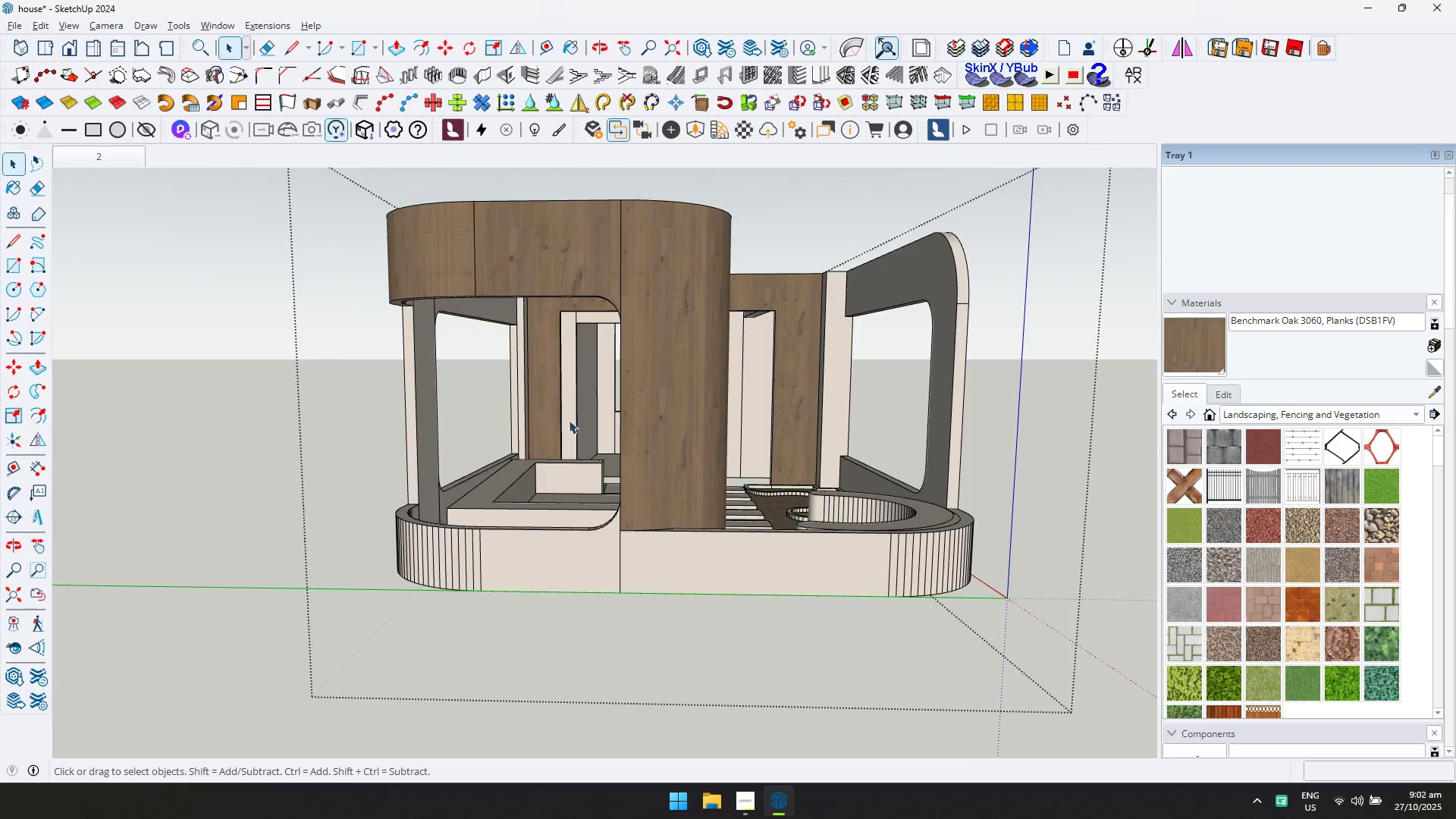 
scroll: coordinate [591, 446], scroll_direction: down, amount: 5.0
 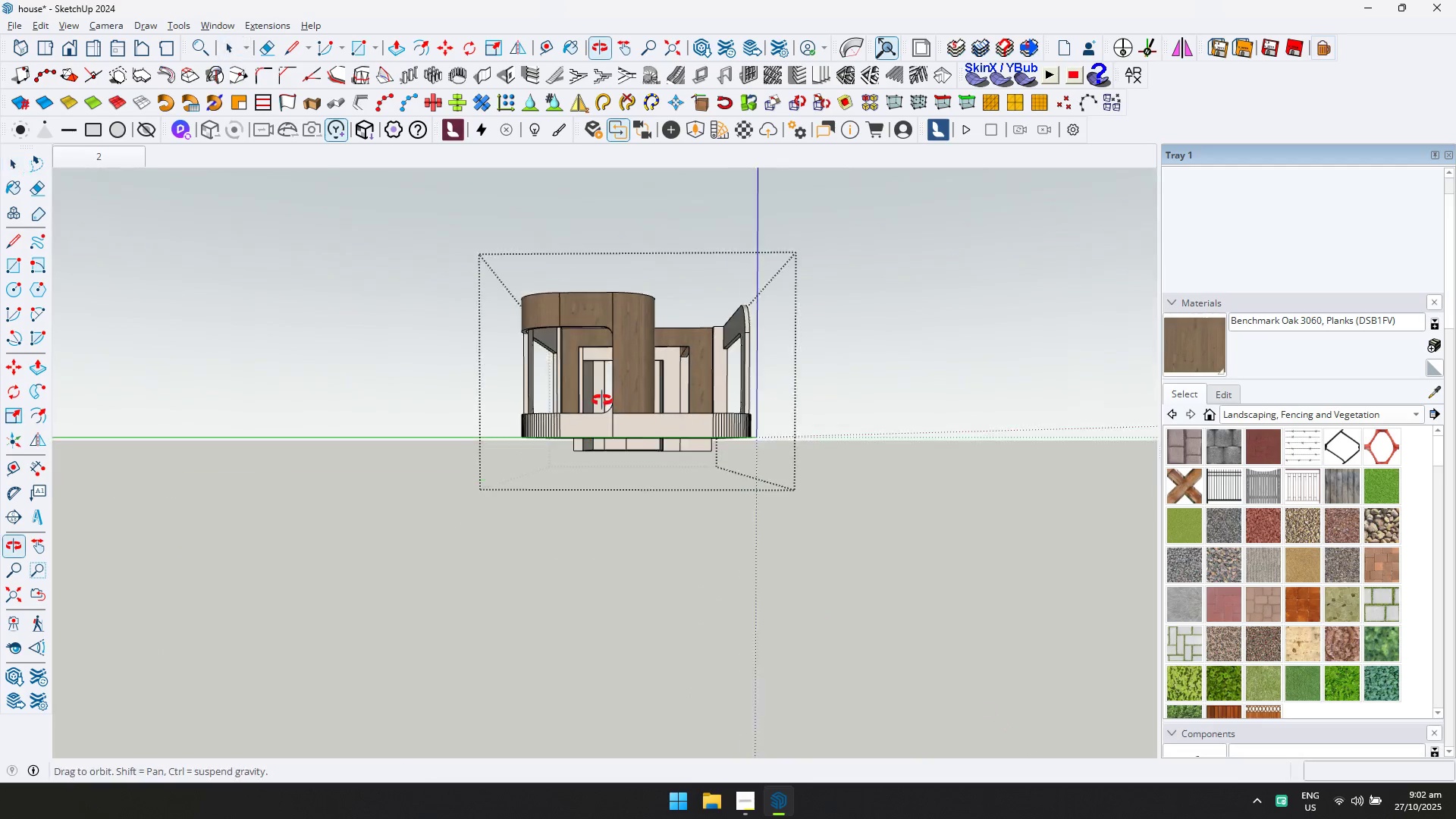 
key(Escape)
 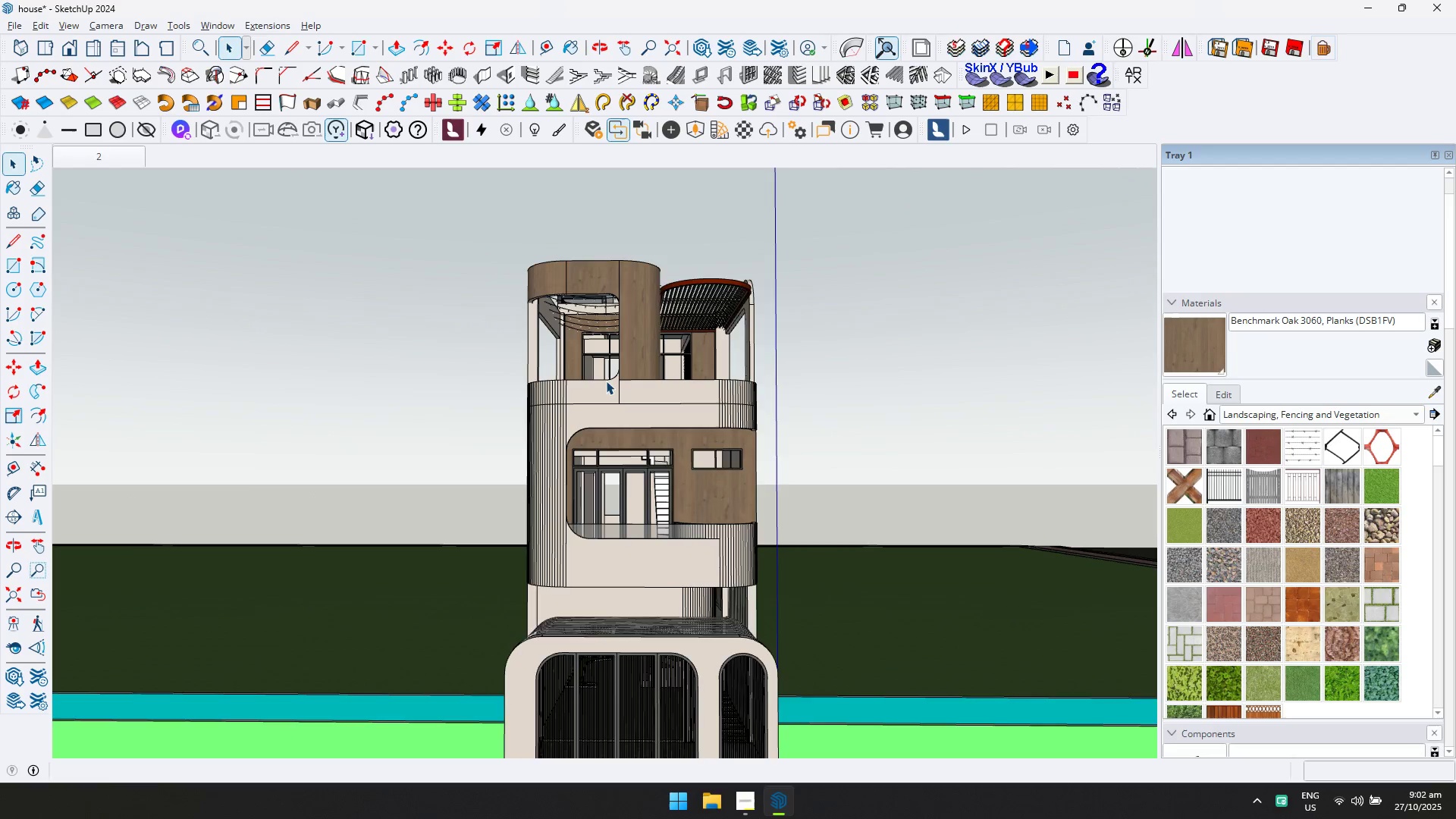 
scroll: coordinate [664, 473], scroll_direction: up, amount: 5.0
 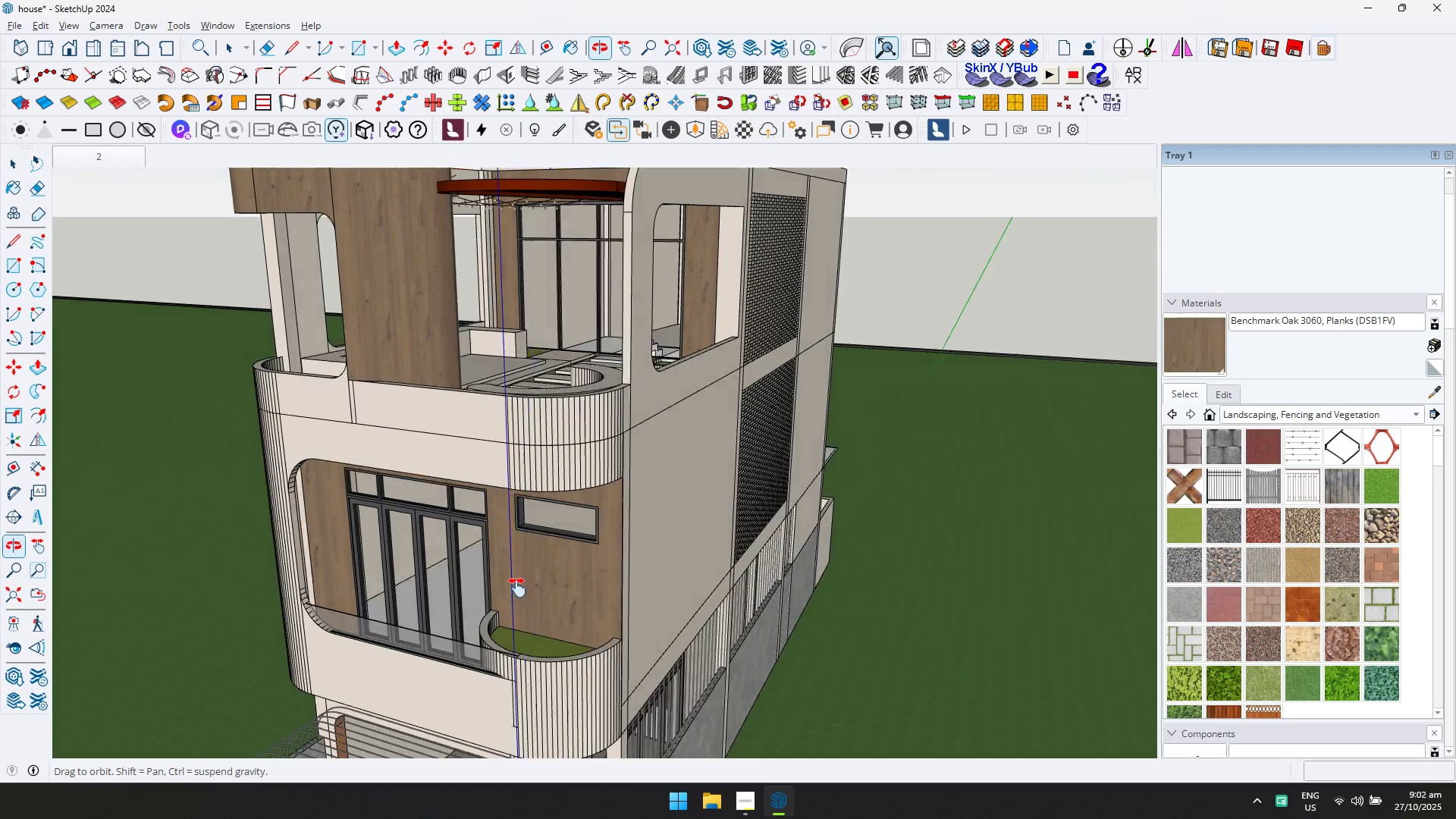 
hold_key(key=ShiftLeft, duration=0.32)
 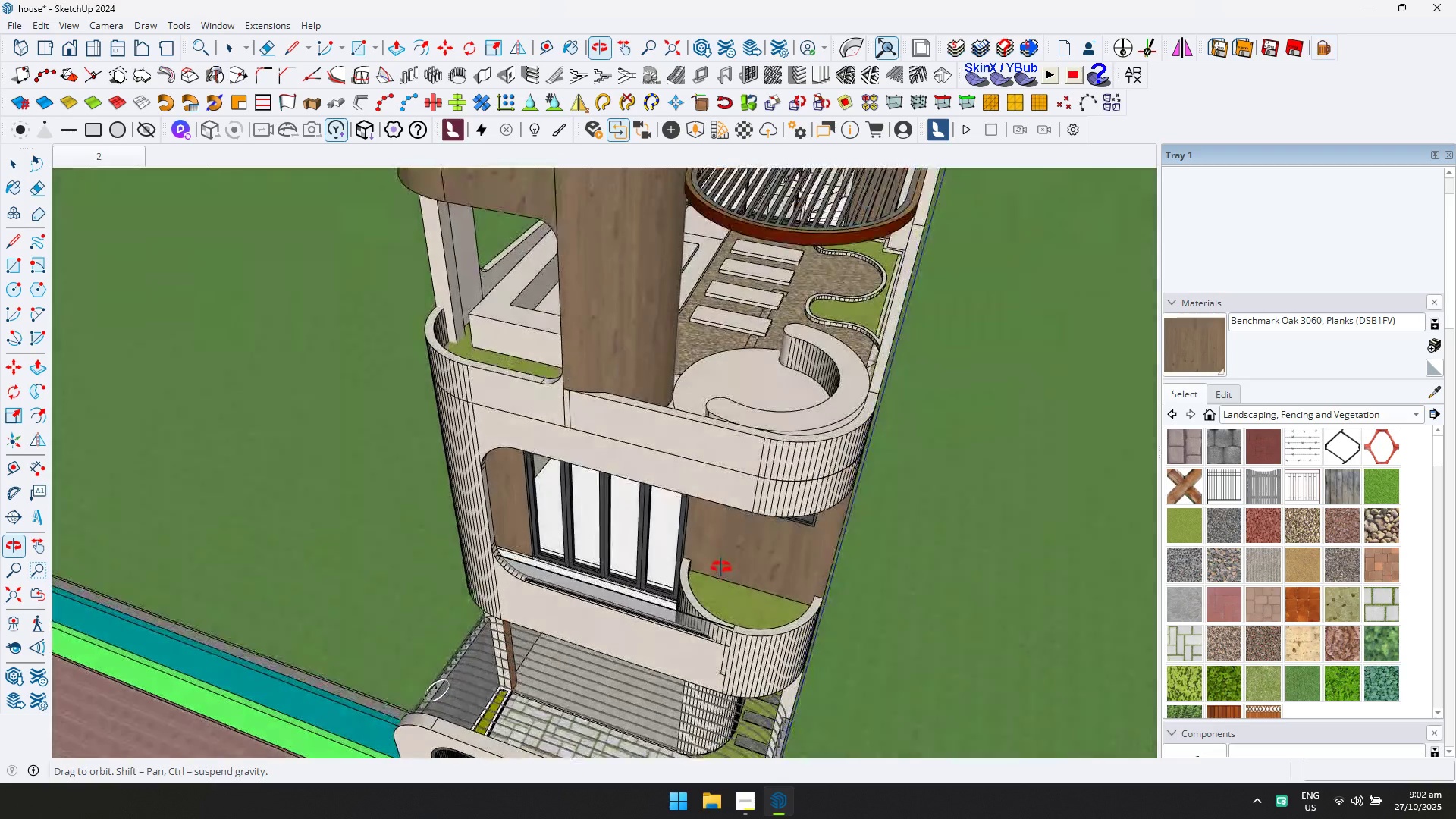 
scroll: coordinate [635, 389], scroll_direction: up, amount: 21.0
 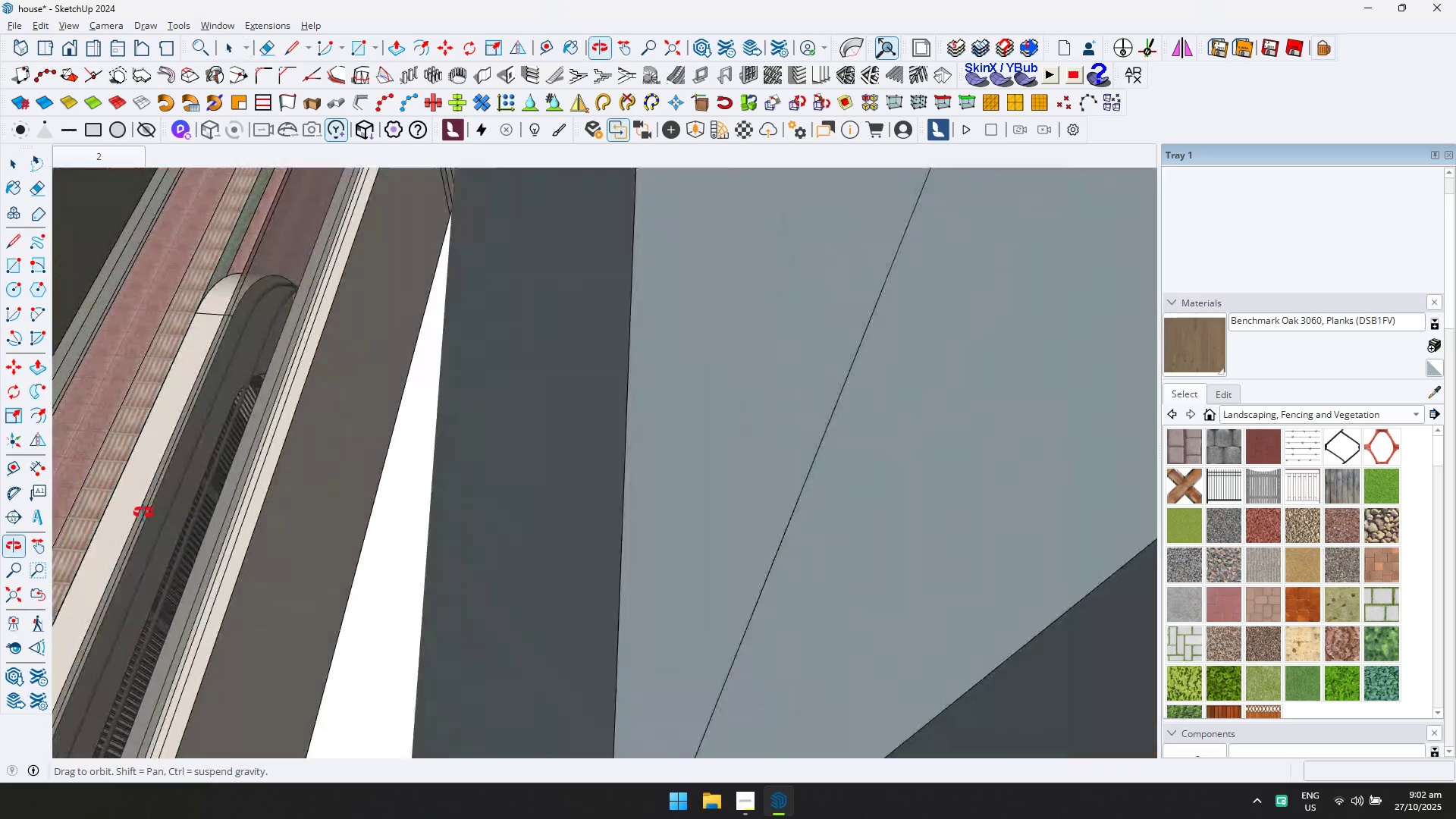 
hold_key(key=ShiftLeft, duration=0.51)
 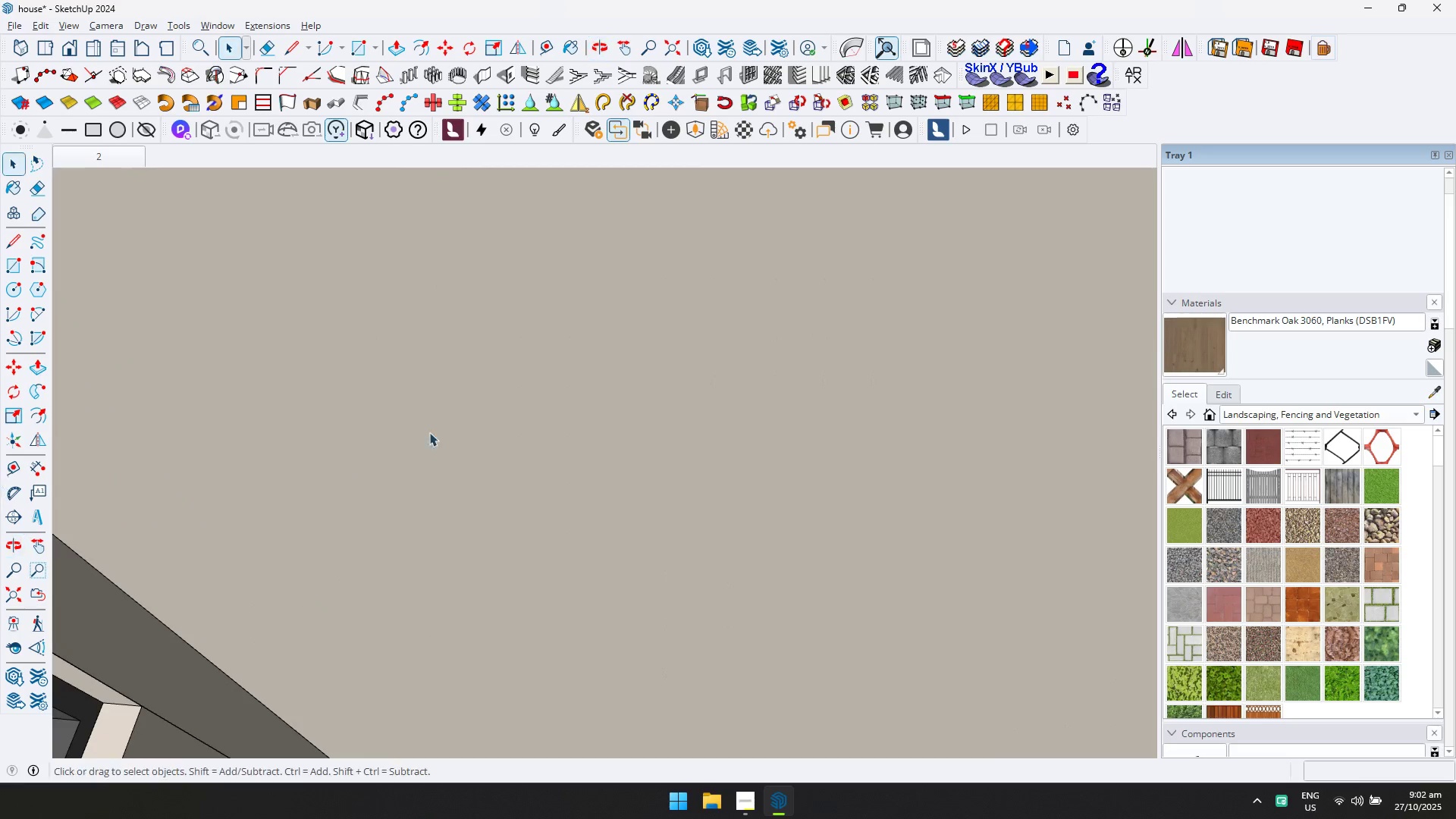 
scroll: coordinate [481, 415], scroll_direction: up, amount: 6.0
 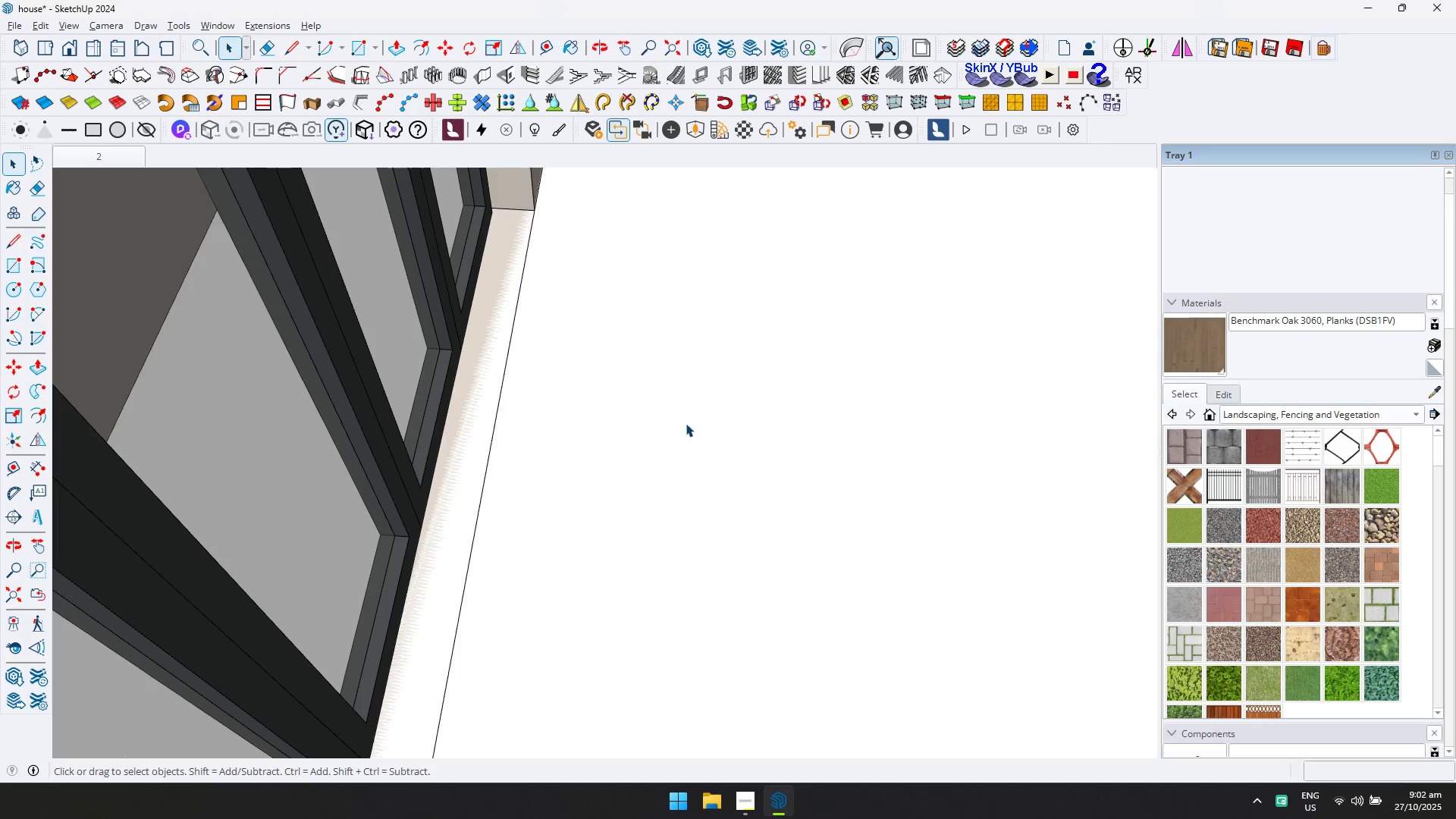 
double_click([686, 423])
 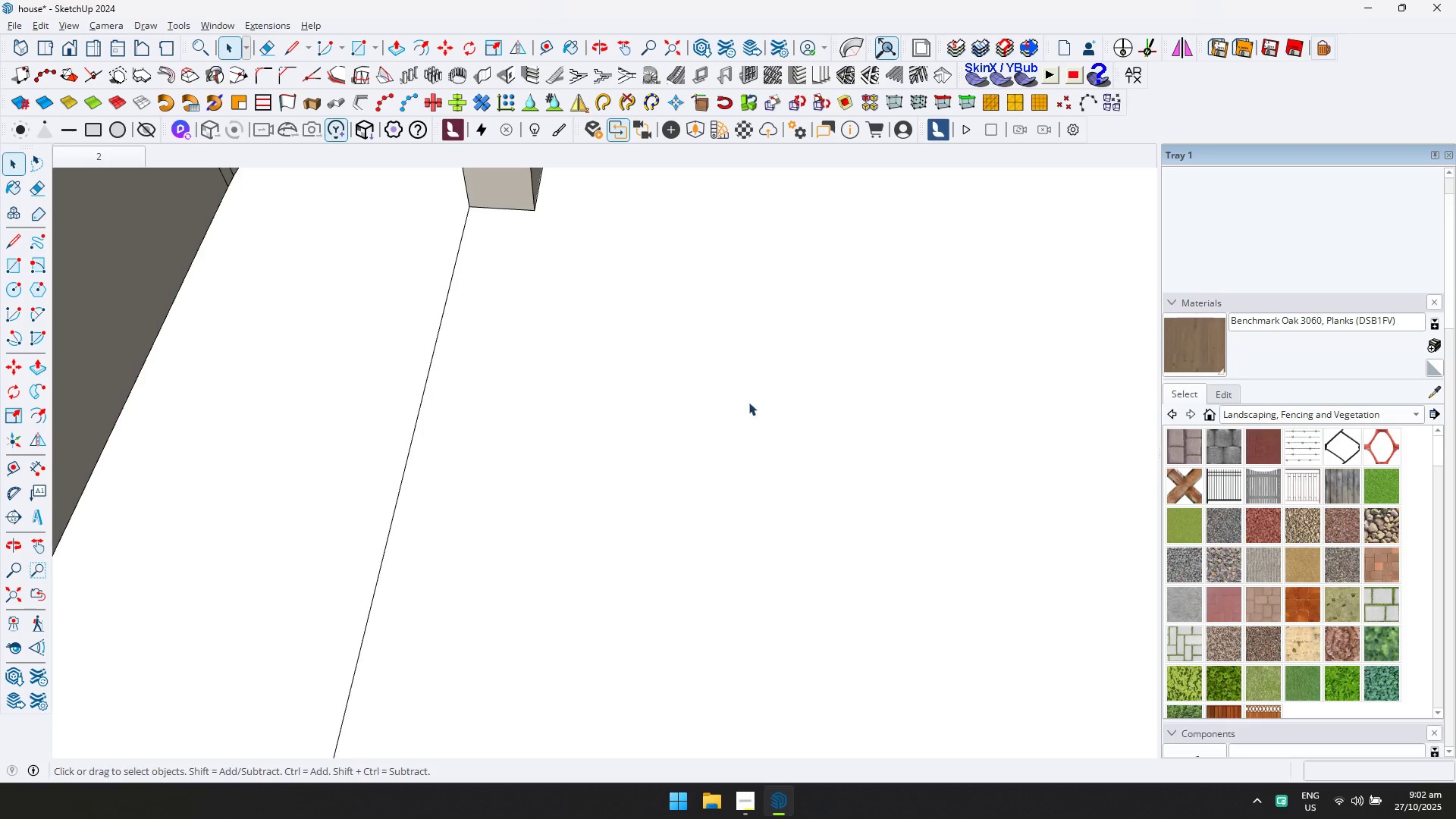 
triple_click([755, 400])
 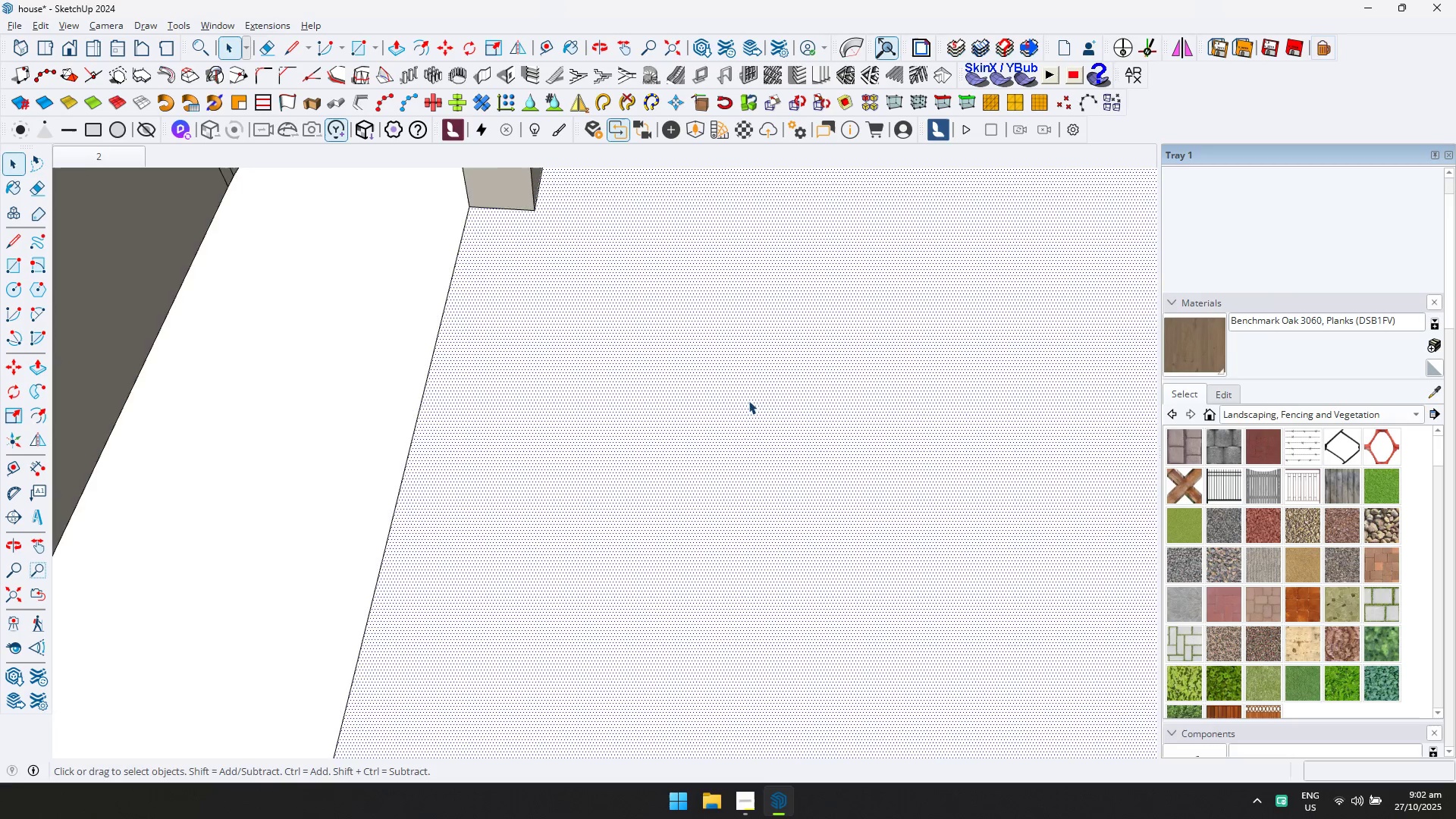 
scroll: coordinate [745, 403], scroll_direction: down, amount: 7.0
 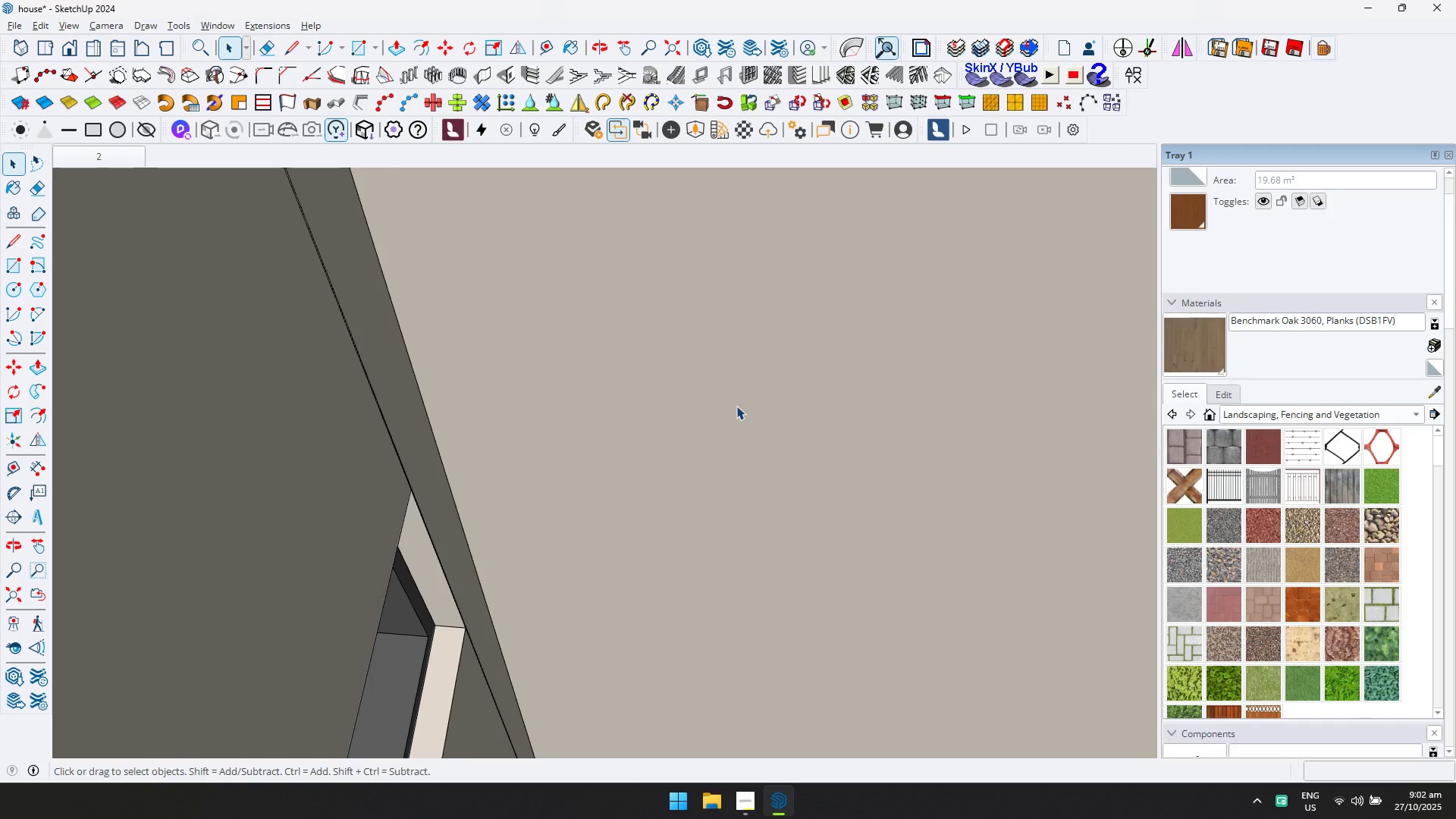 
type(edddde)
 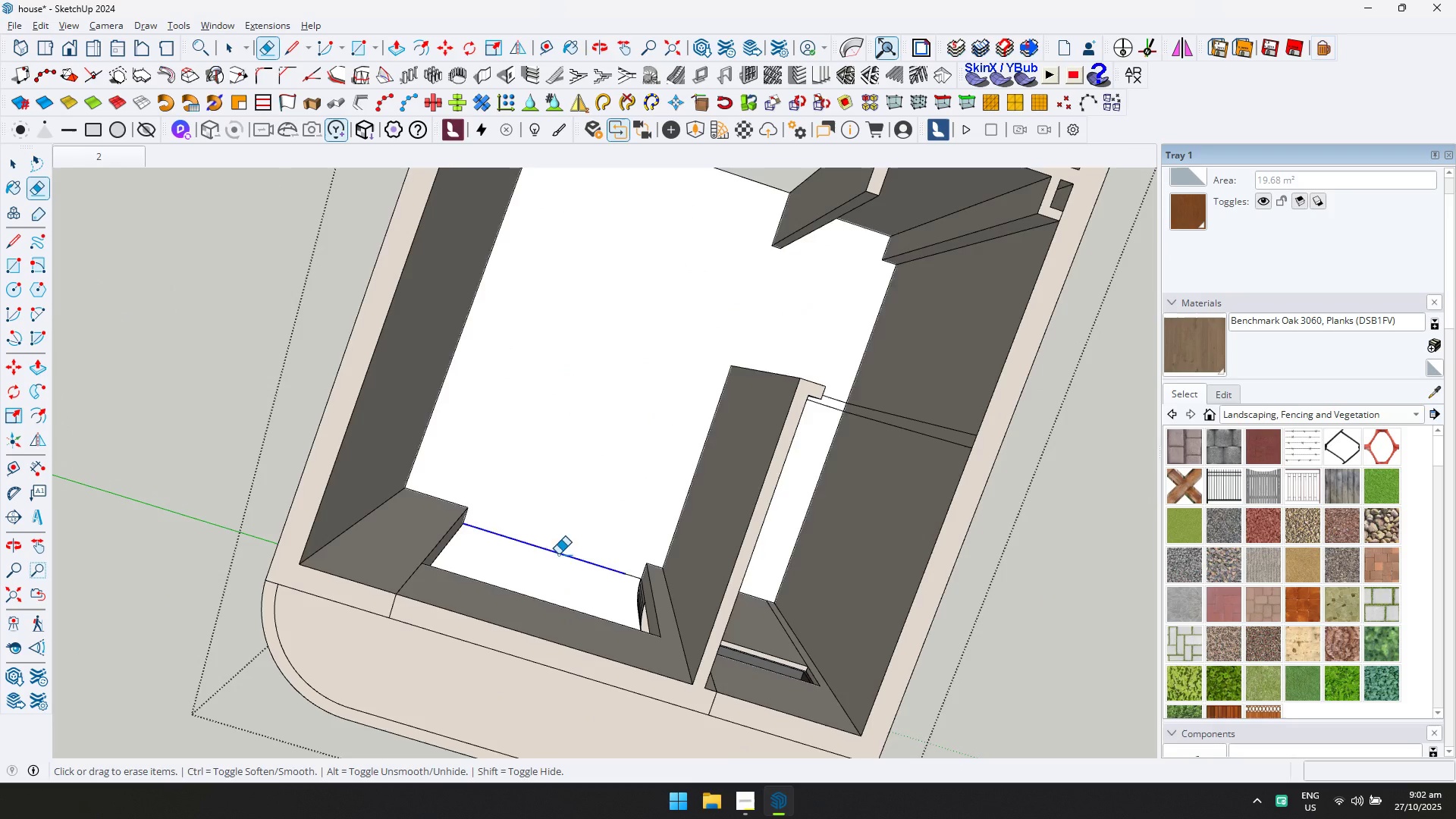 
scroll: coordinate [689, 431], scroll_direction: down, amount: 17.0
 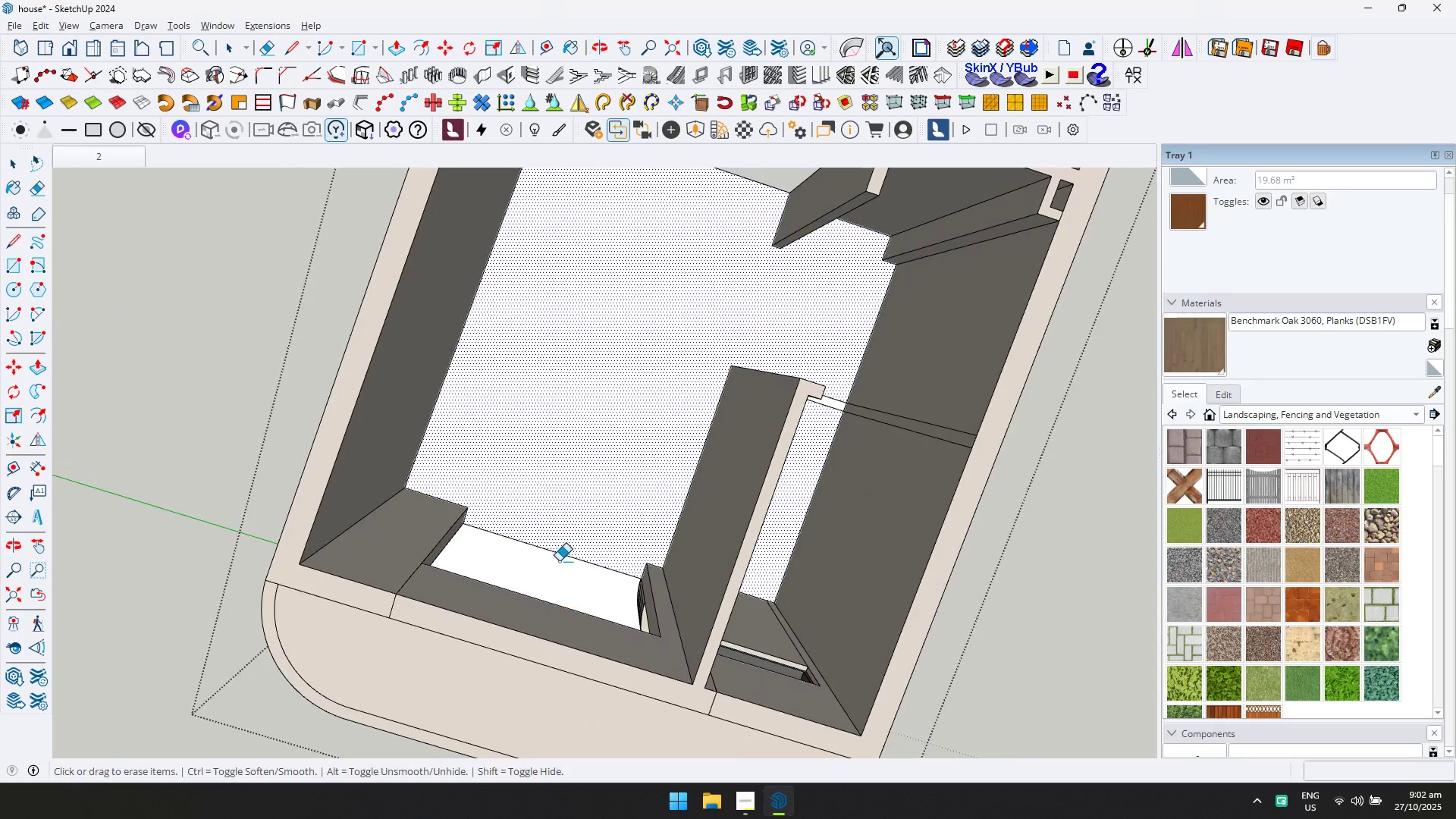 
left_click([558, 554])
 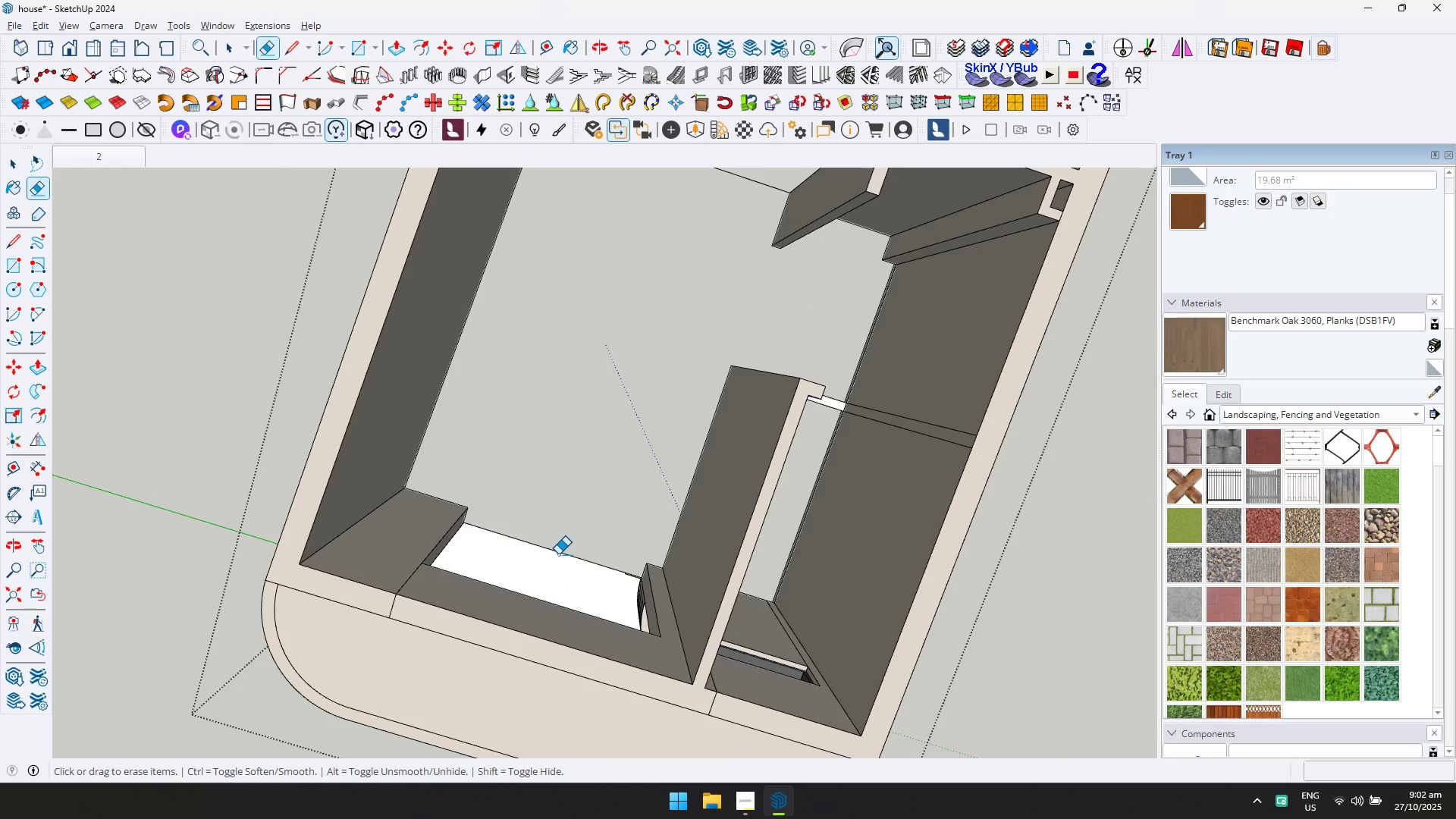 
key(Control+ControlLeft)
 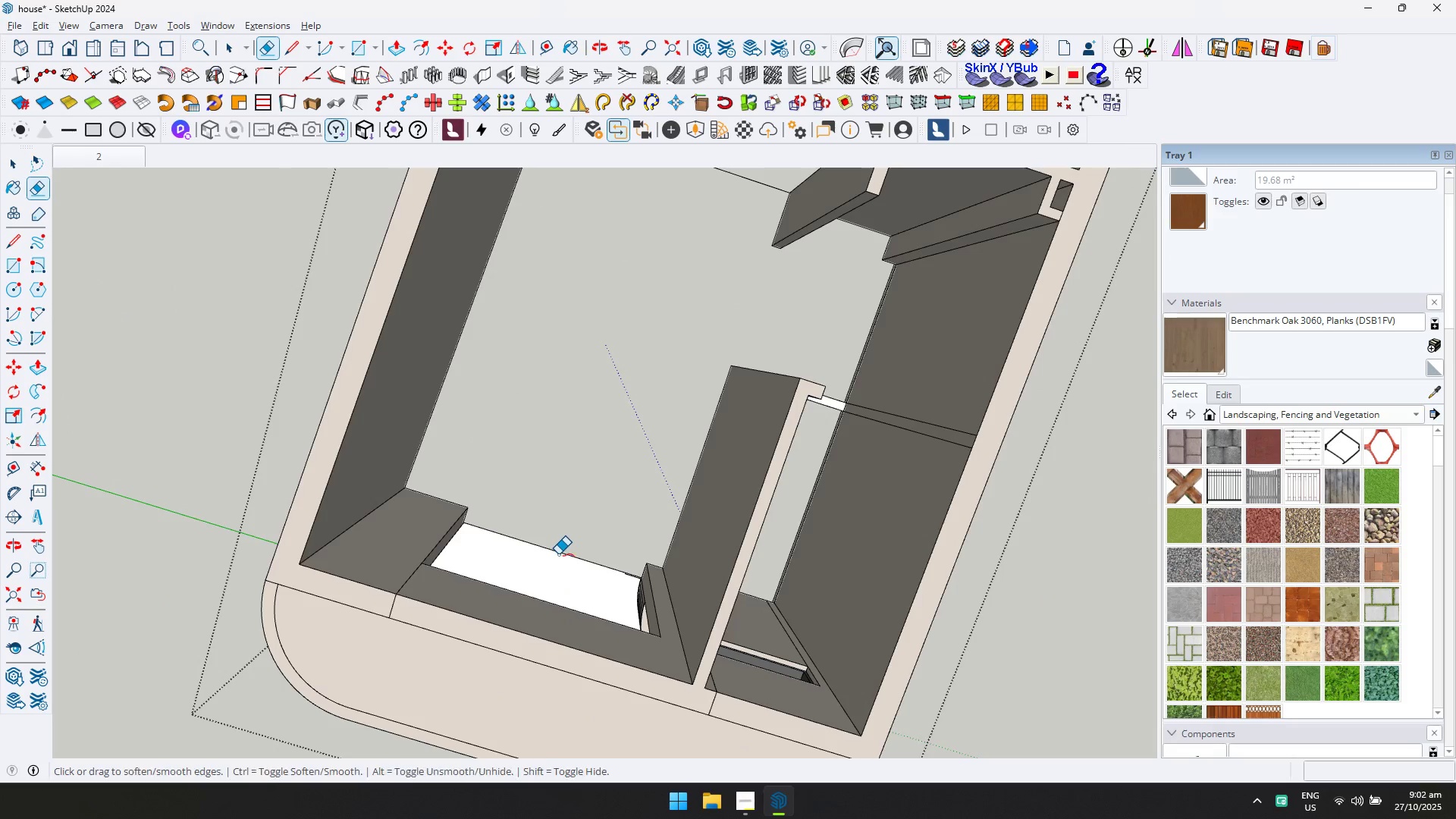 
key(Control+Z)
 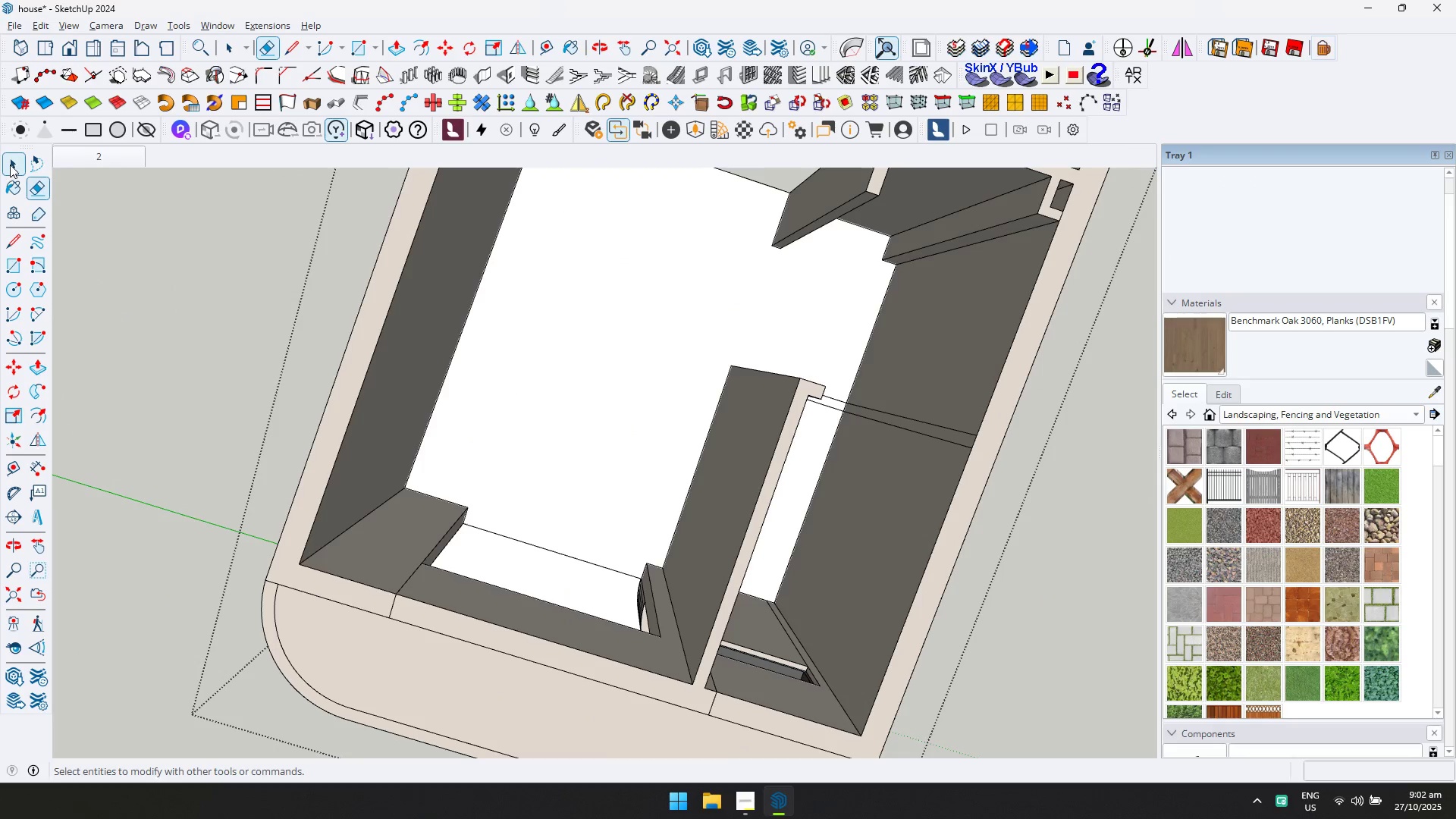 
double_click([601, 387])
 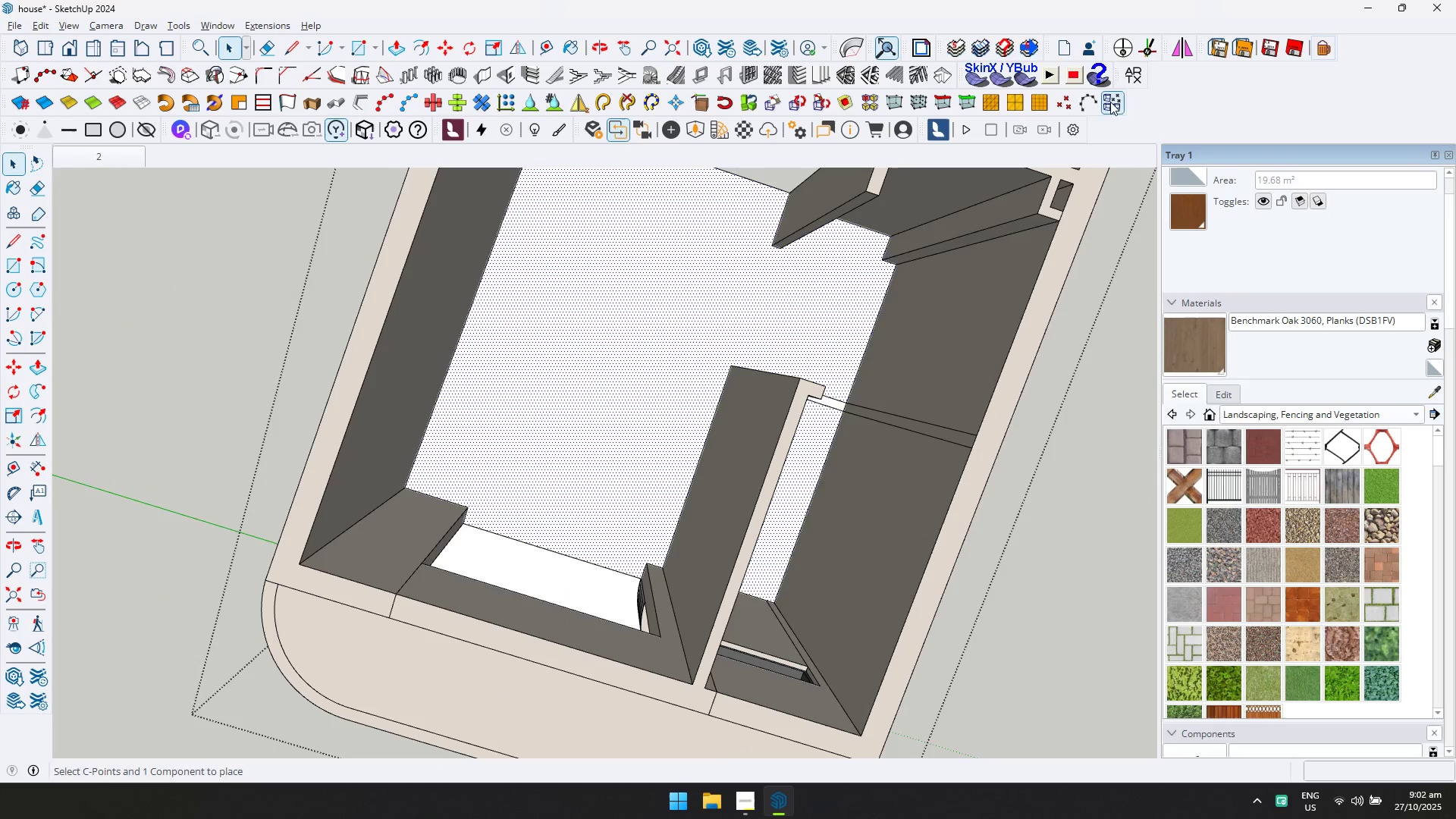 
left_click([1142, 80])
 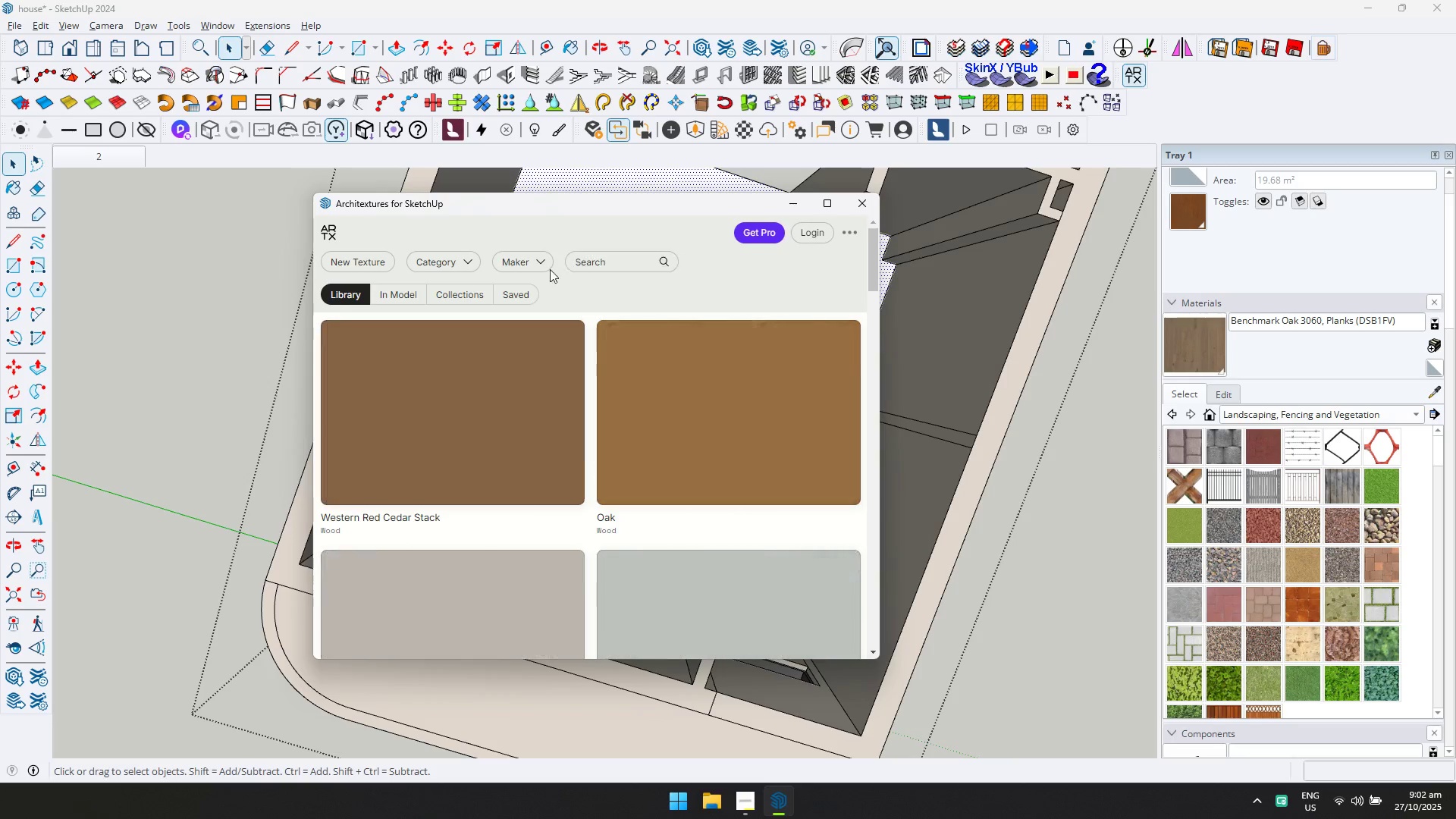 
left_click([475, 259])
 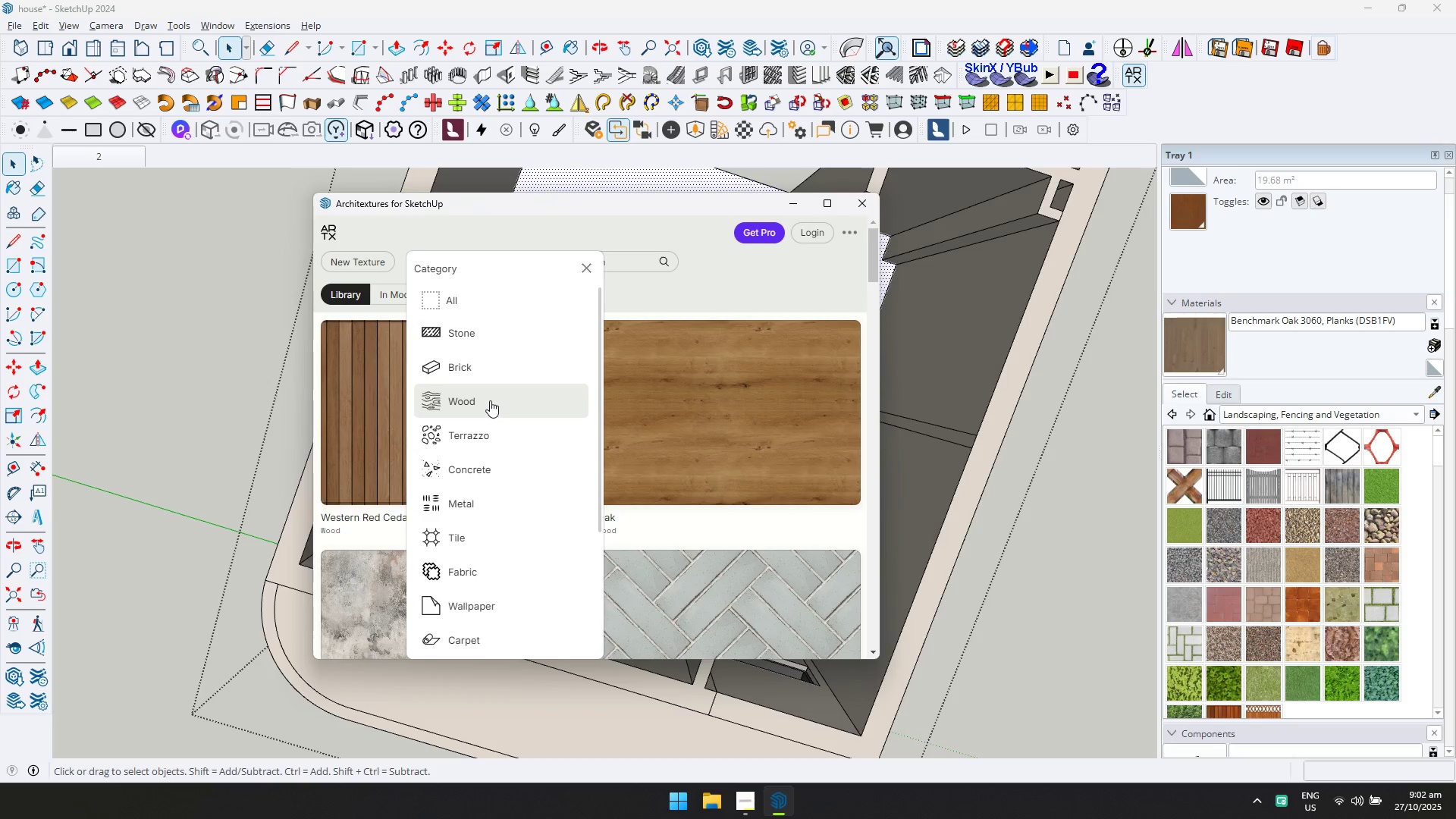 
left_click([490, 400])
 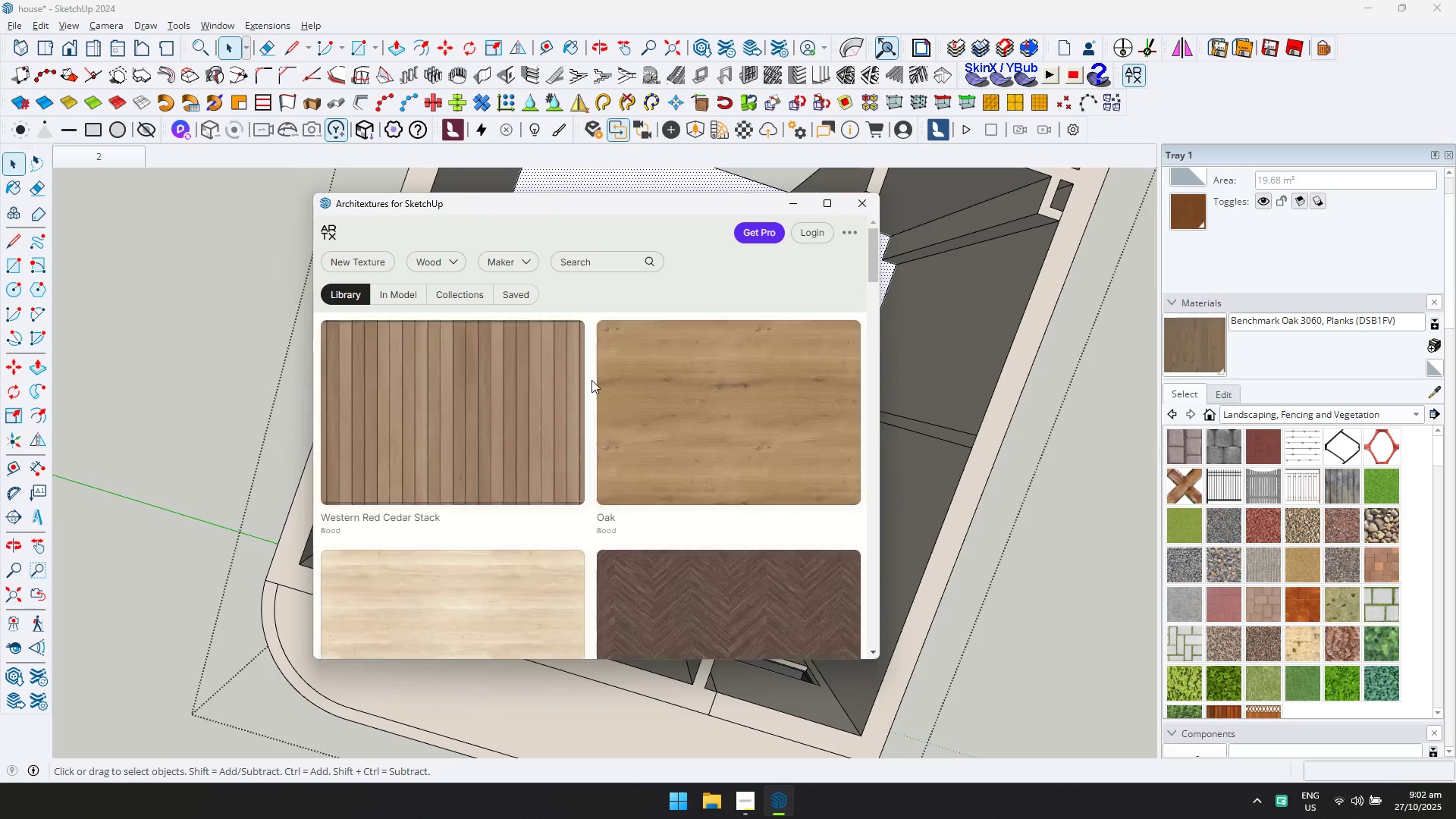 
scroll: coordinate [689, 369], scroll_direction: down, amount: 2.0
 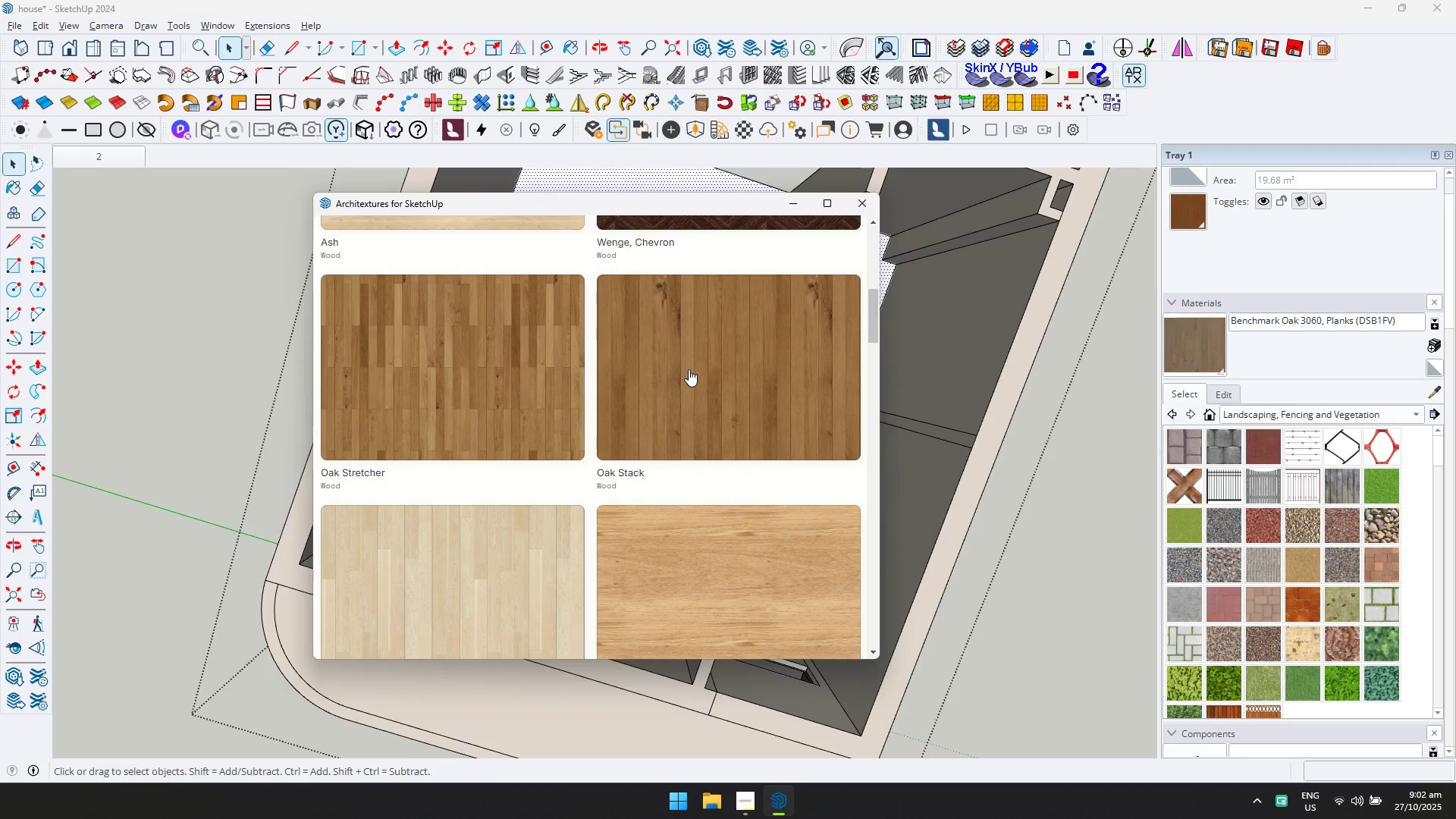 
left_click([689, 369])
 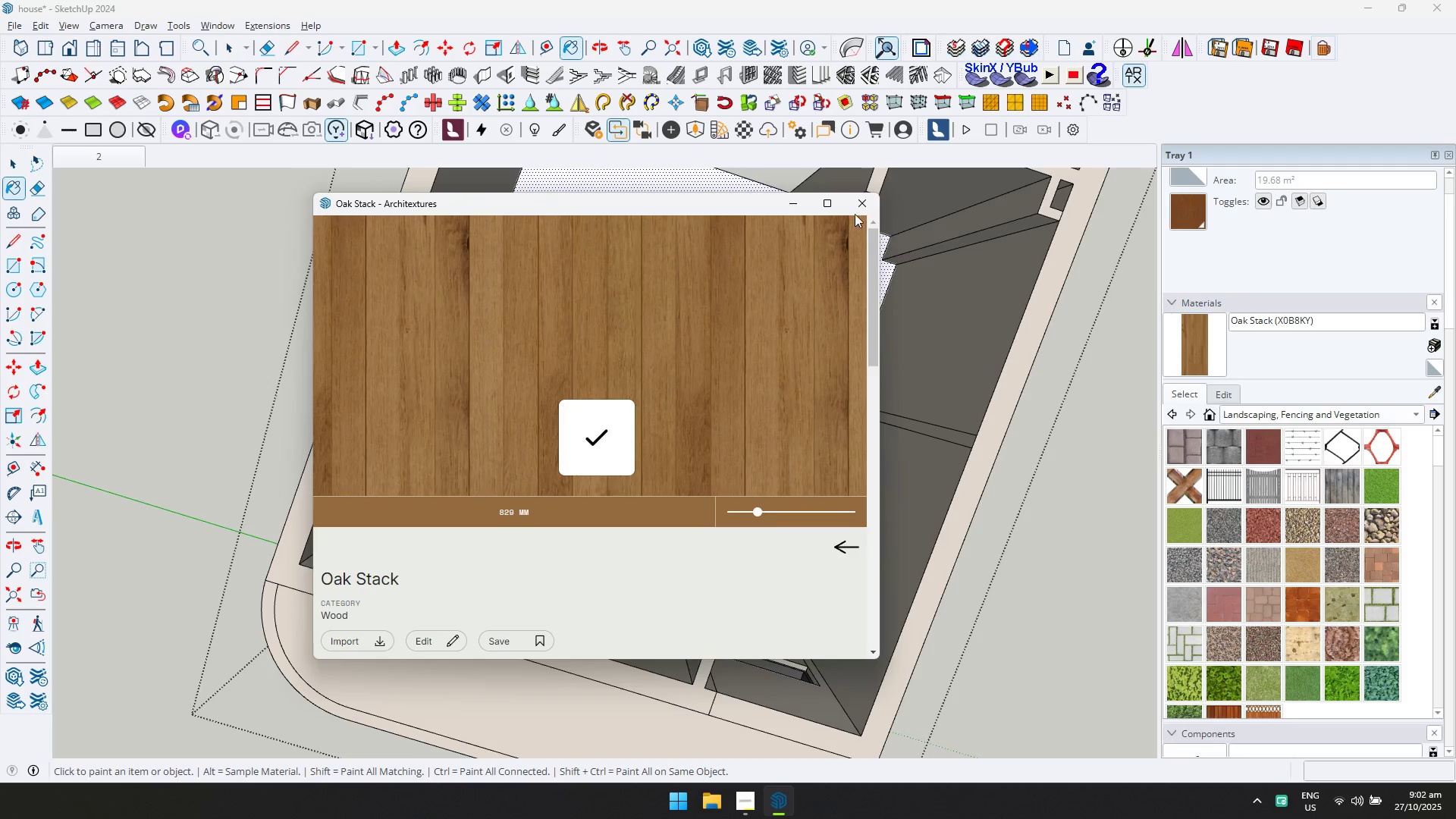 
double_click([720, 326])
 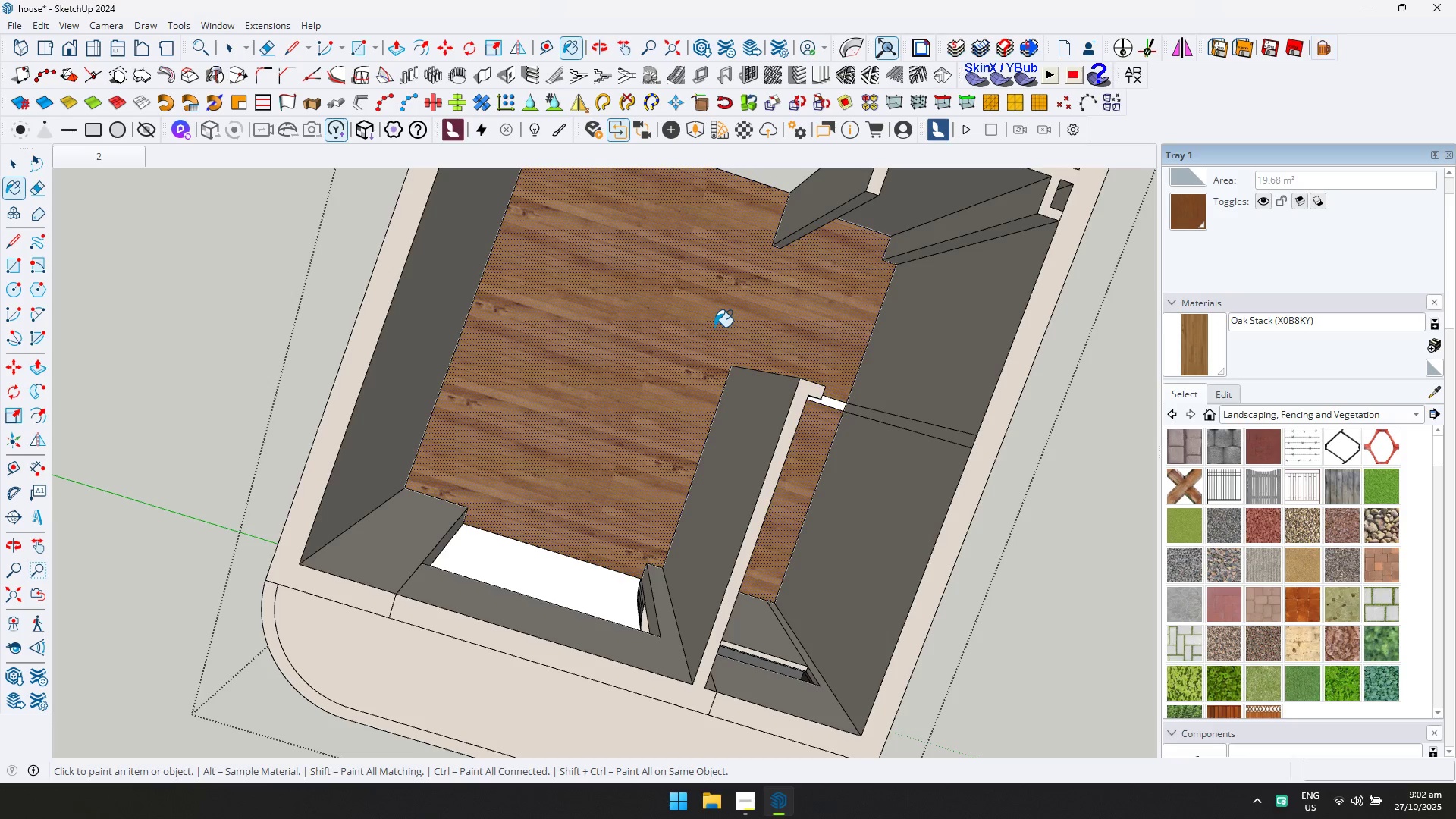 
key(Escape)
 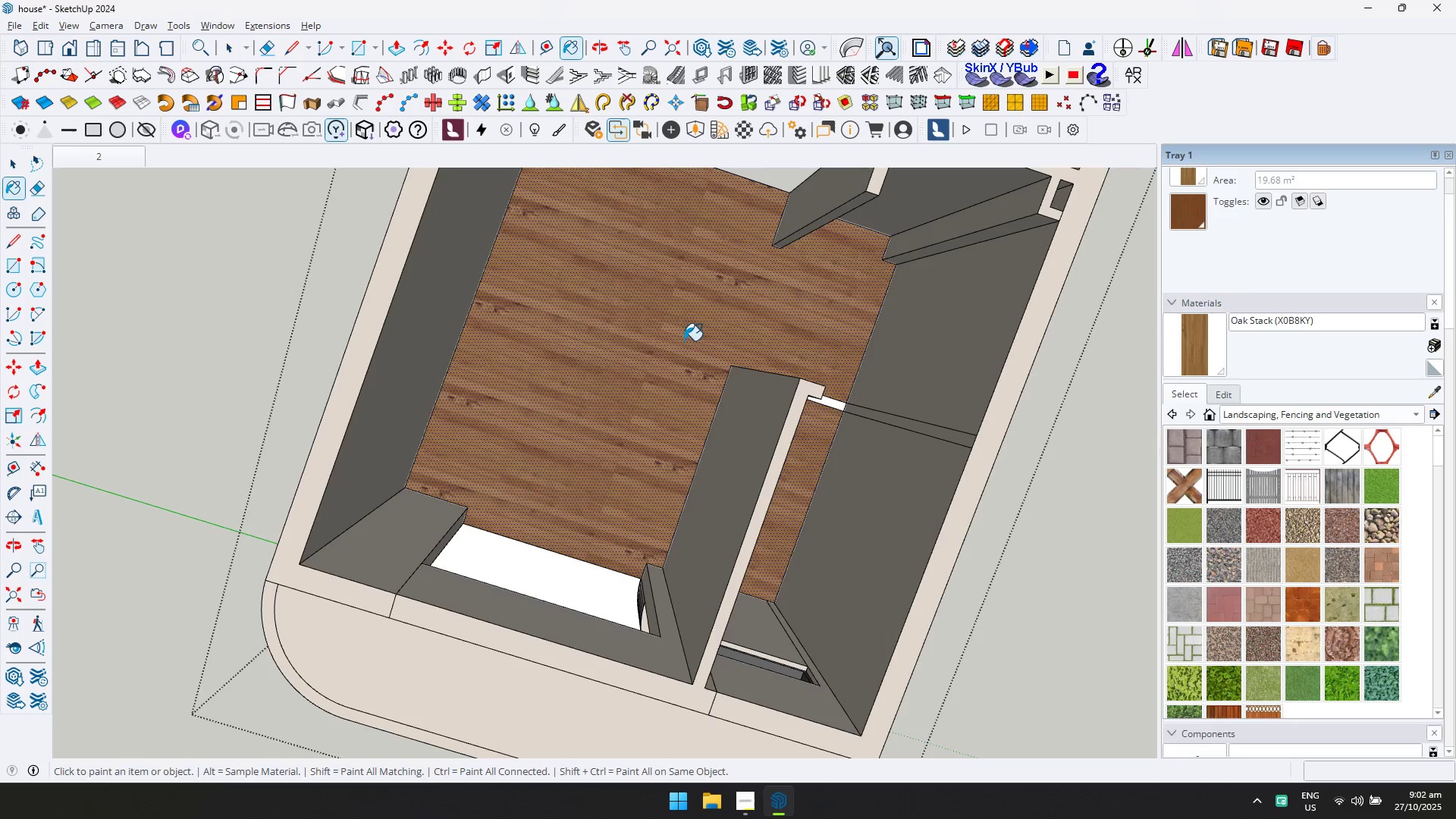 
key(Space)
 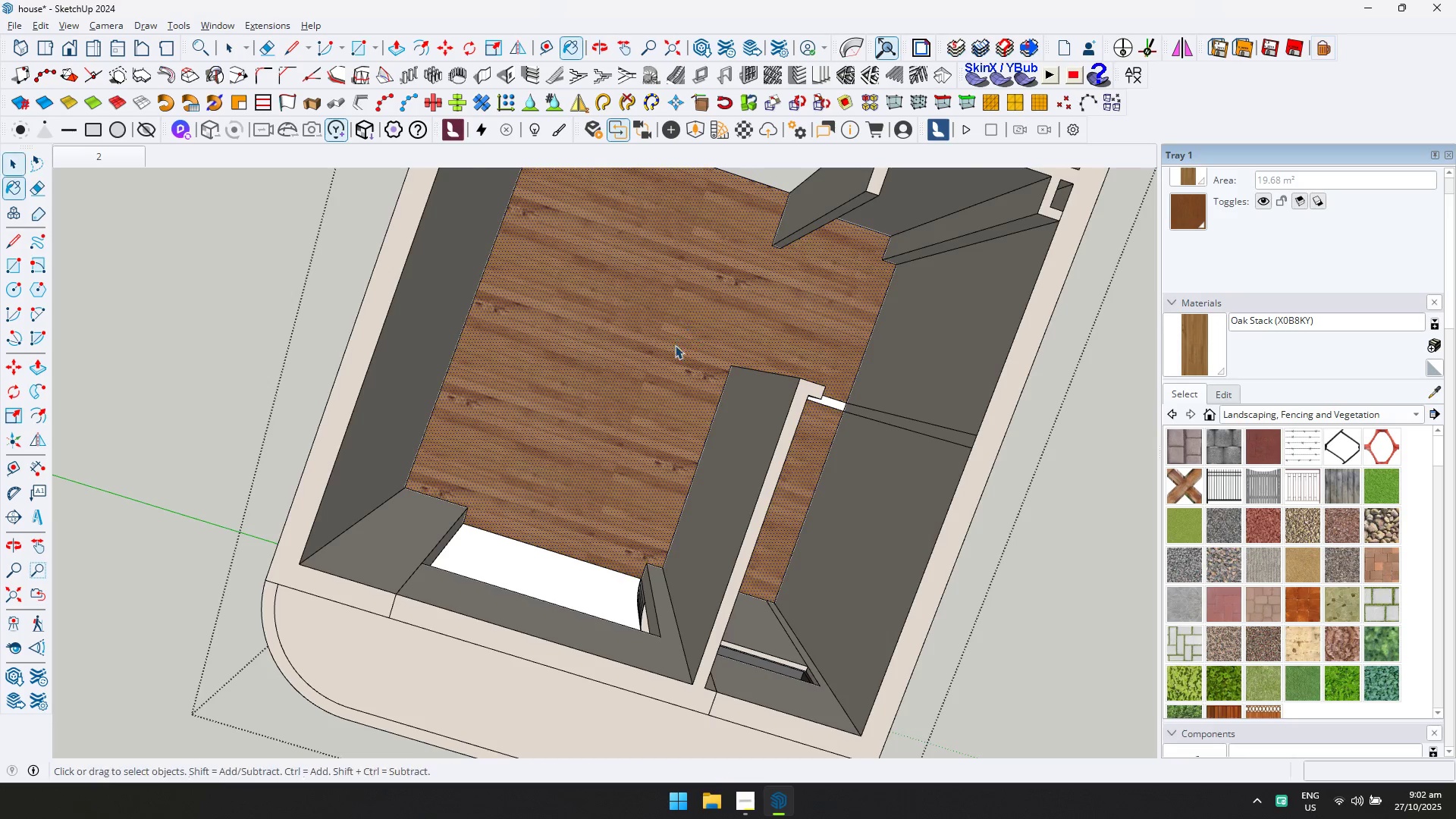 
key(Escape)
 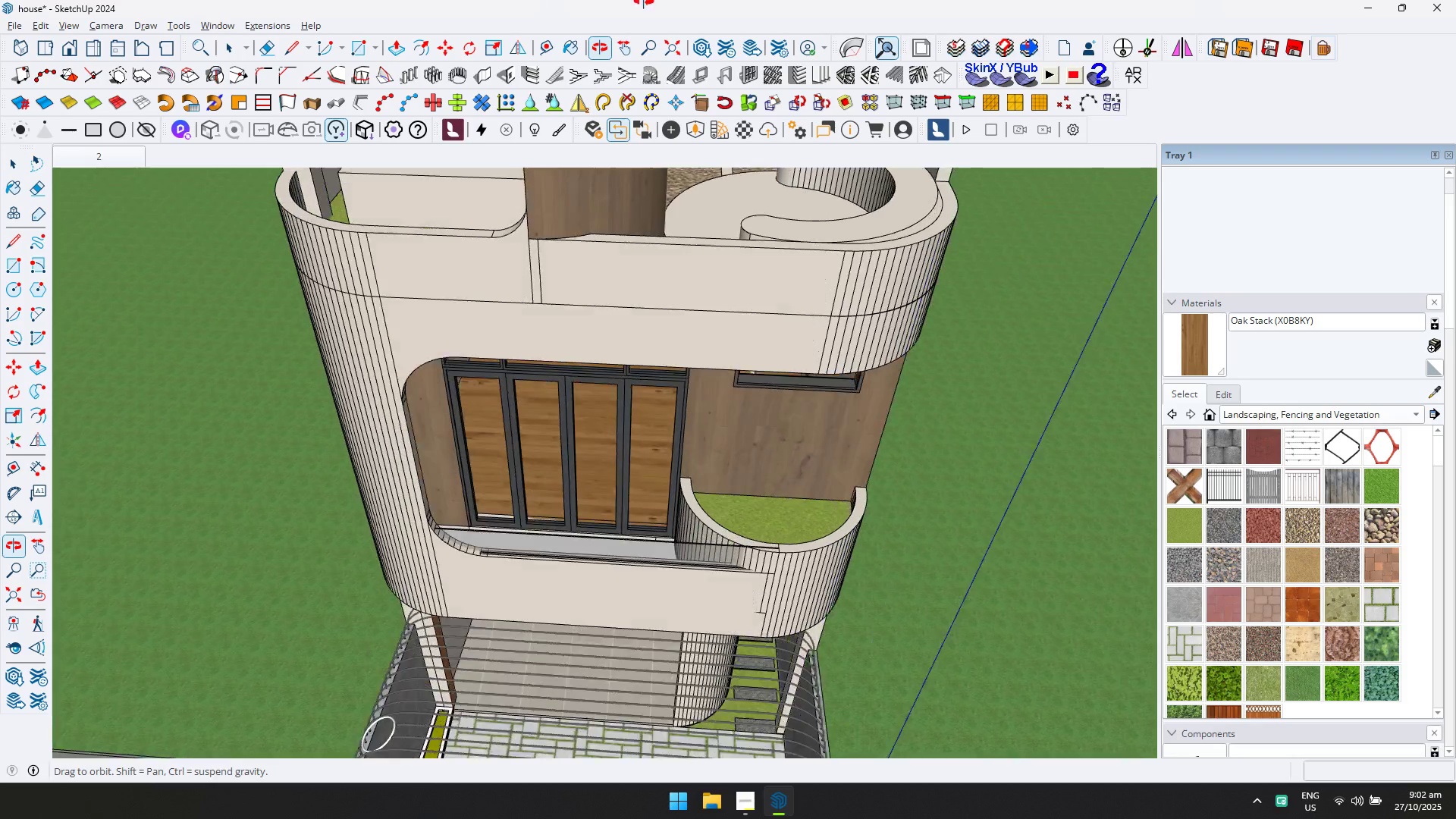 
scroll: coordinate [645, 635], scroll_direction: up, amount: 6.0
 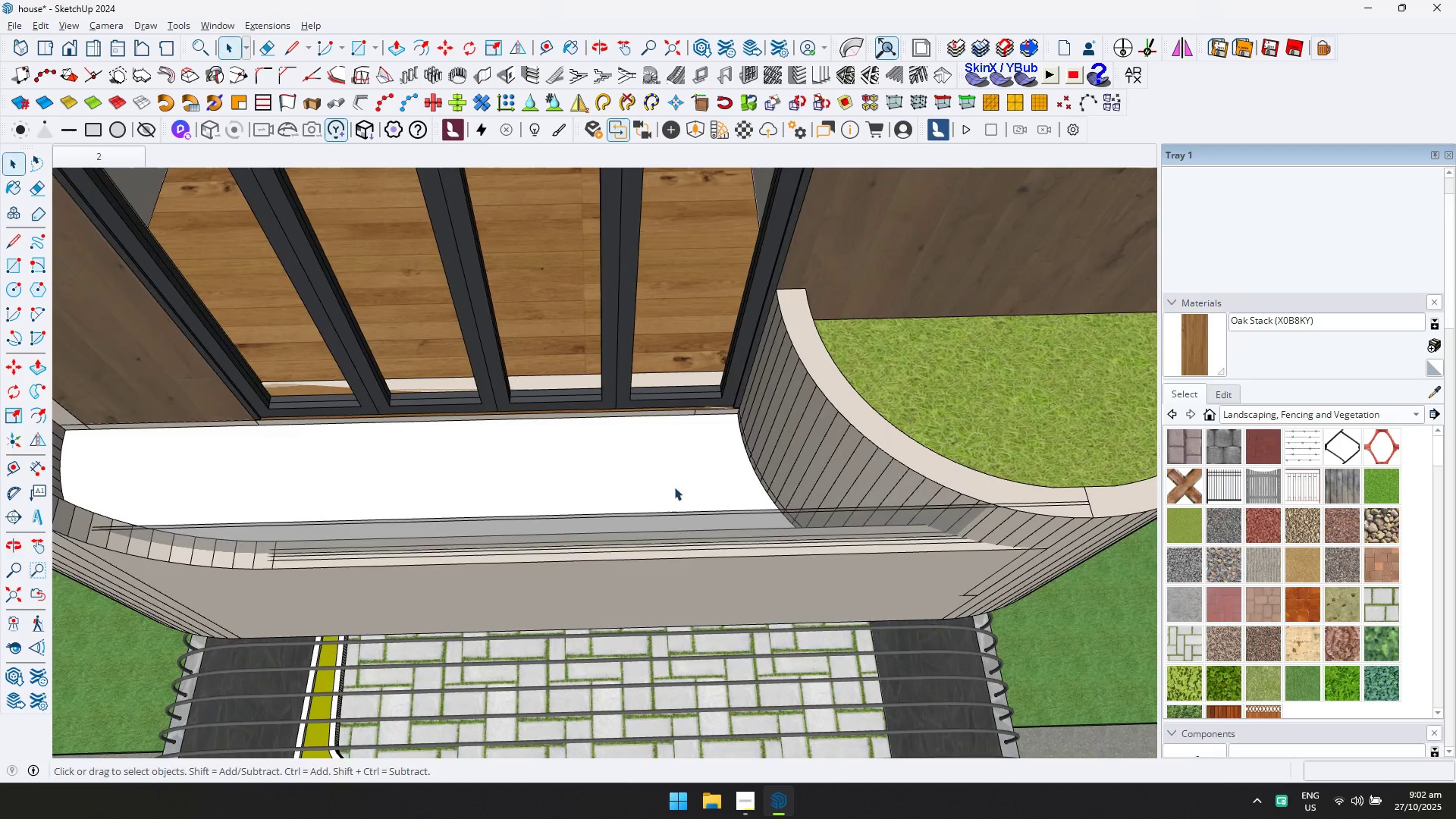 
double_click([674, 486])
 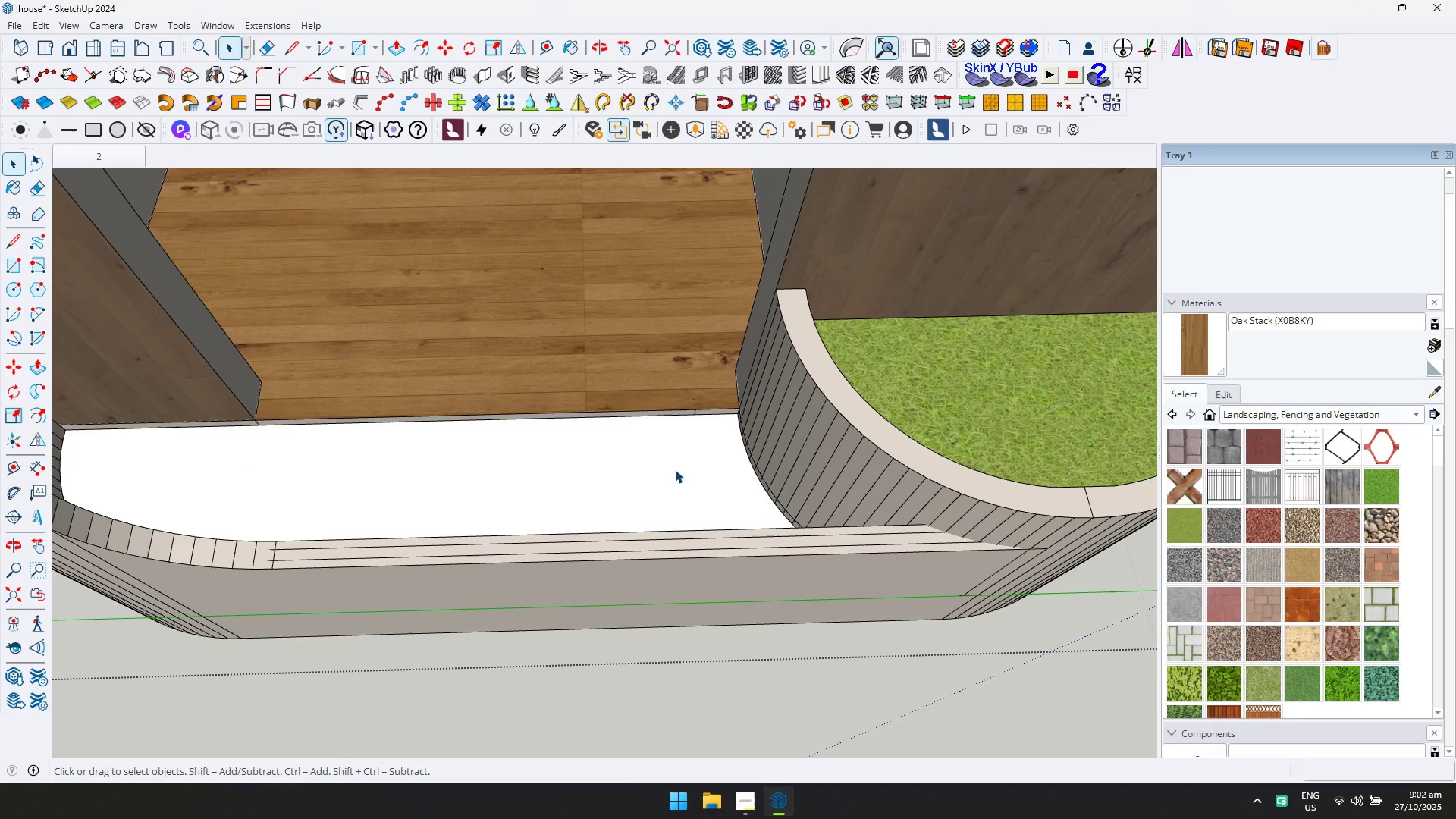 
triple_click([675, 469])
 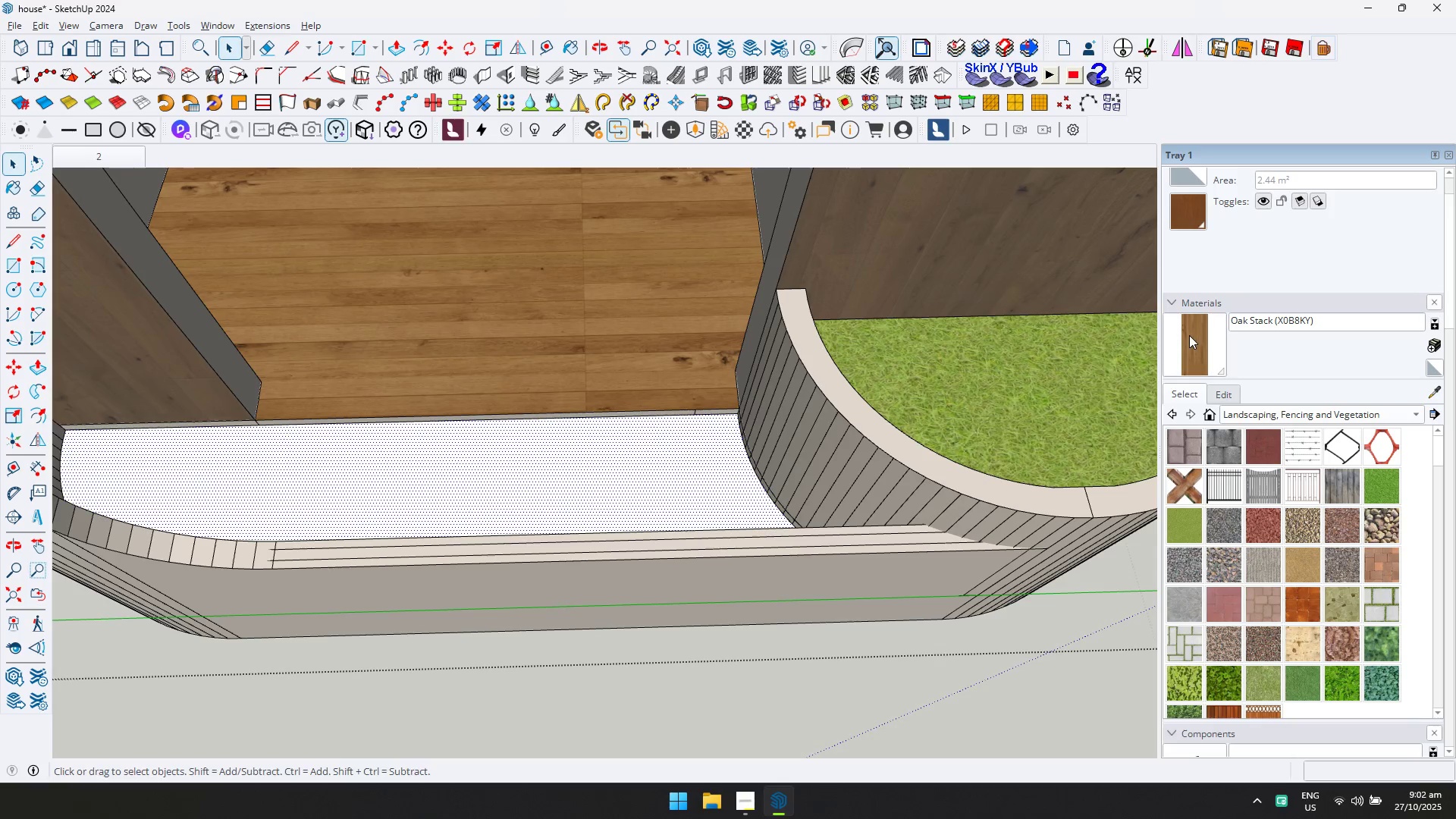 
double_click([667, 465])
 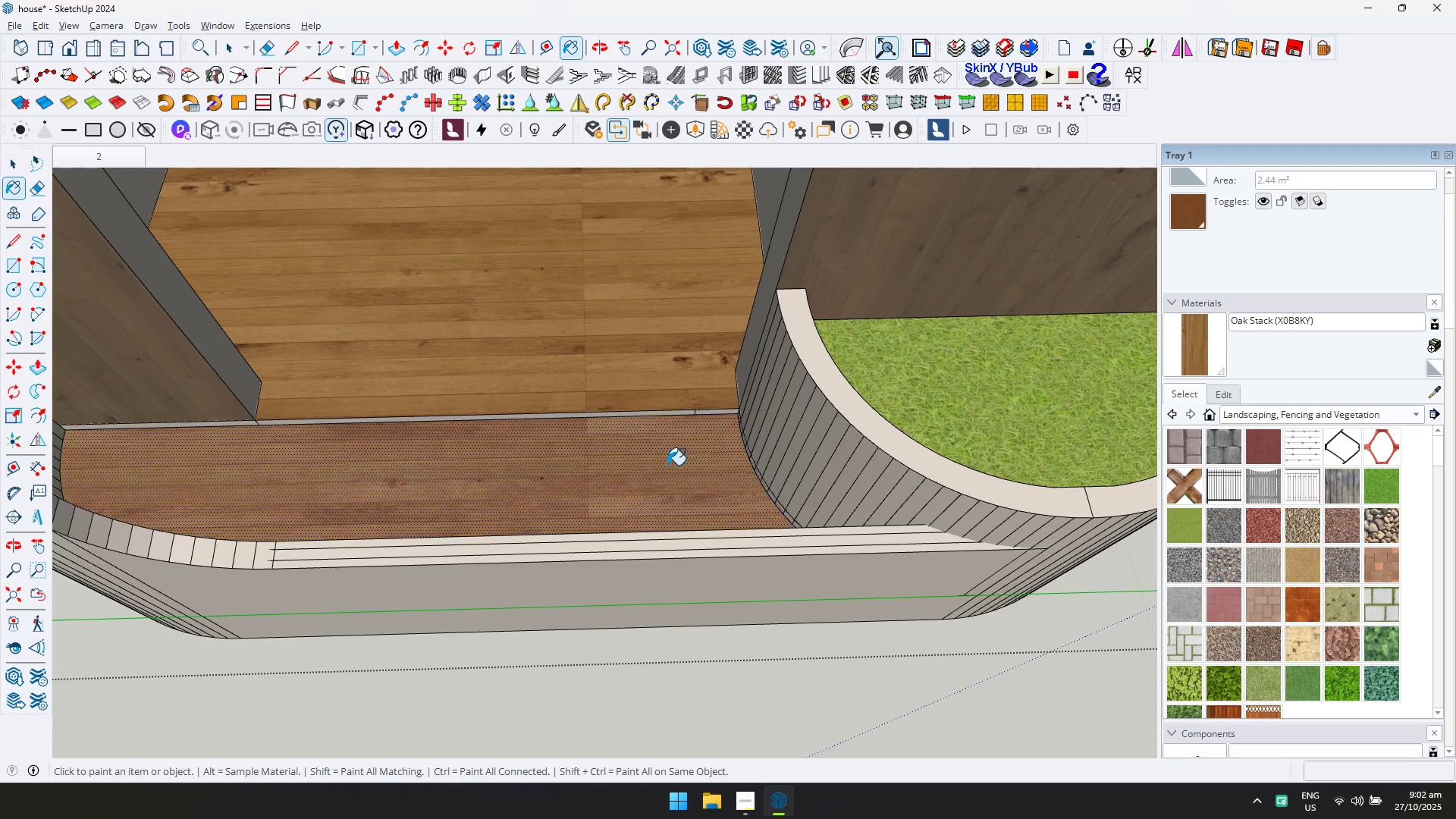 
key(Escape)
 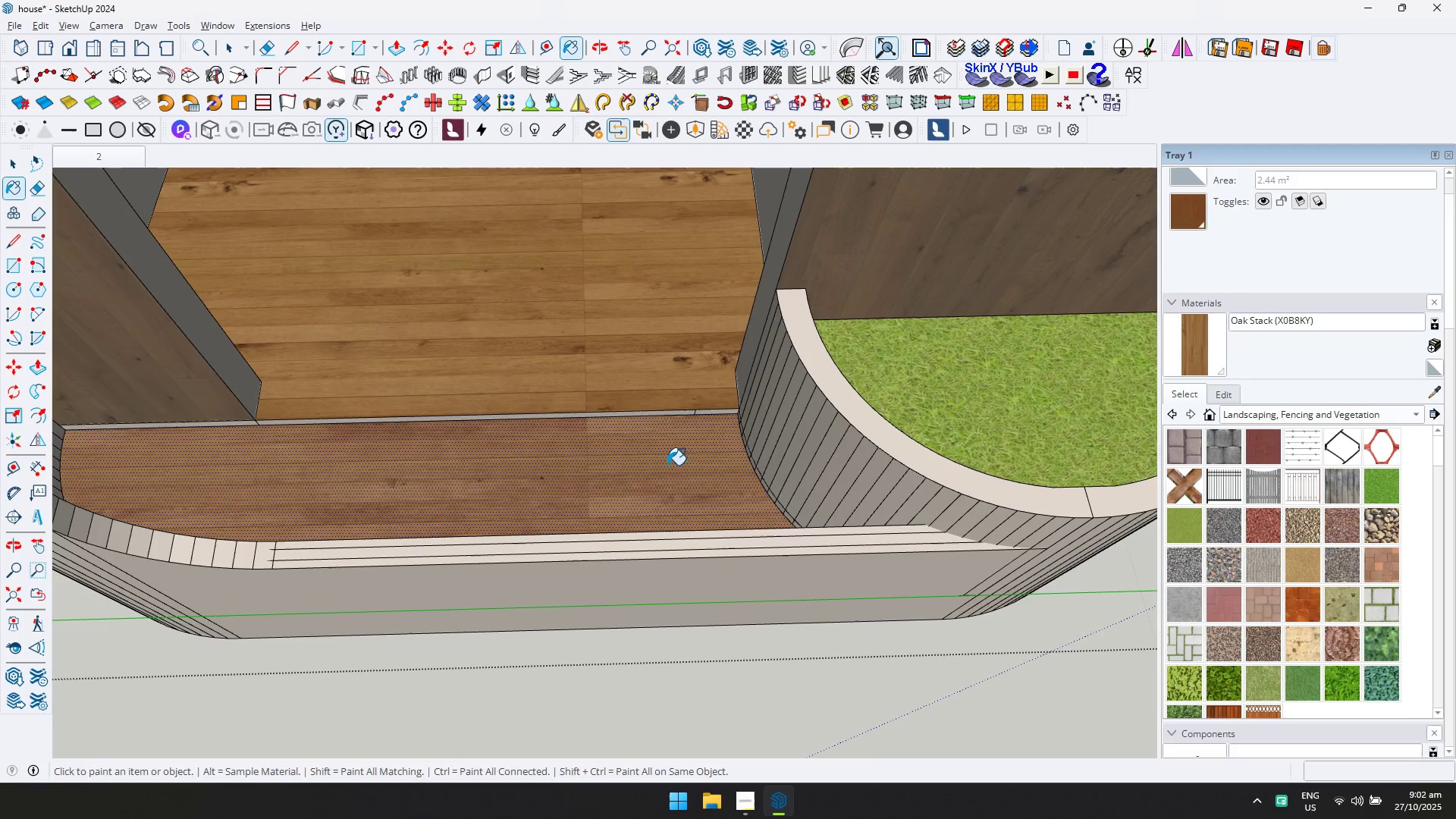 
key(Space)
 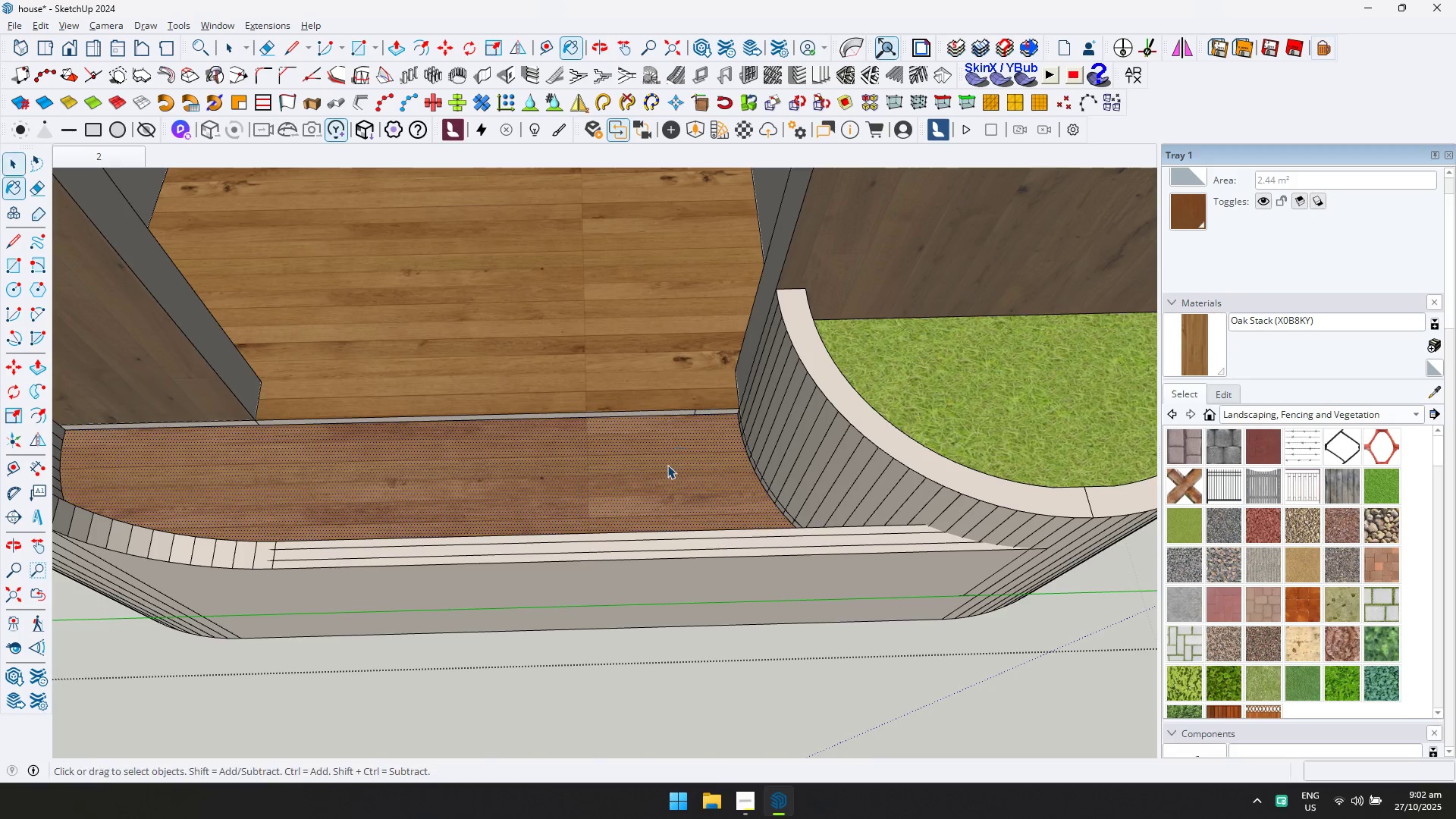 
key(Escape)
 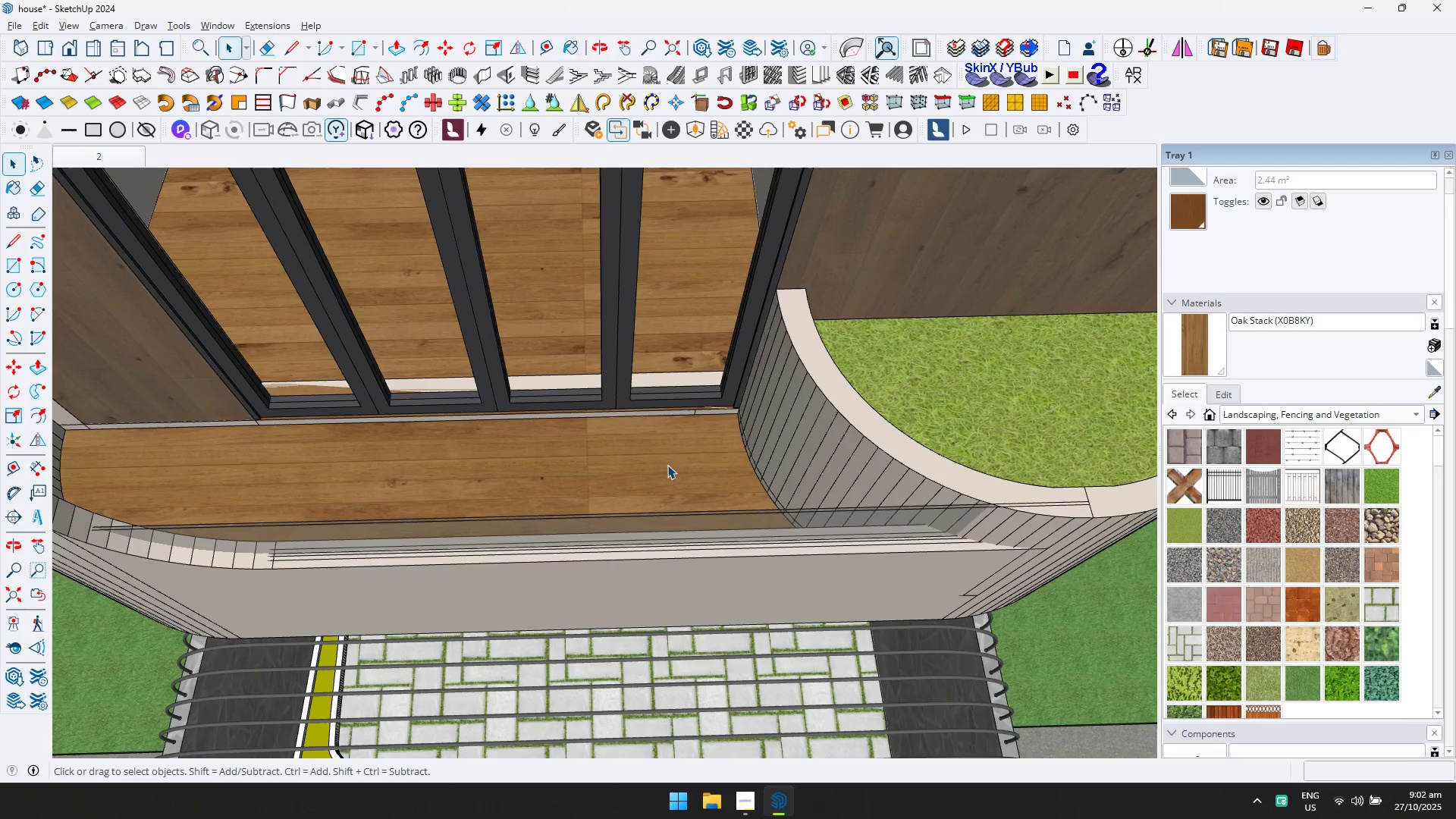 
scroll: coordinate [654, 424], scroll_direction: down, amount: 8.0
 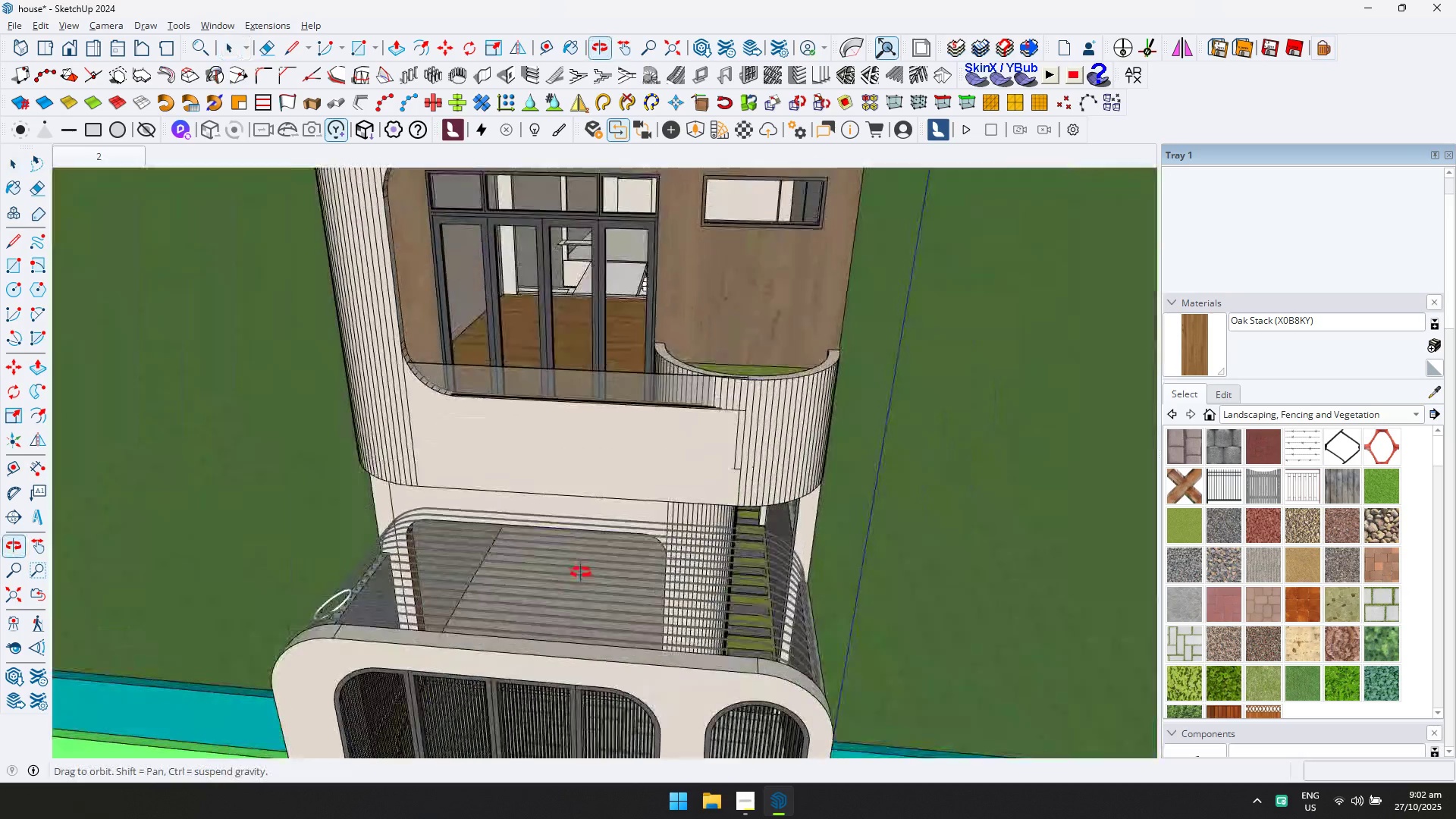 
key(Shift+ShiftLeft)
 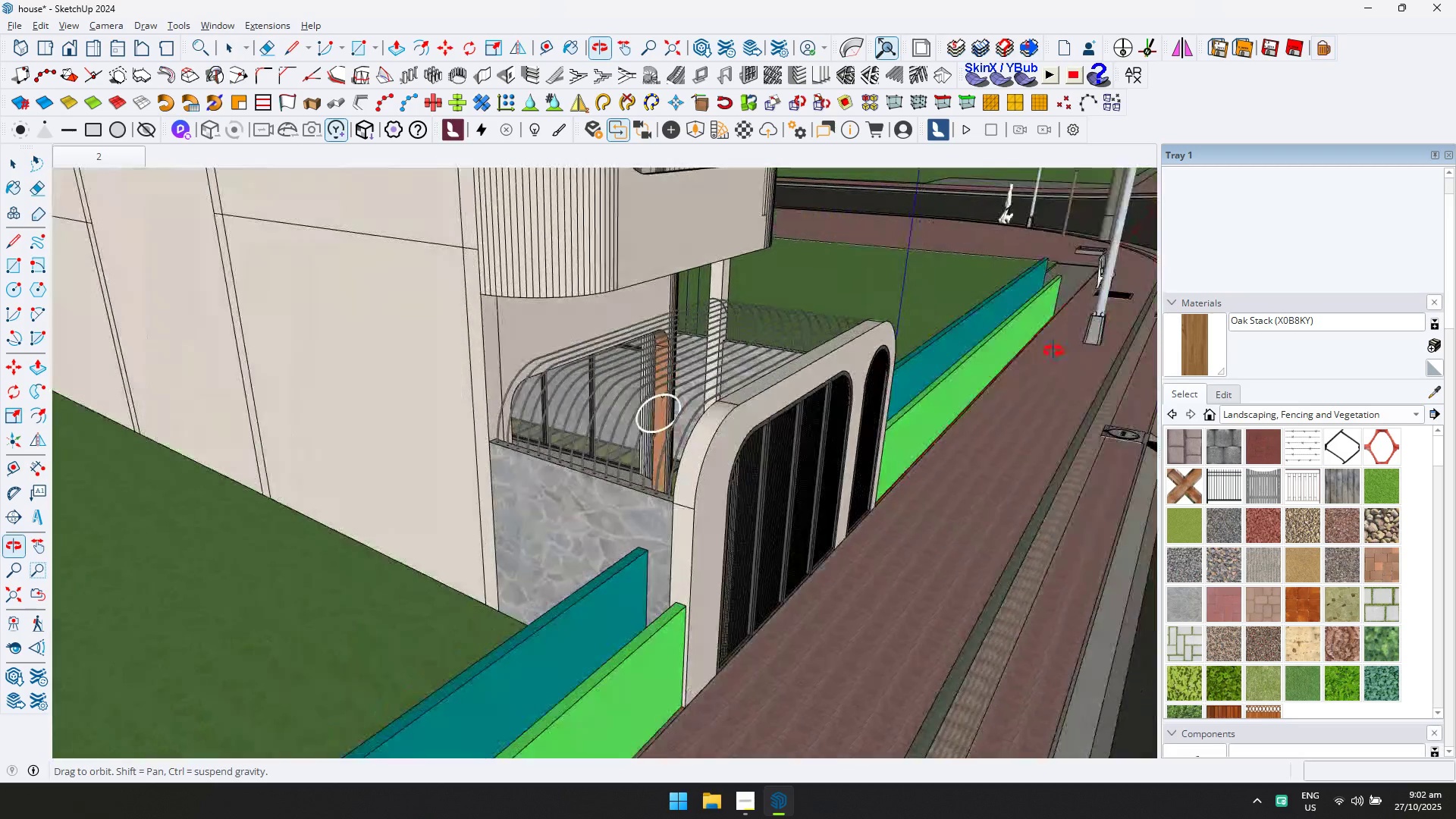 
double_click([607, 510])
 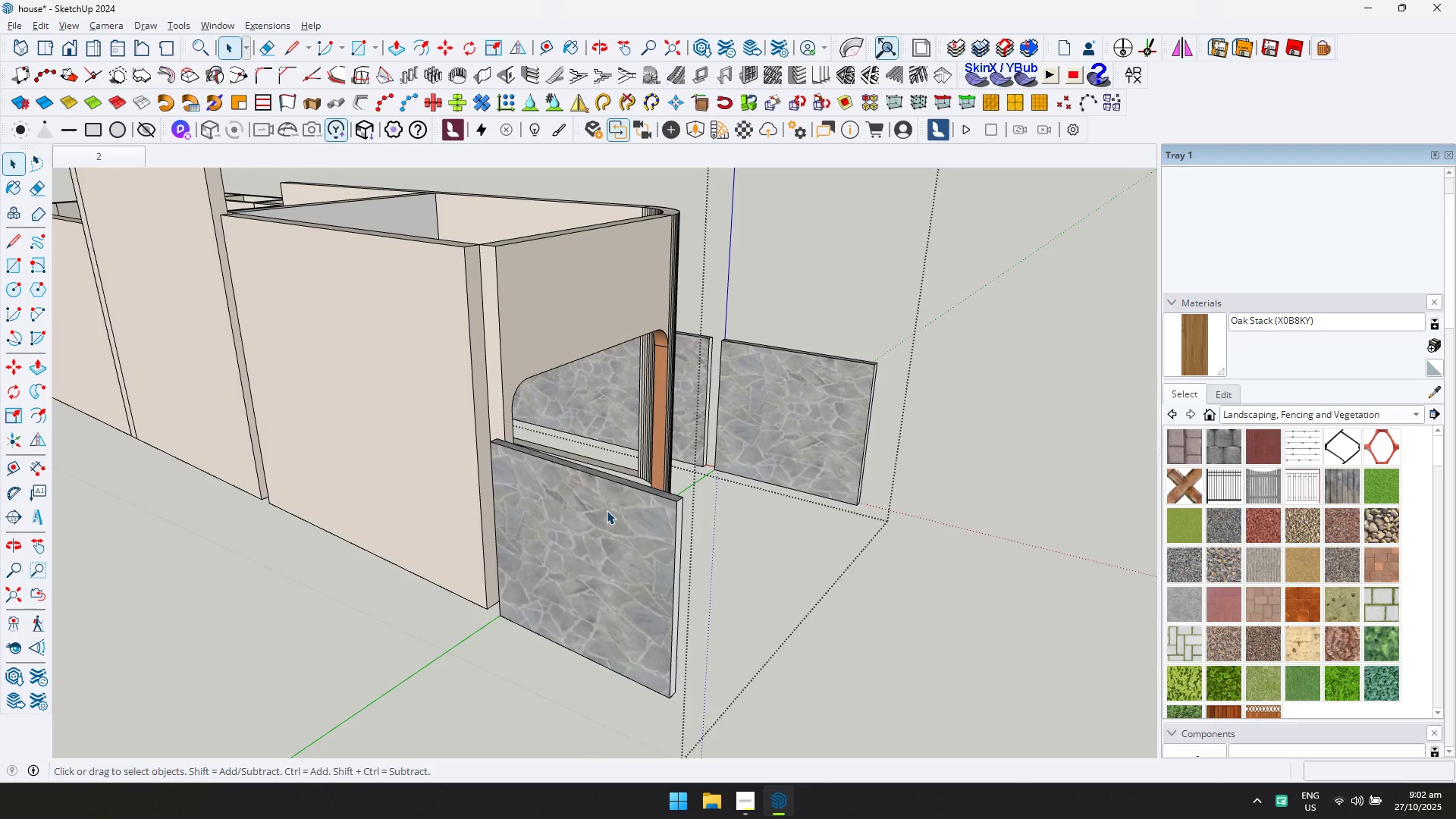 
triple_click([607, 510])
 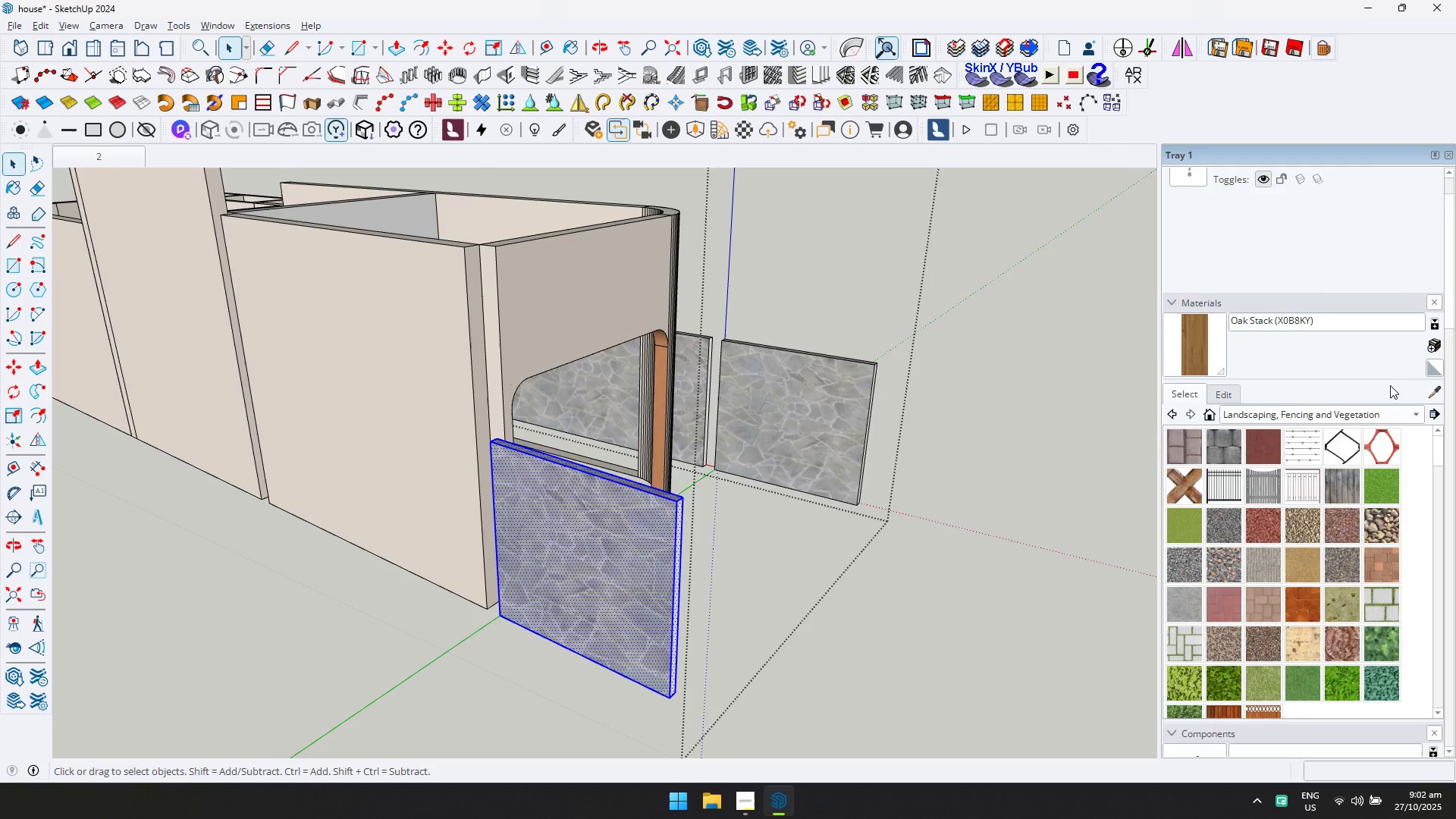 
left_click([1429, 390])
 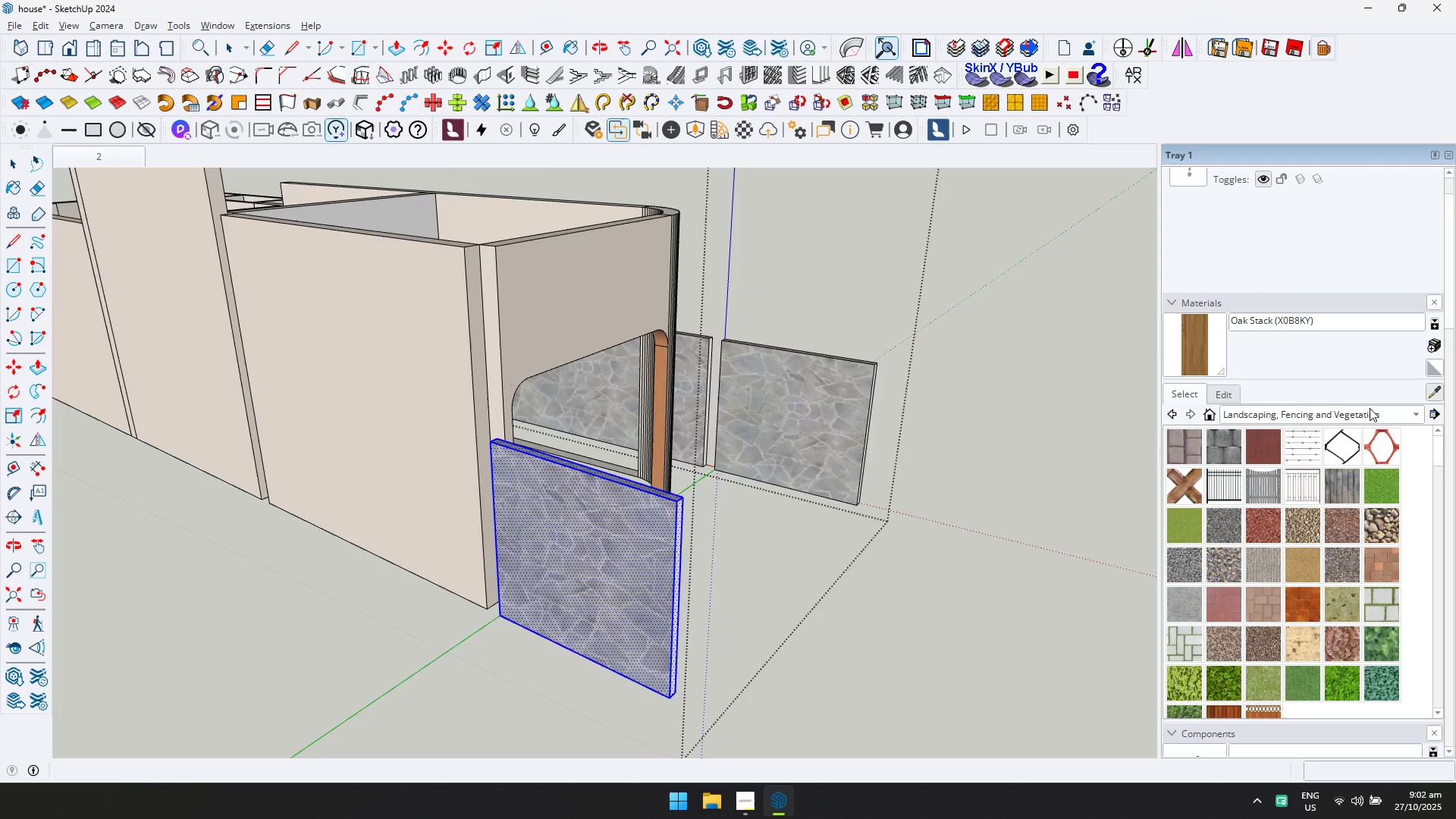 
key(D)
 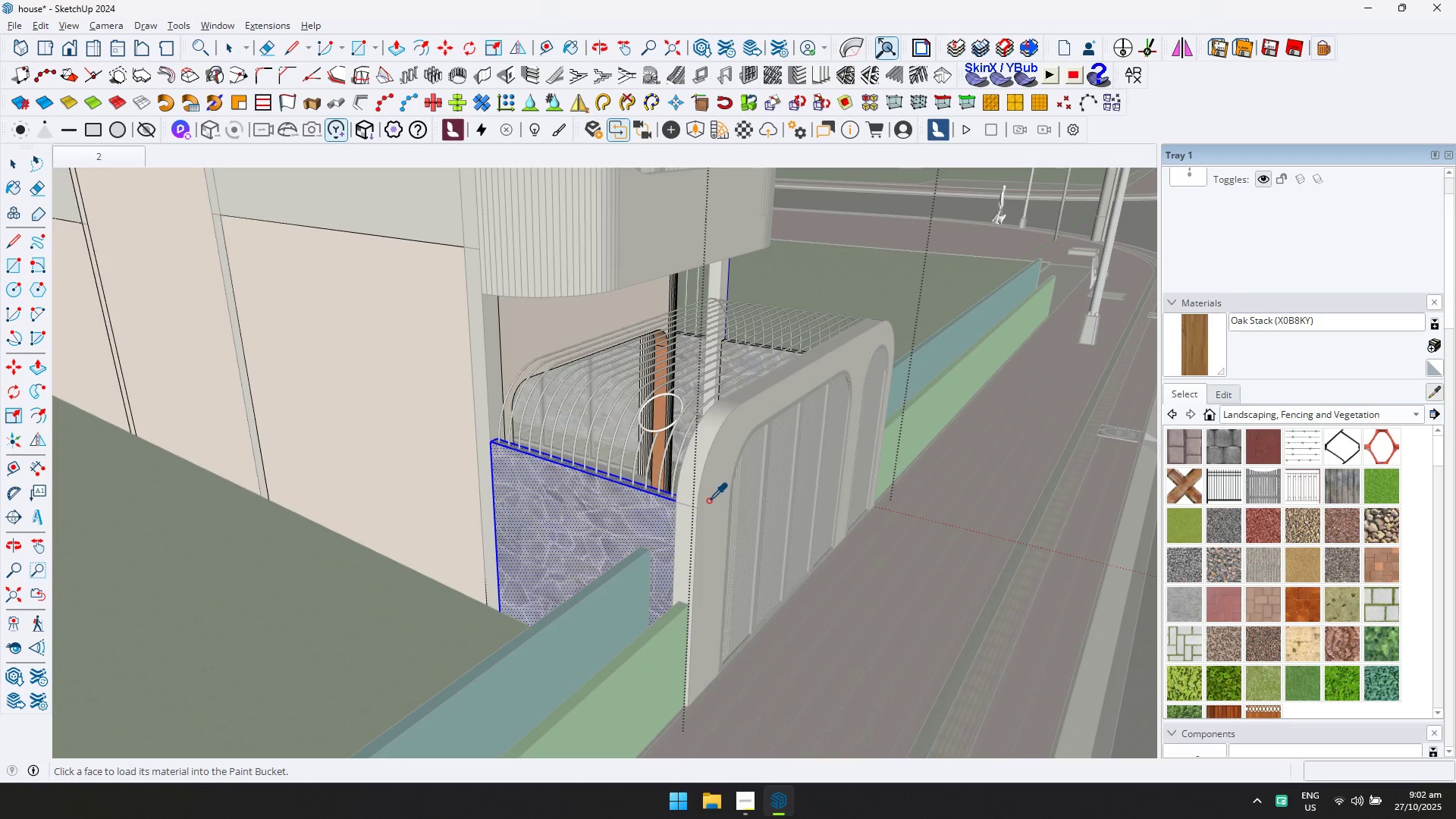 
double_click([647, 513])
 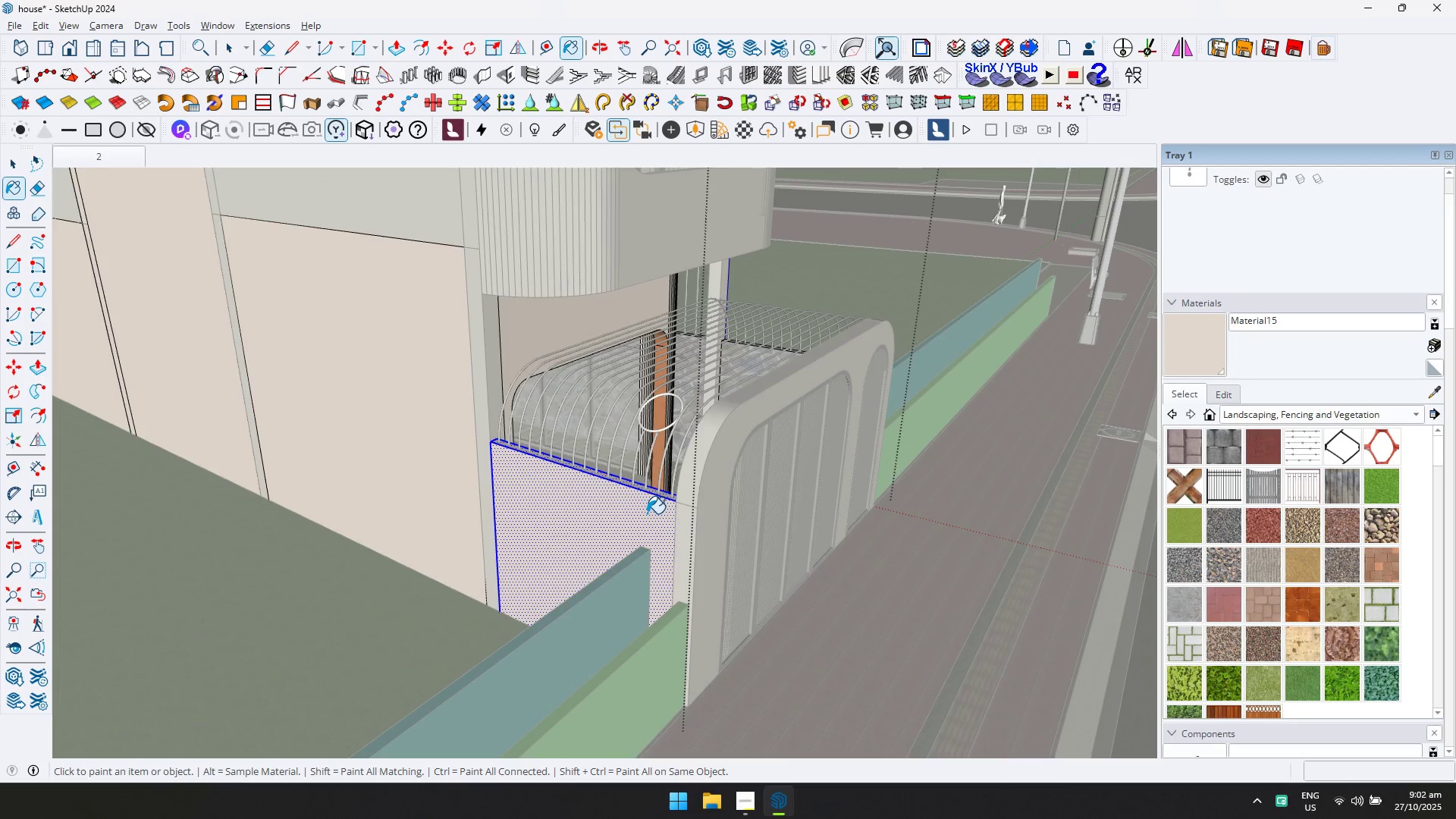 
key(Escape)
 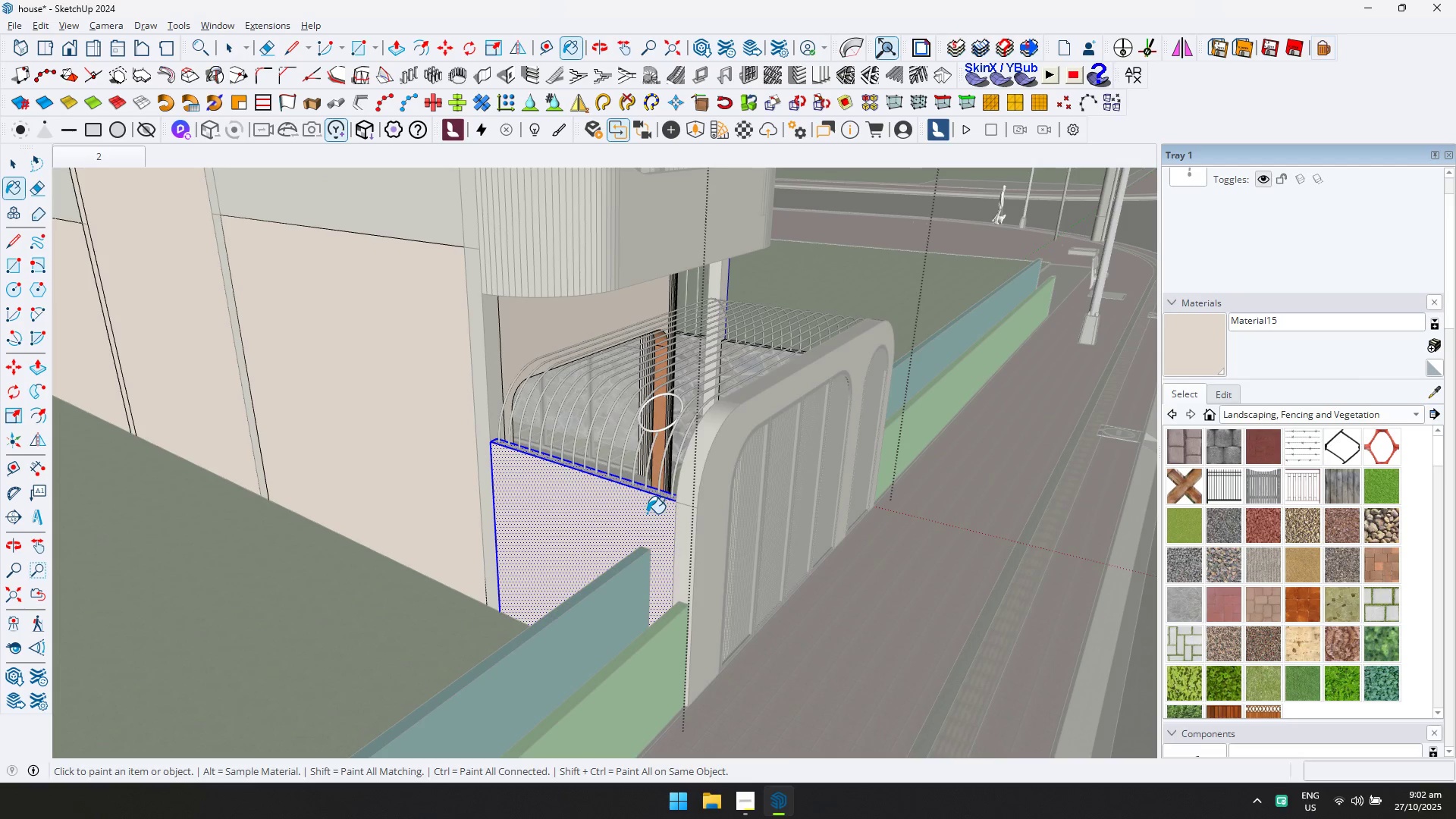 
key(Space)
 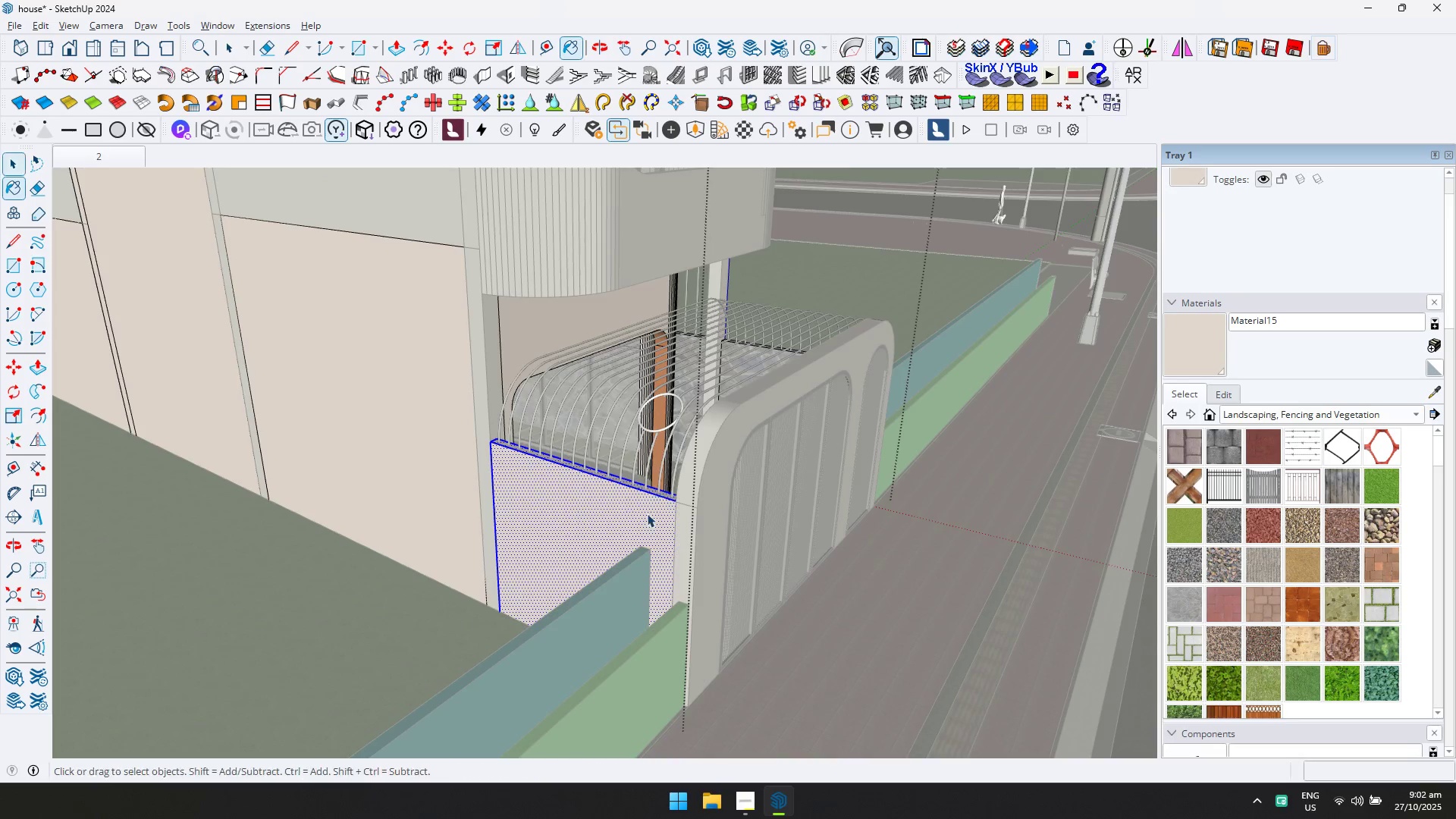 
key(Escape)
 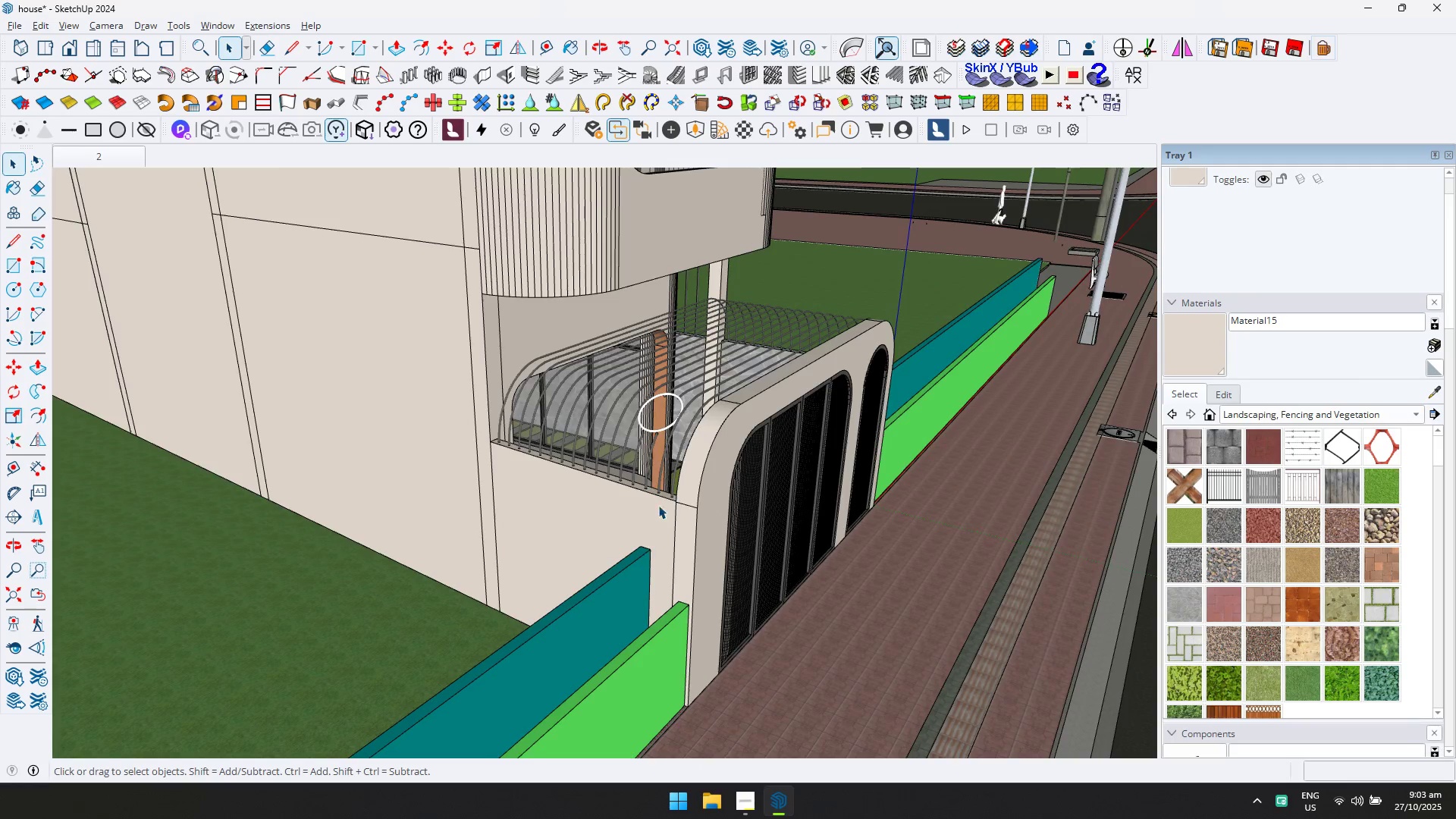 
scroll: coordinate [727, 482], scroll_direction: down, amount: 5.0
 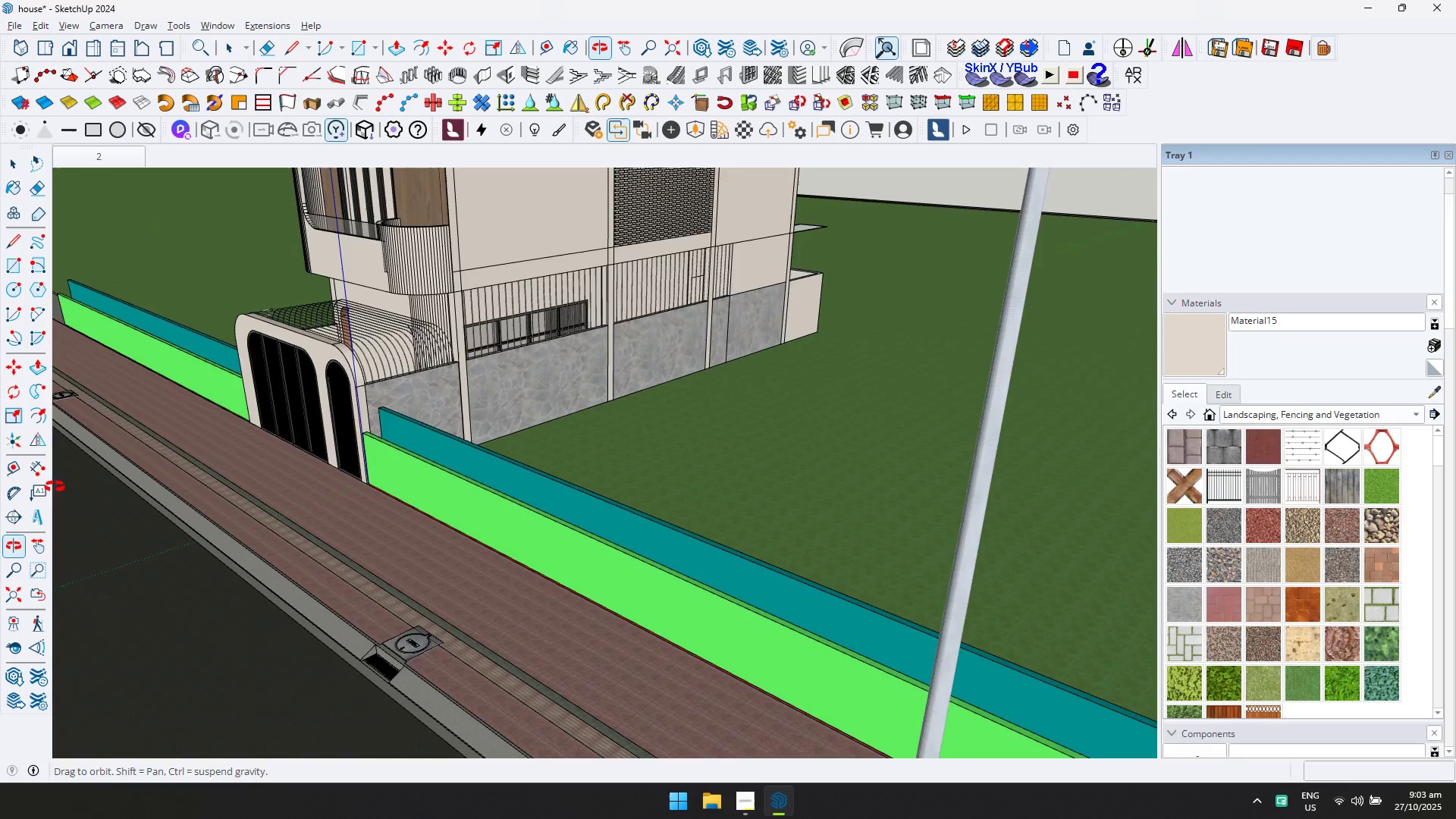 
key(Shift+ShiftLeft)
 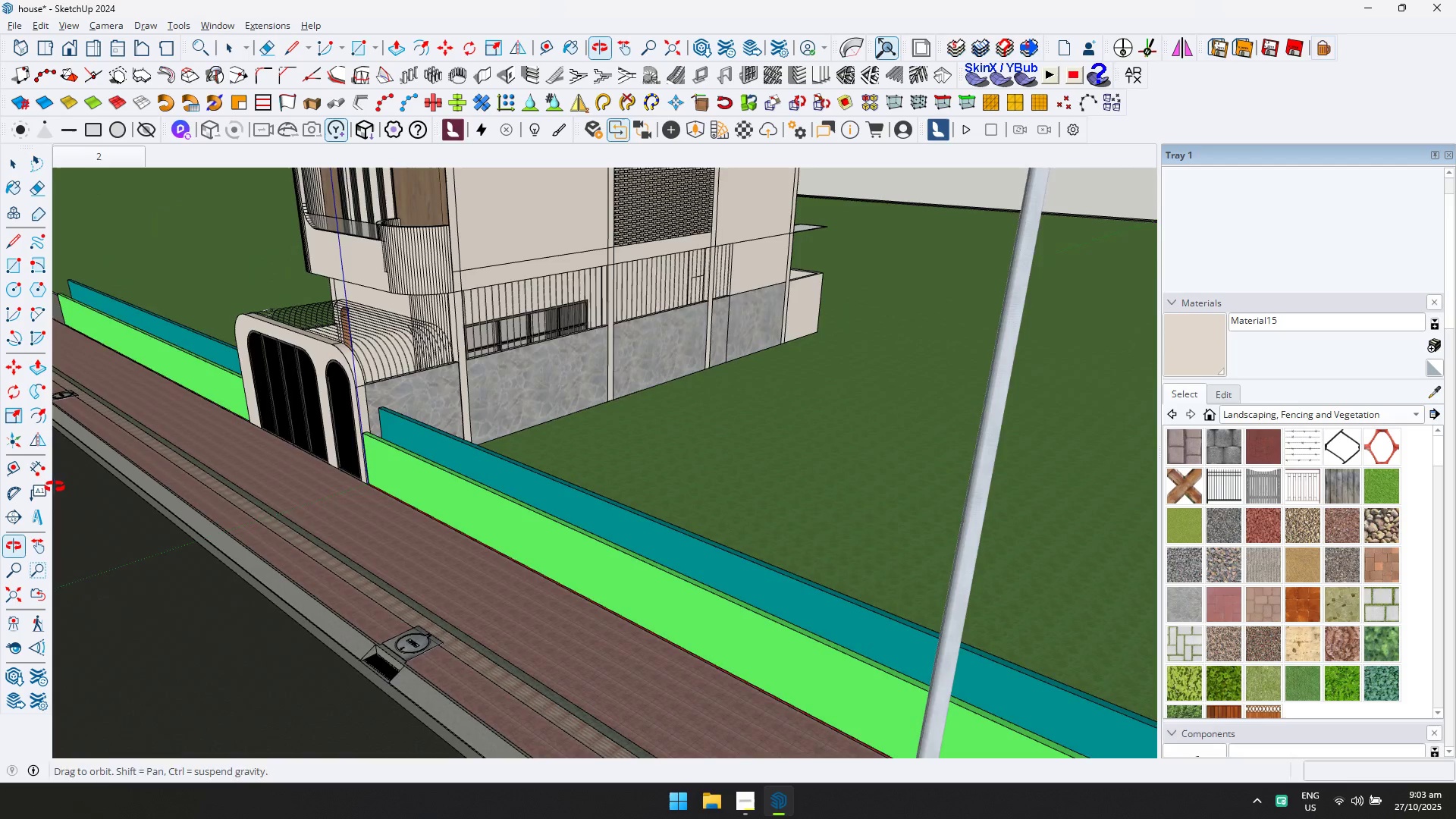 
scroll: coordinate [518, 389], scroll_direction: up, amount: 4.0
 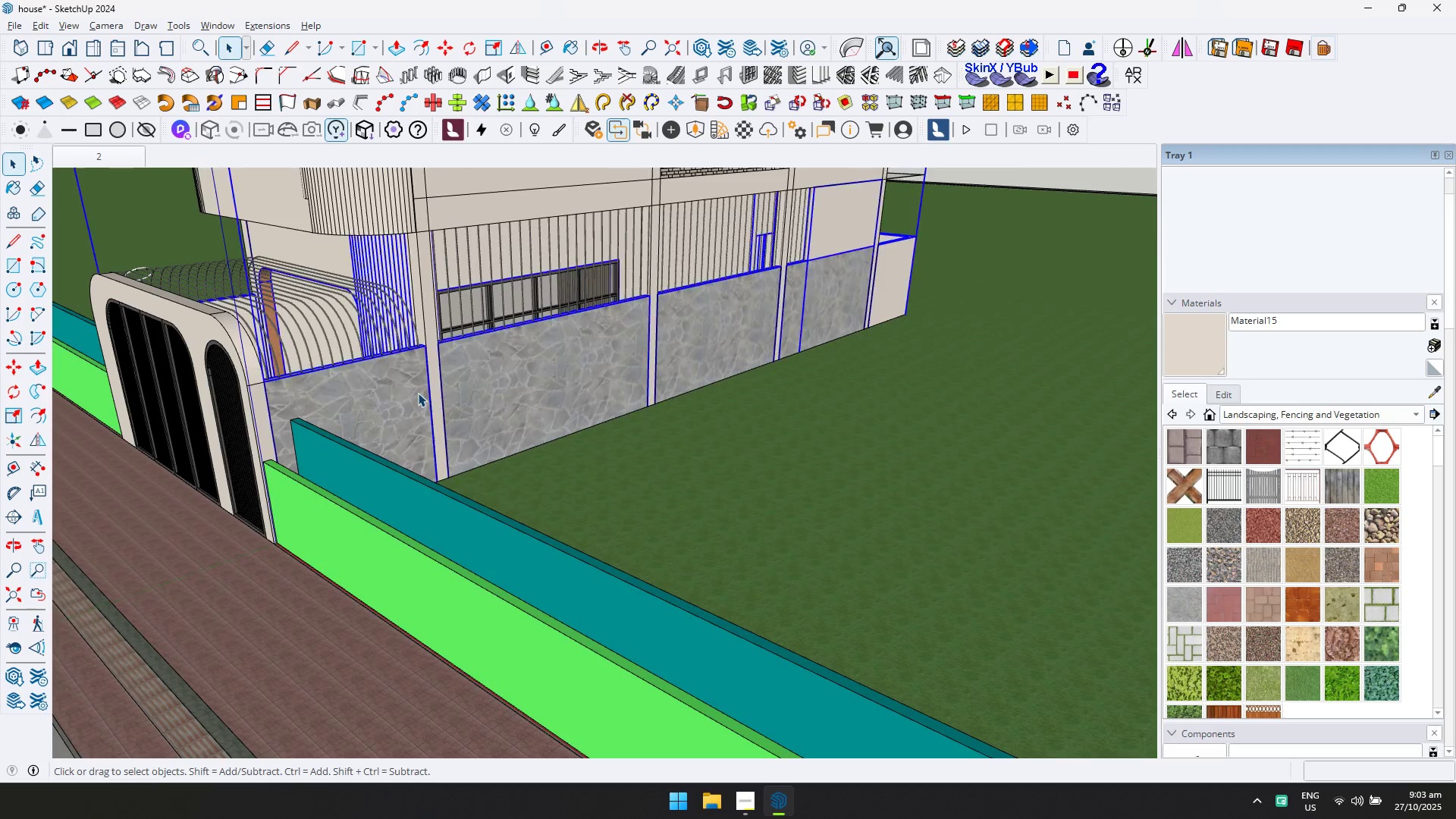 
double_click([418, 393])
 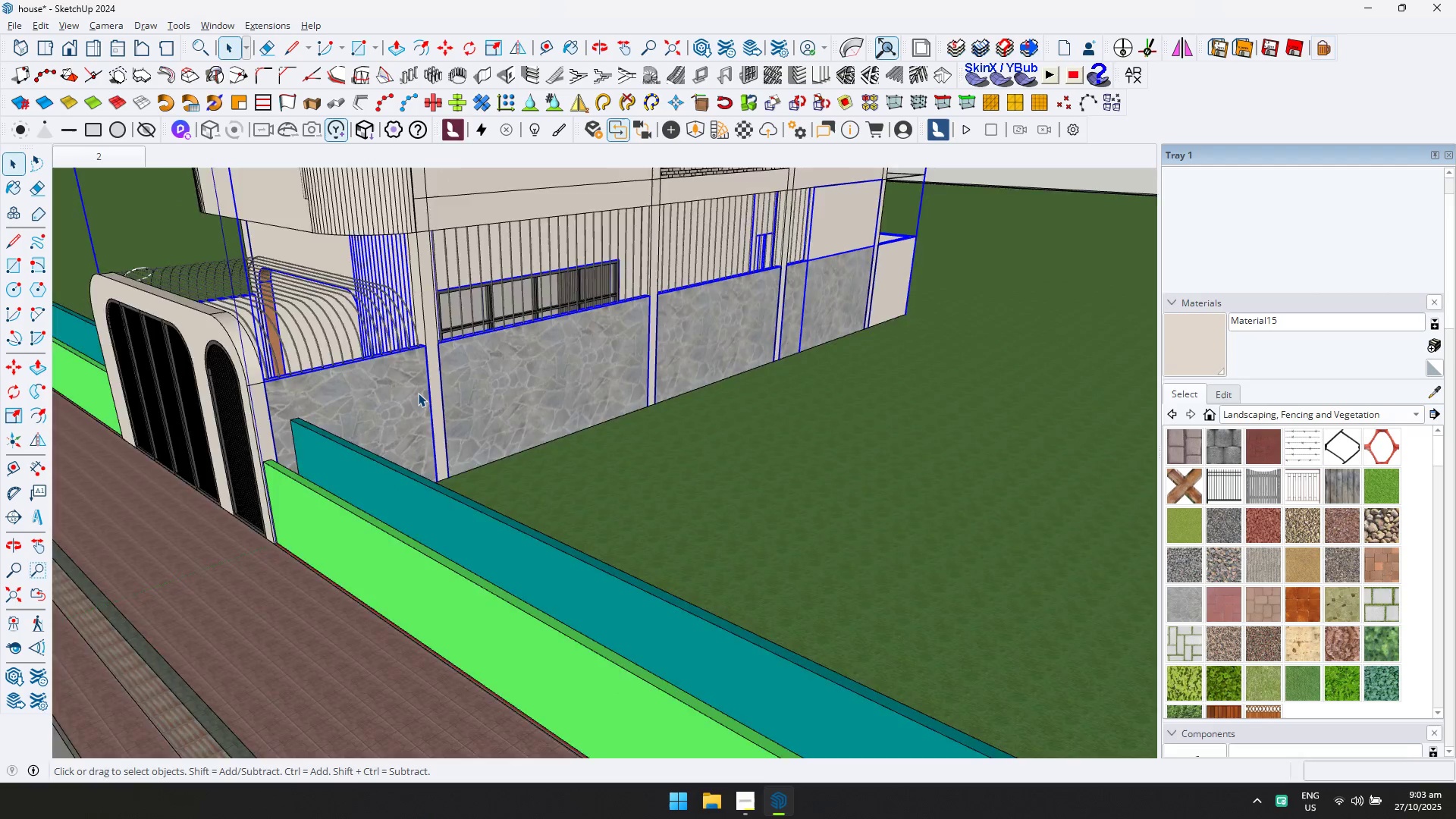 
triple_click([418, 393])
 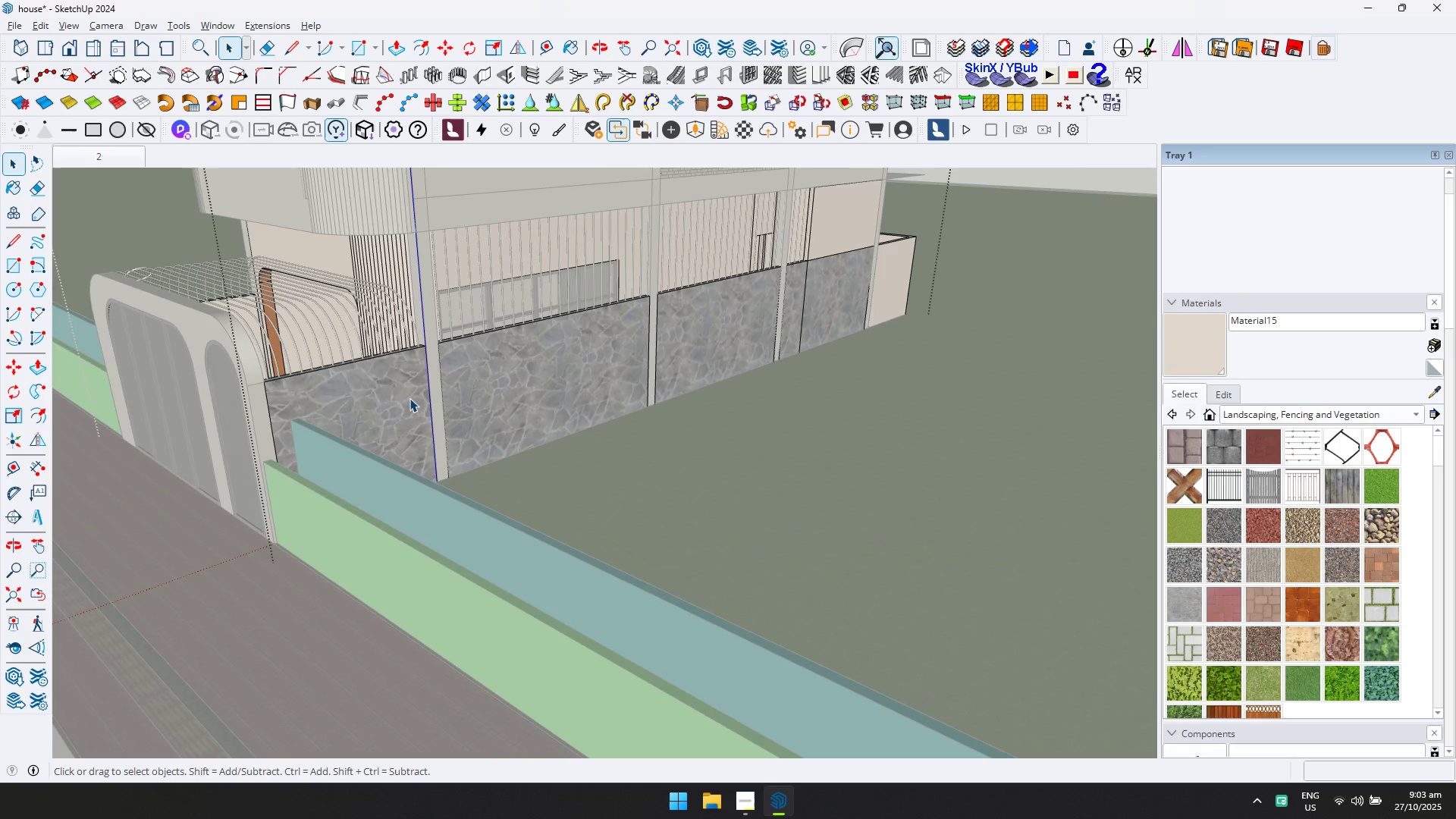 
triple_click([410, 398])
 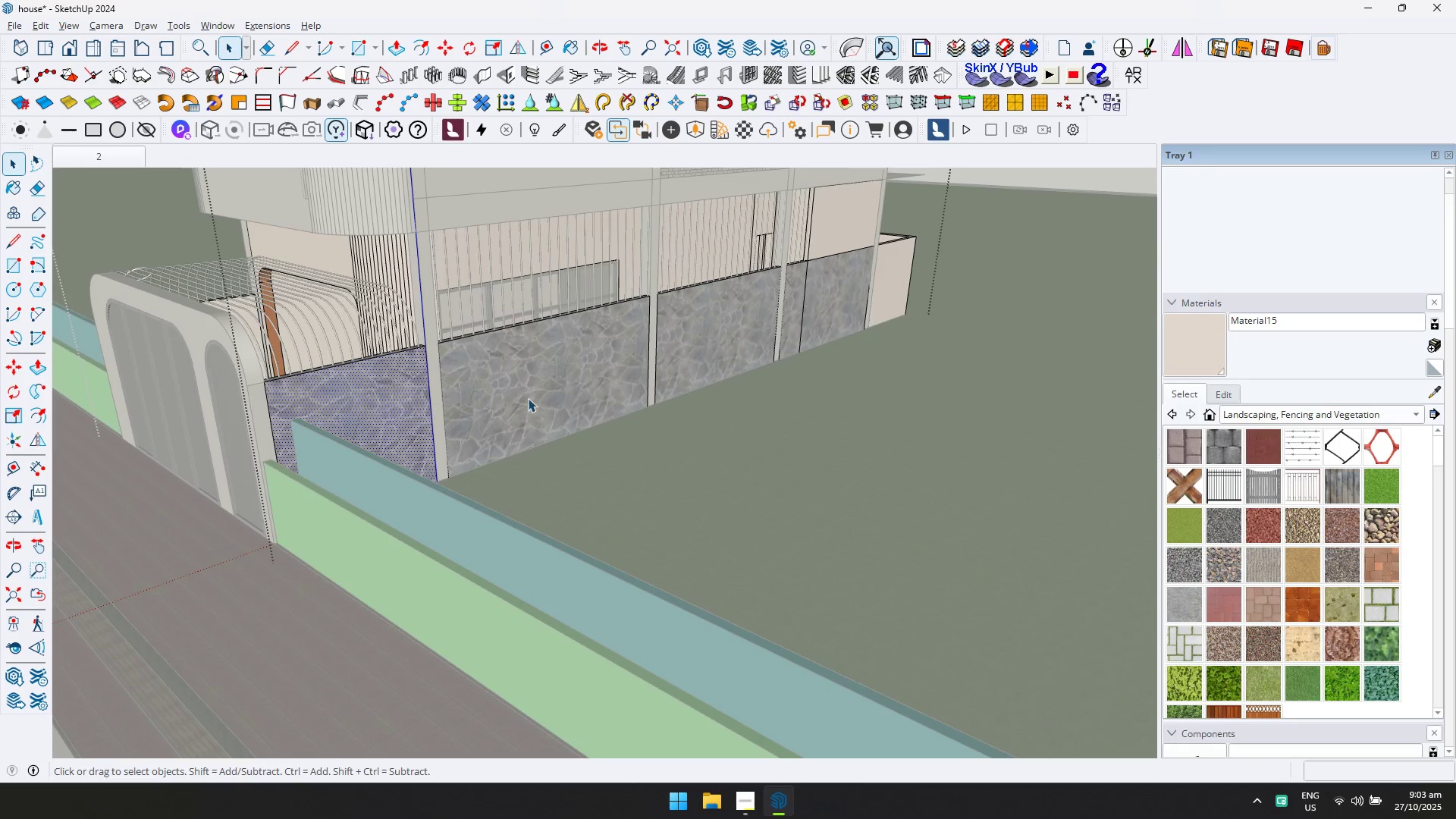 
key(Control+ControlLeft)
 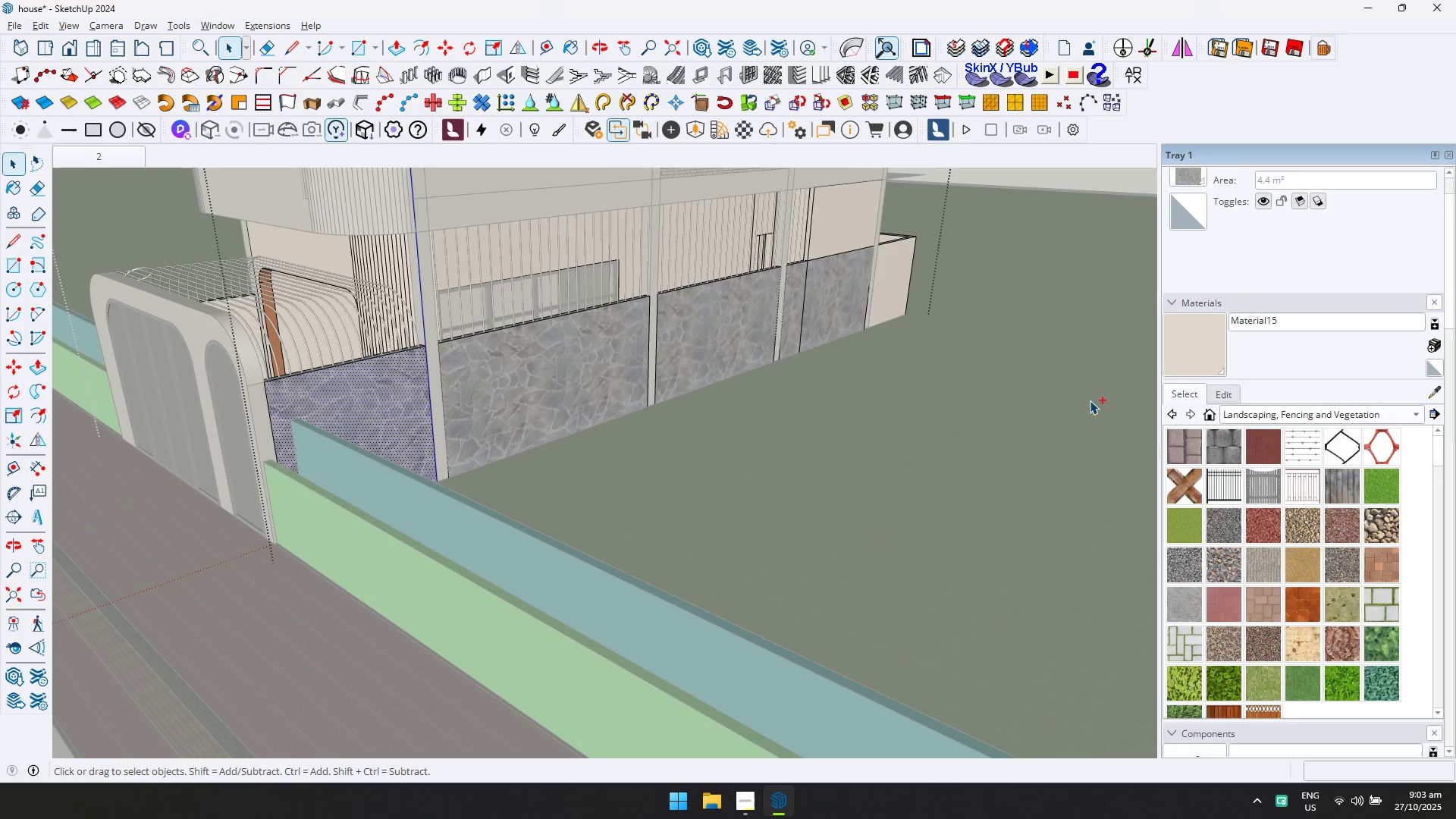 
key(Control+A)
 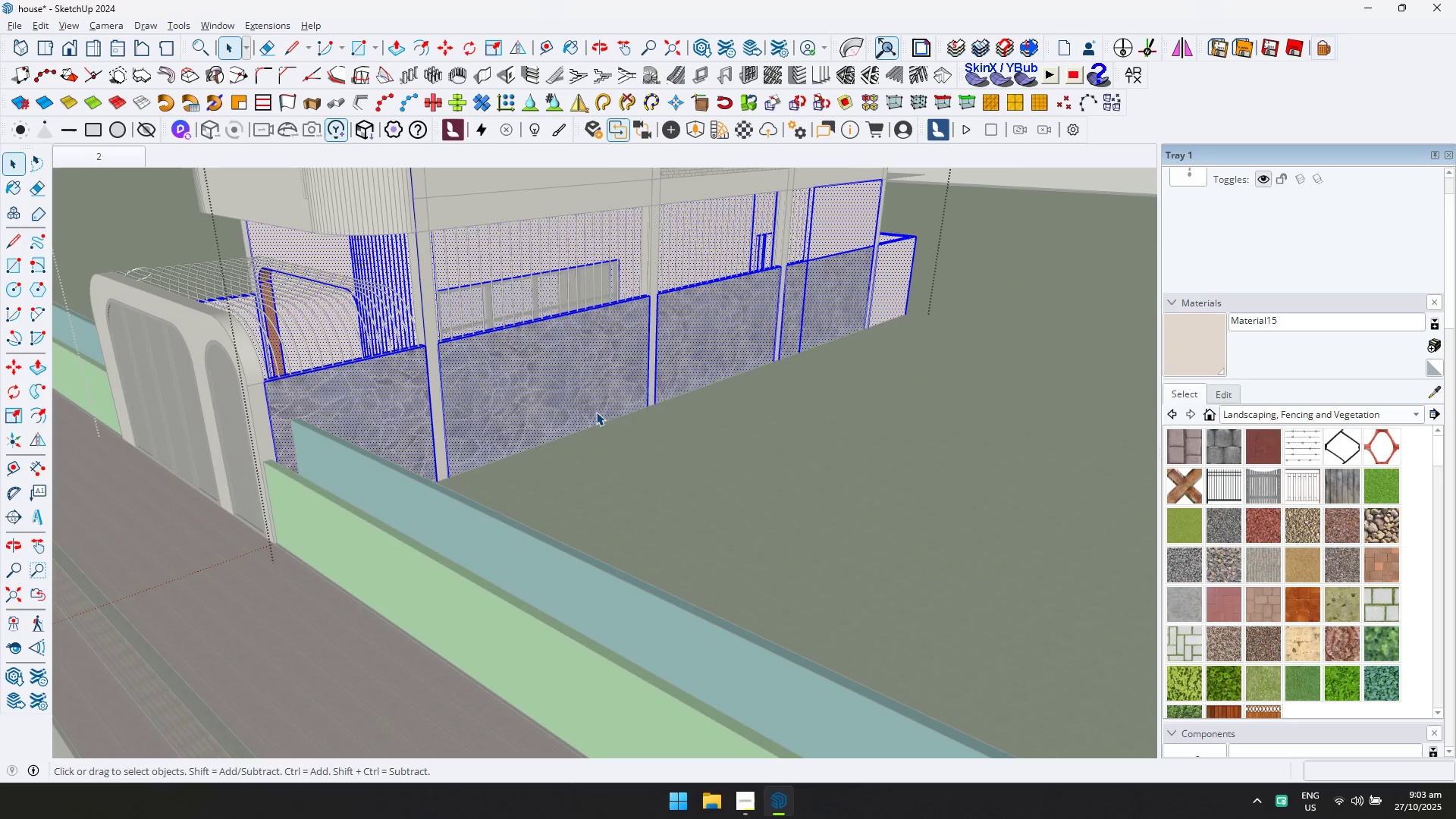 
key(D)
 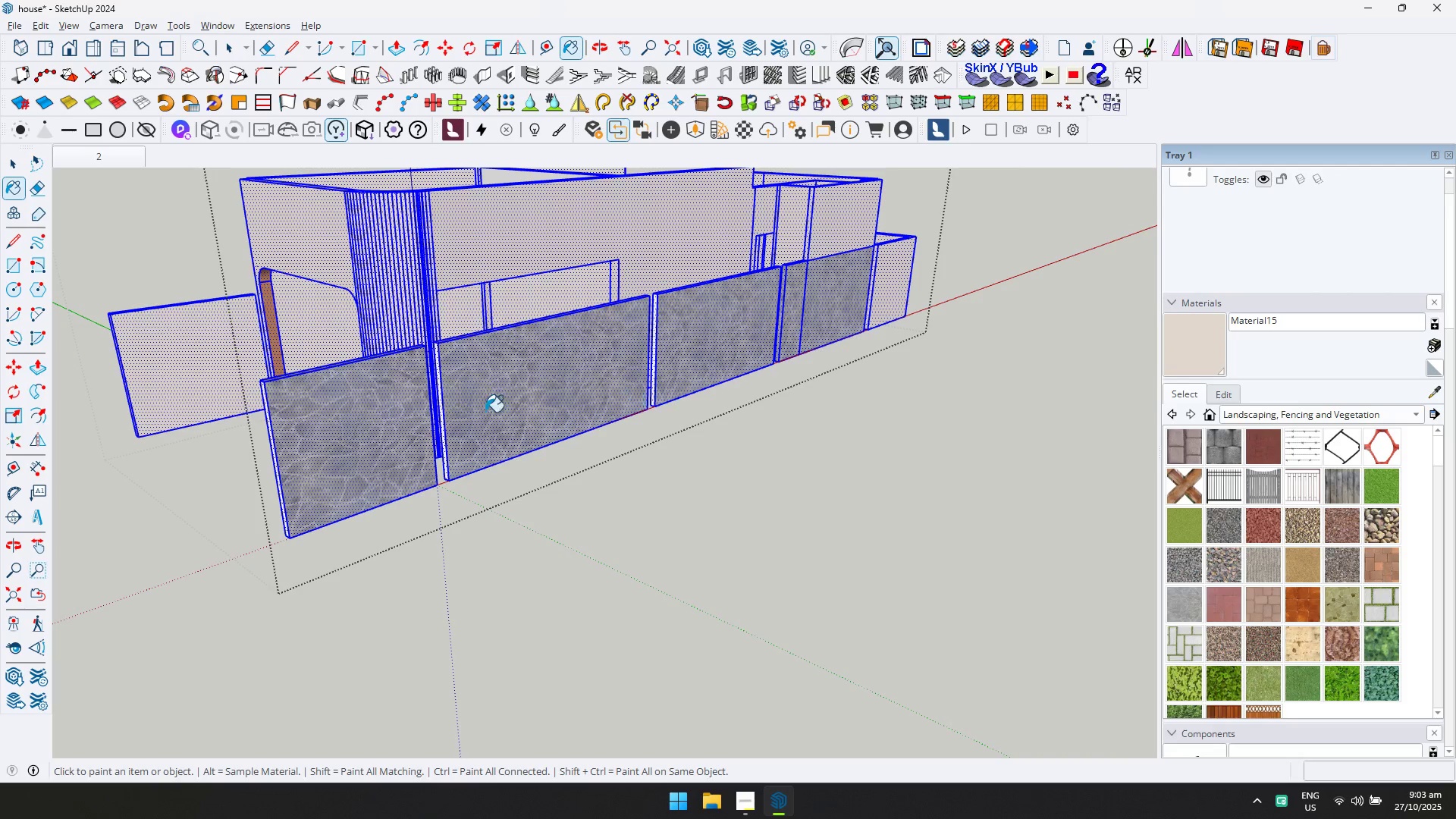 
left_click([397, 439])
 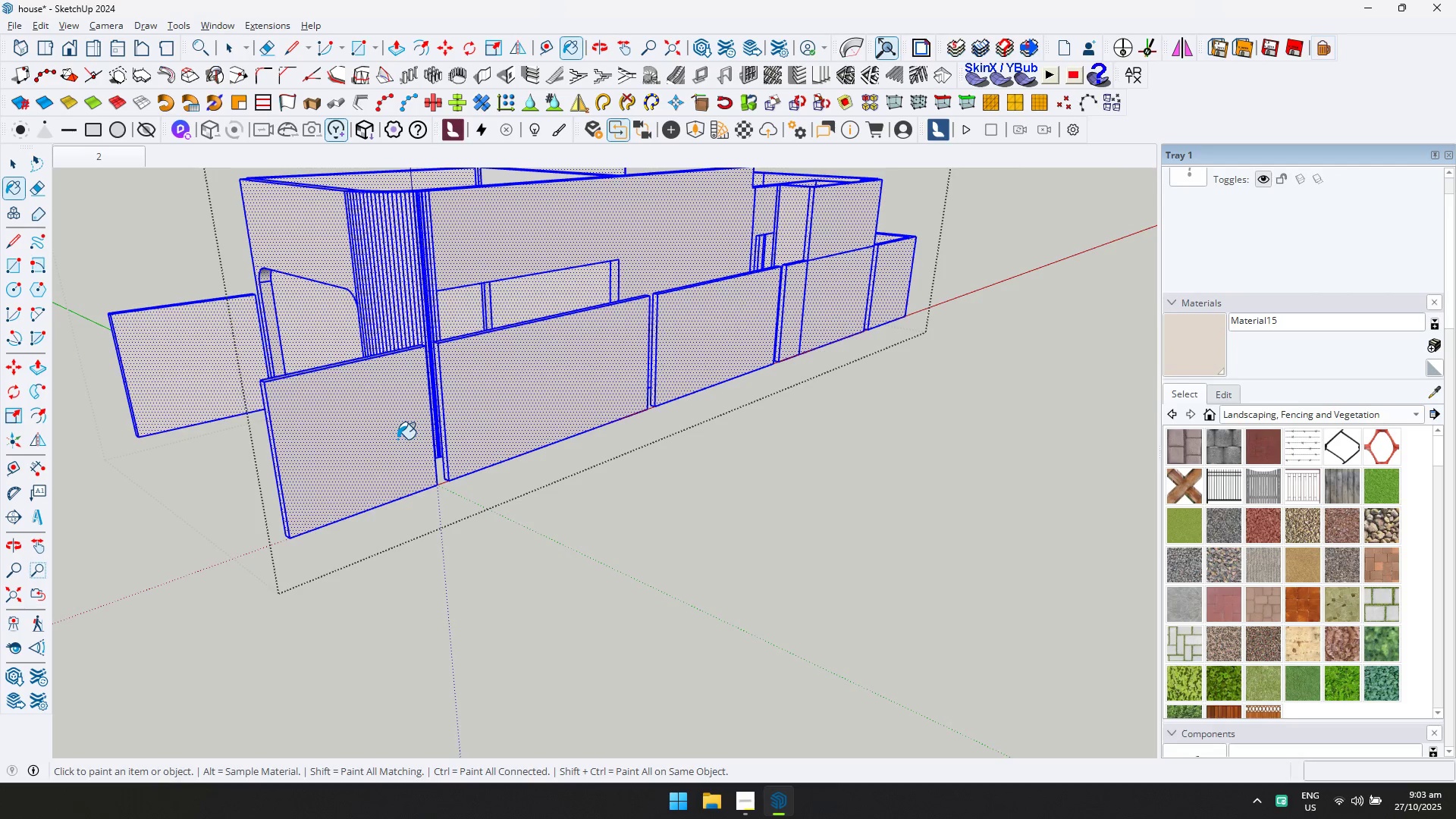 
key(Space)
 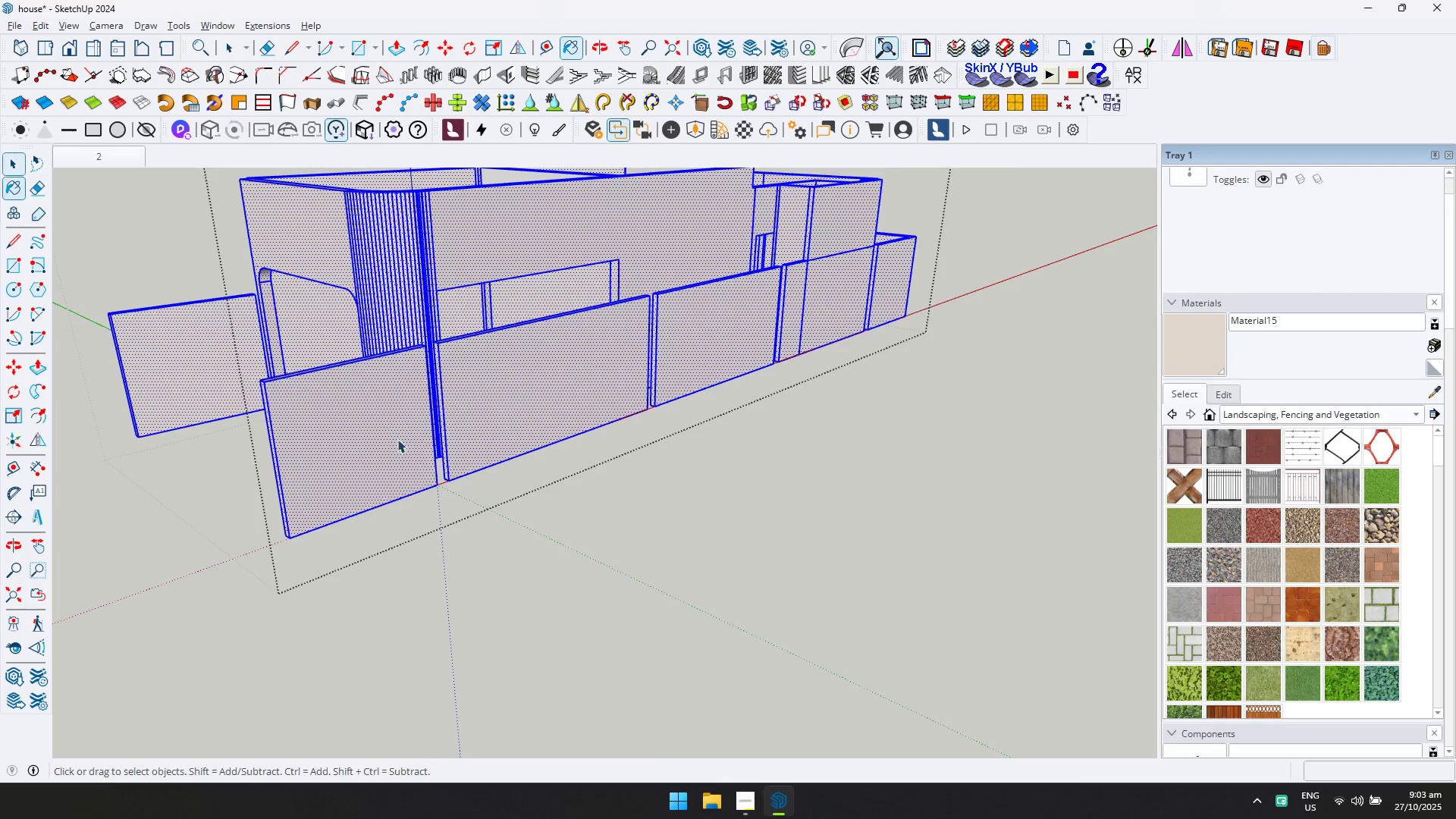 
key(Escape)
 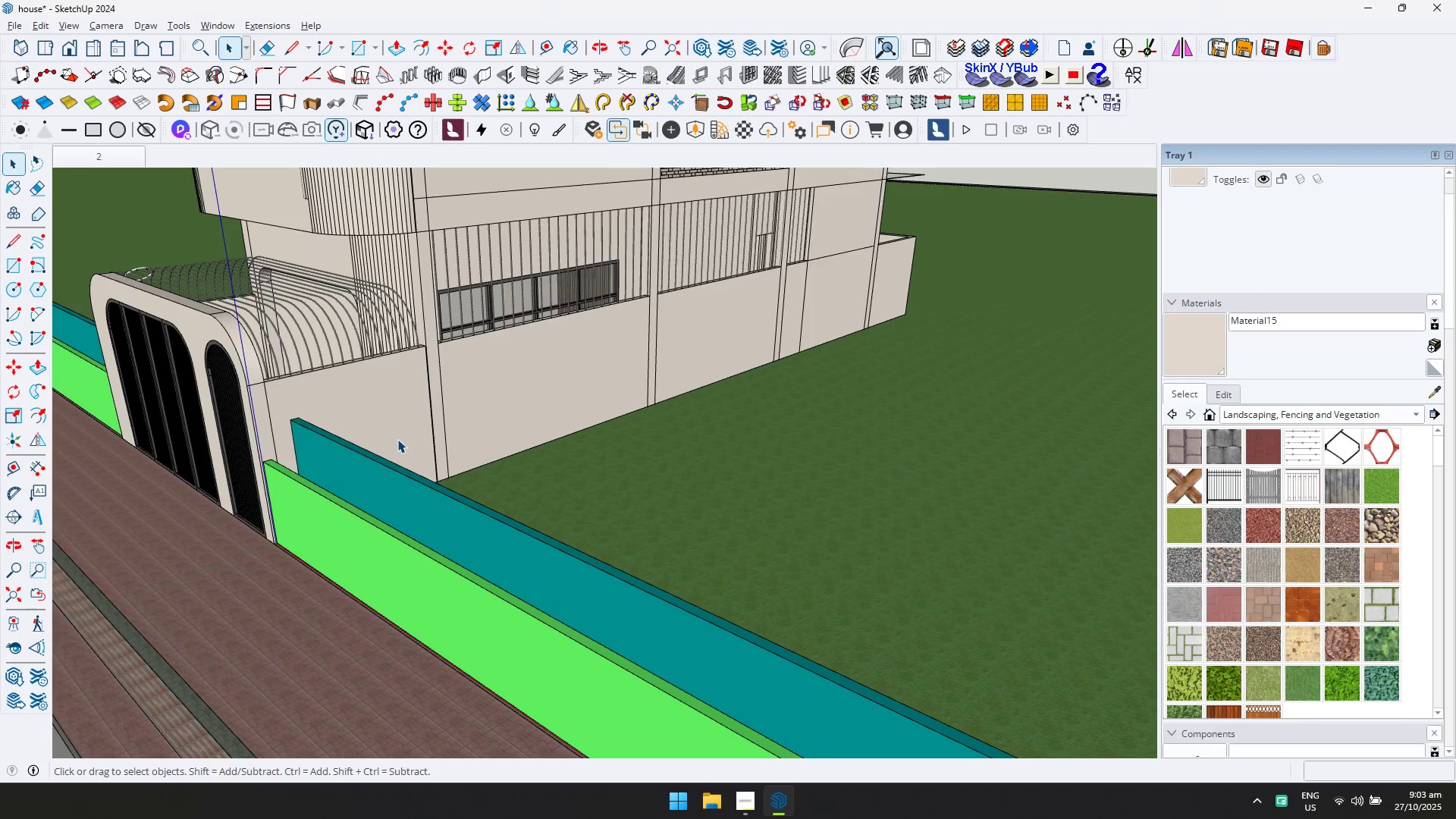 
scroll: coordinate [394, 439], scroll_direction: down, amount: 2.0
 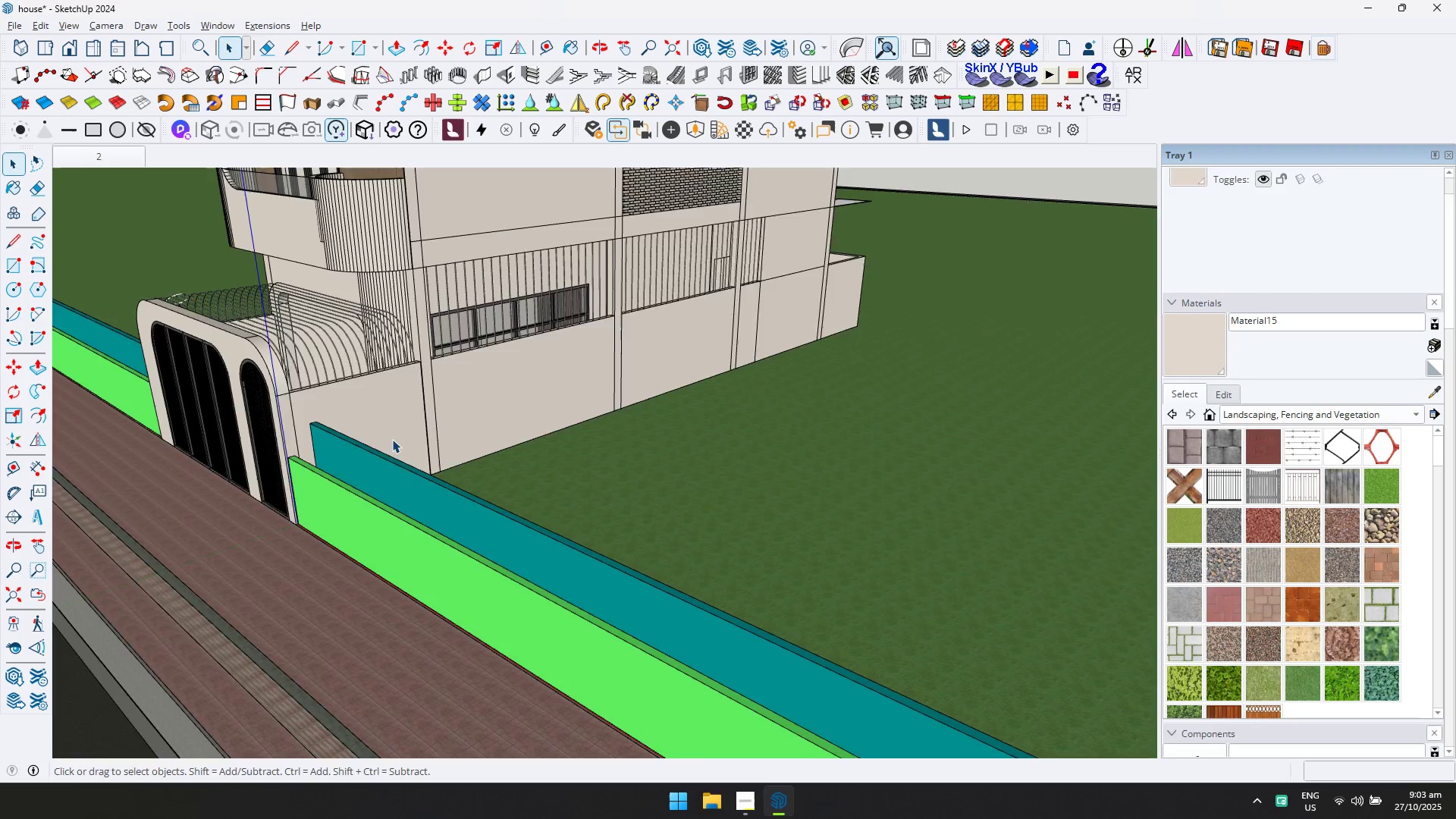 
key(Shift+ShiftLeft)
 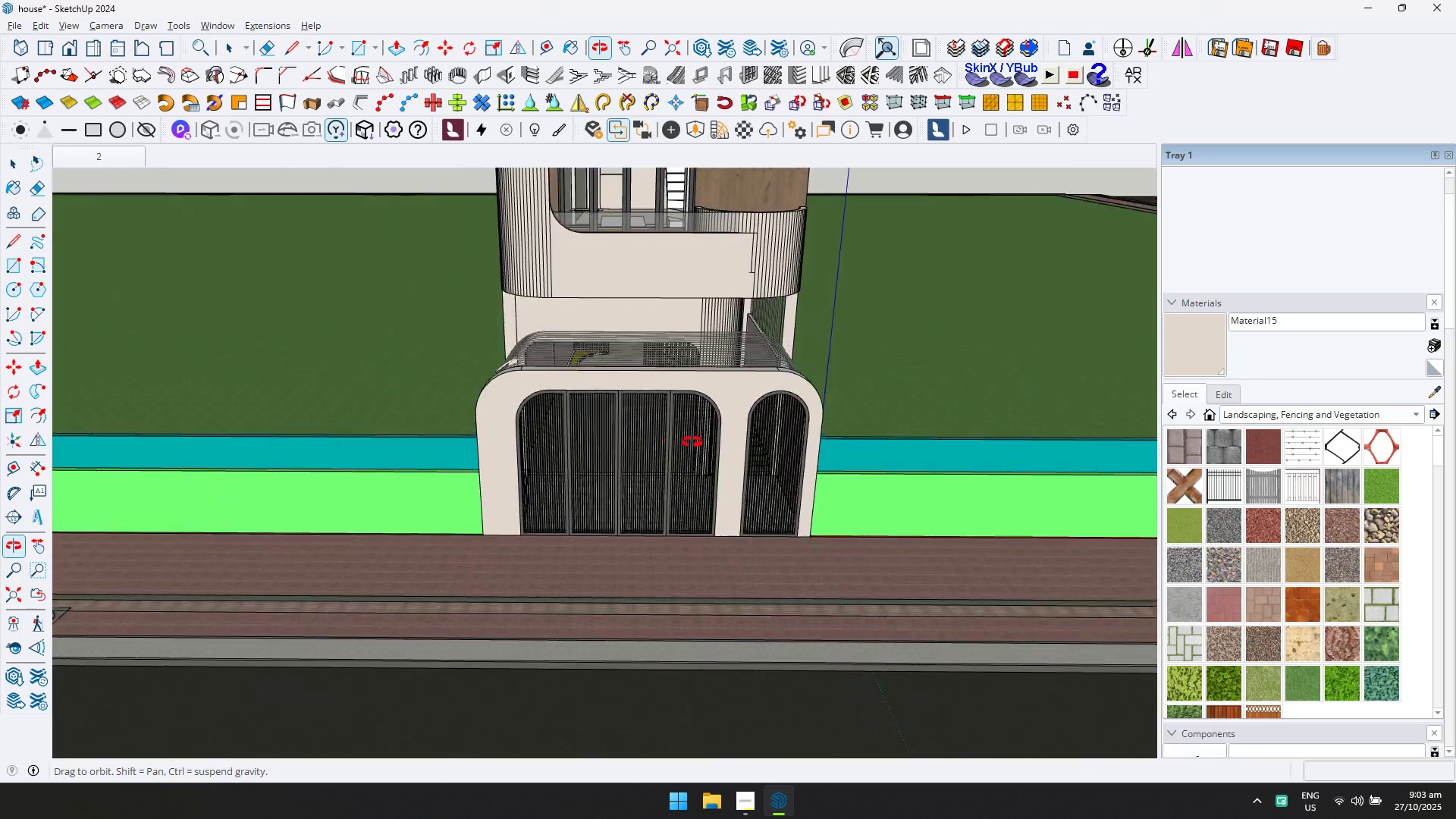 
key(Shift+ShiftLeft)
 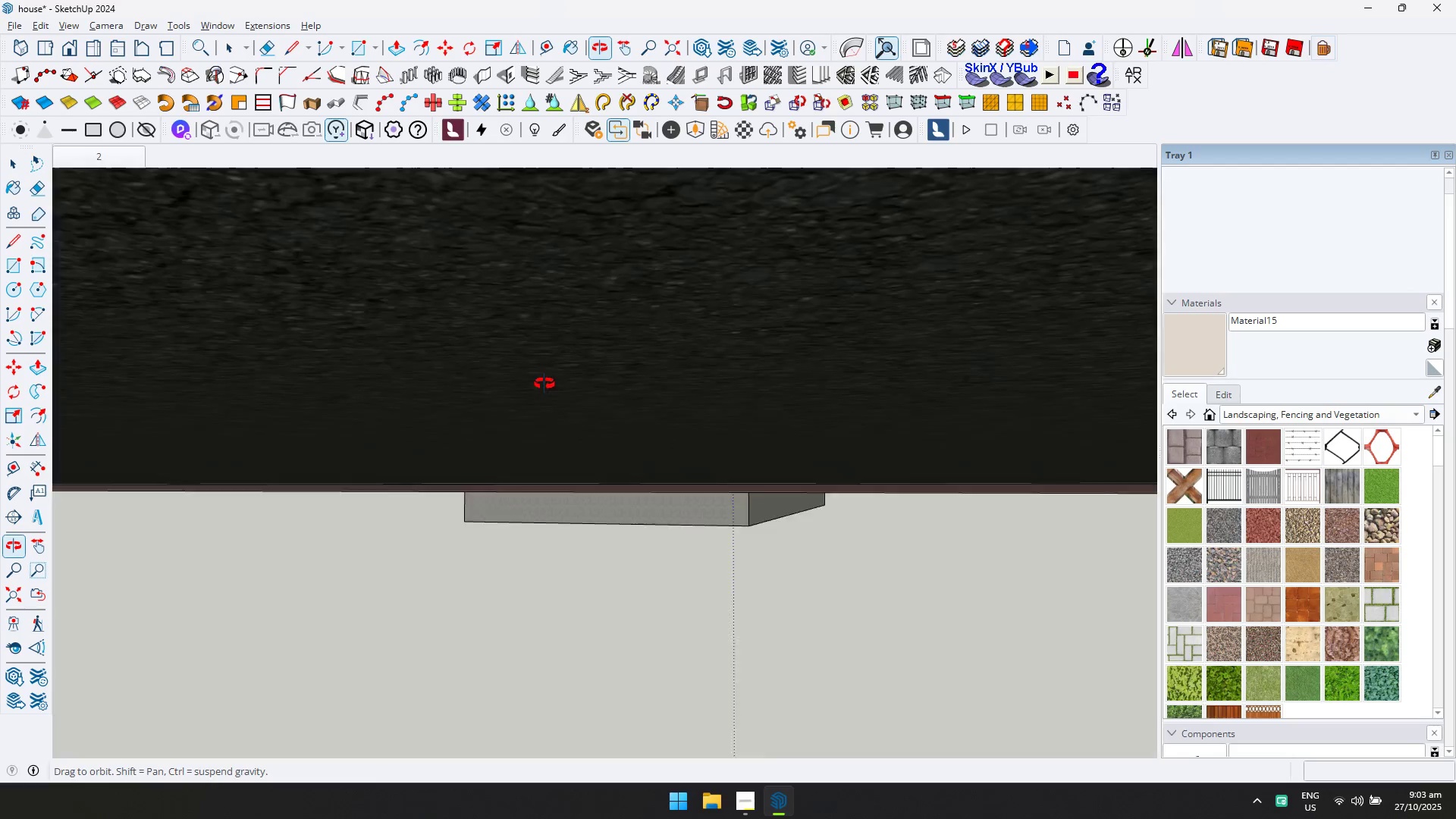 
hold_key(key=ShiftLeft, duration=0.7)
 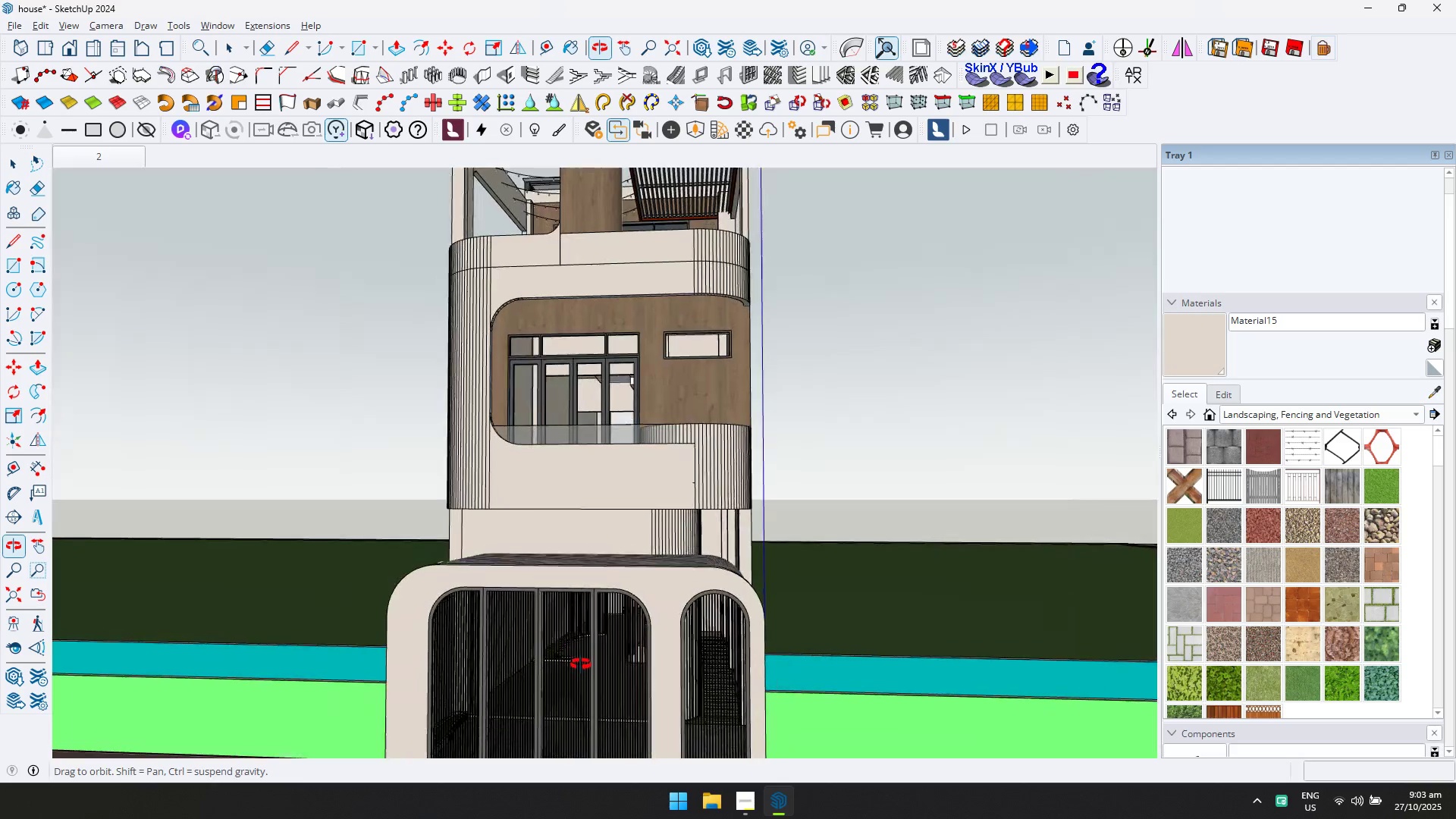 
scroll: coordinate [754, 534], scroll_direction: up, amount: 7.0
 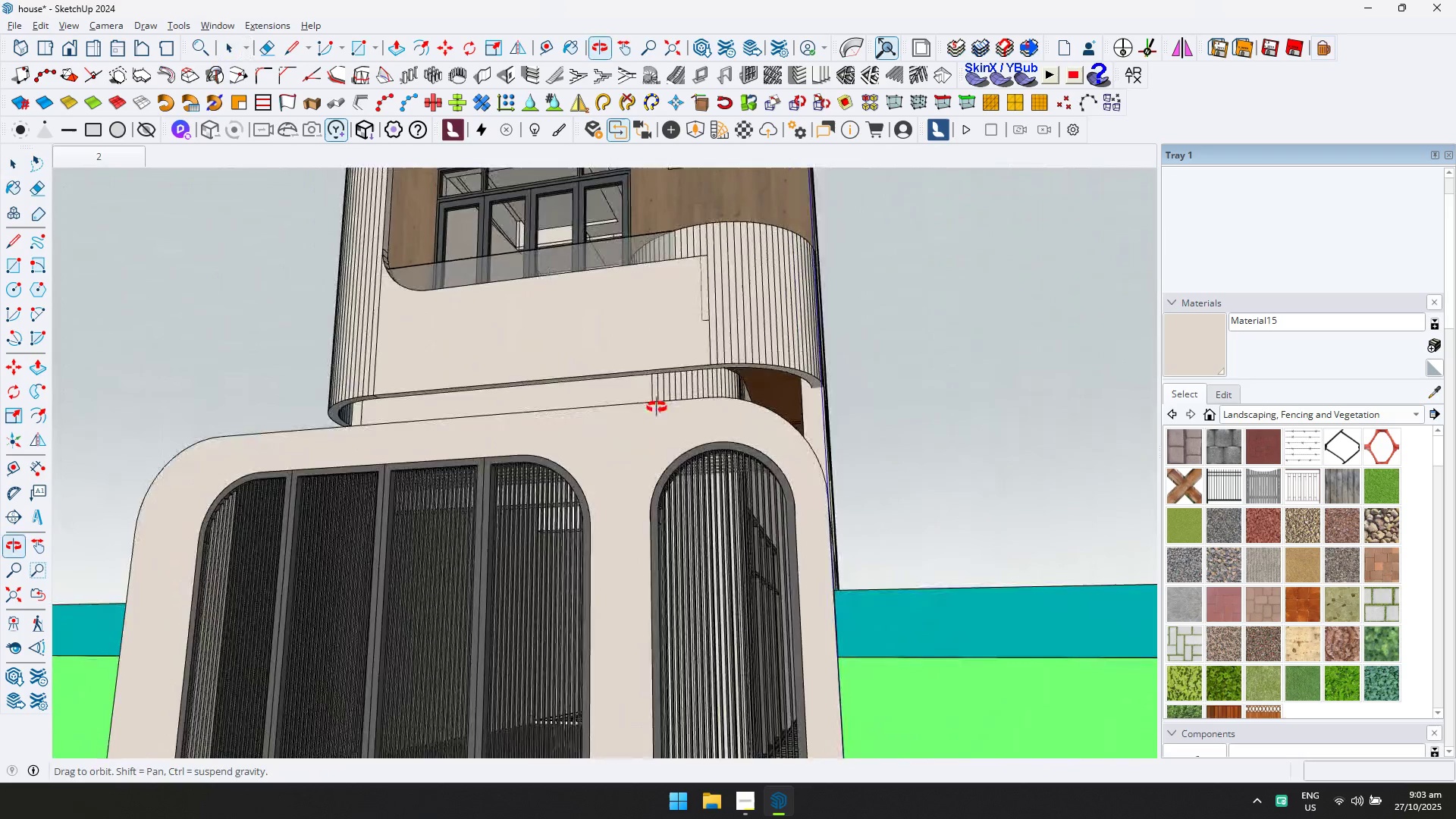 
scroll: coordinate [739, 637], scroll_direction: down, amount: 6.0
 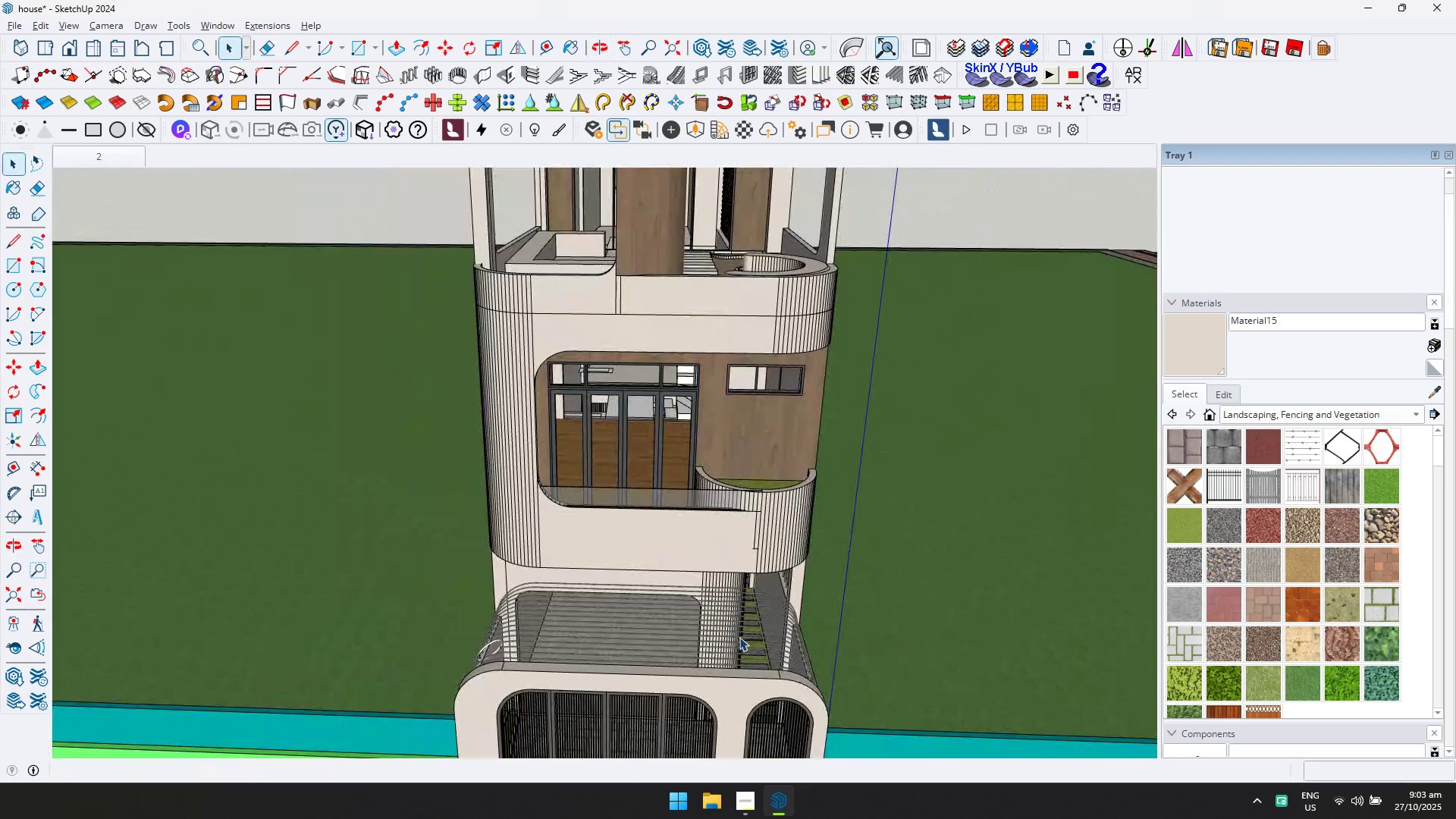 
key(Shift+ShiftLeft)
 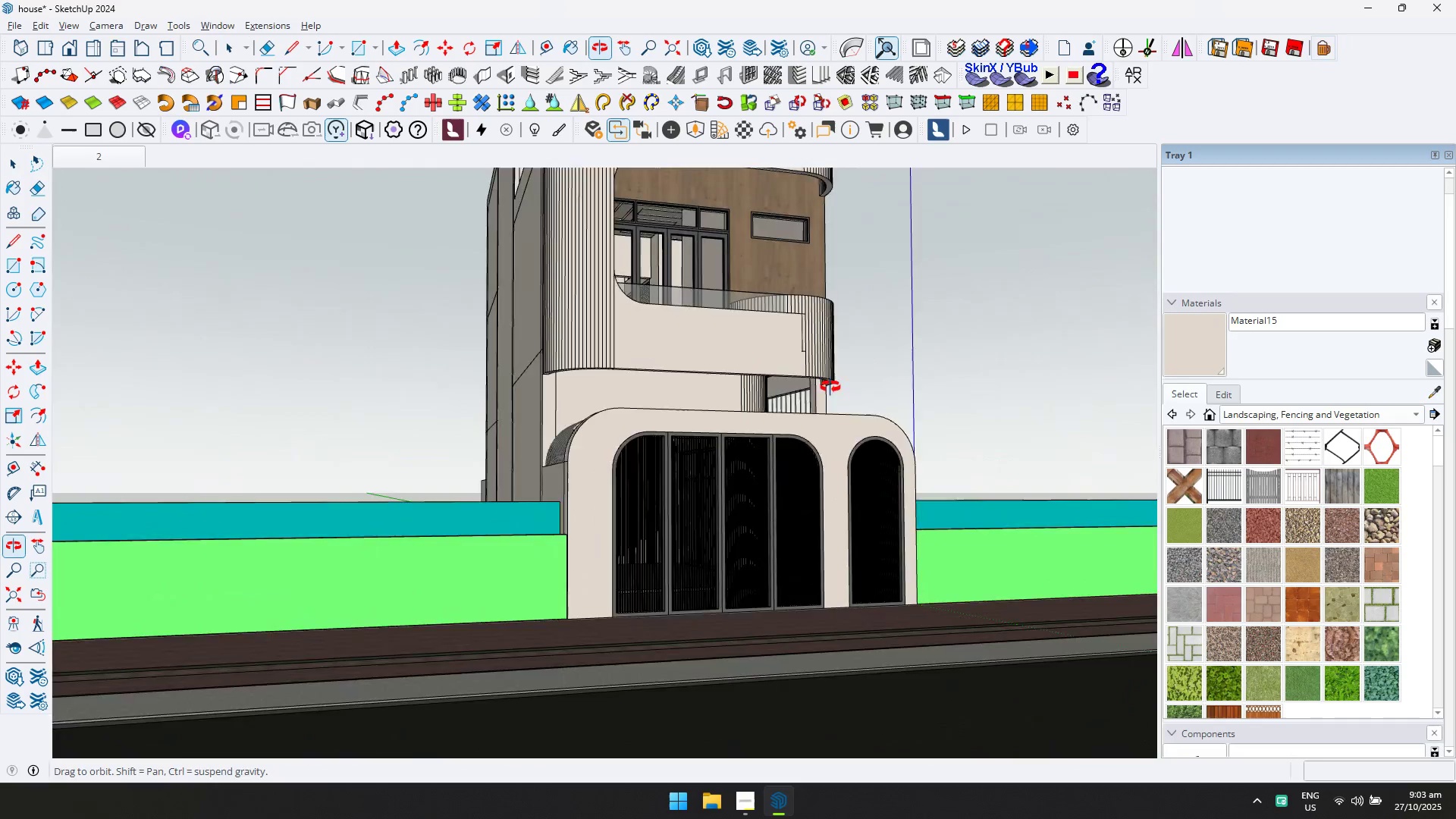 
scroll: coordinate [758, 642], scroll_direction: down, amount: 3.0
 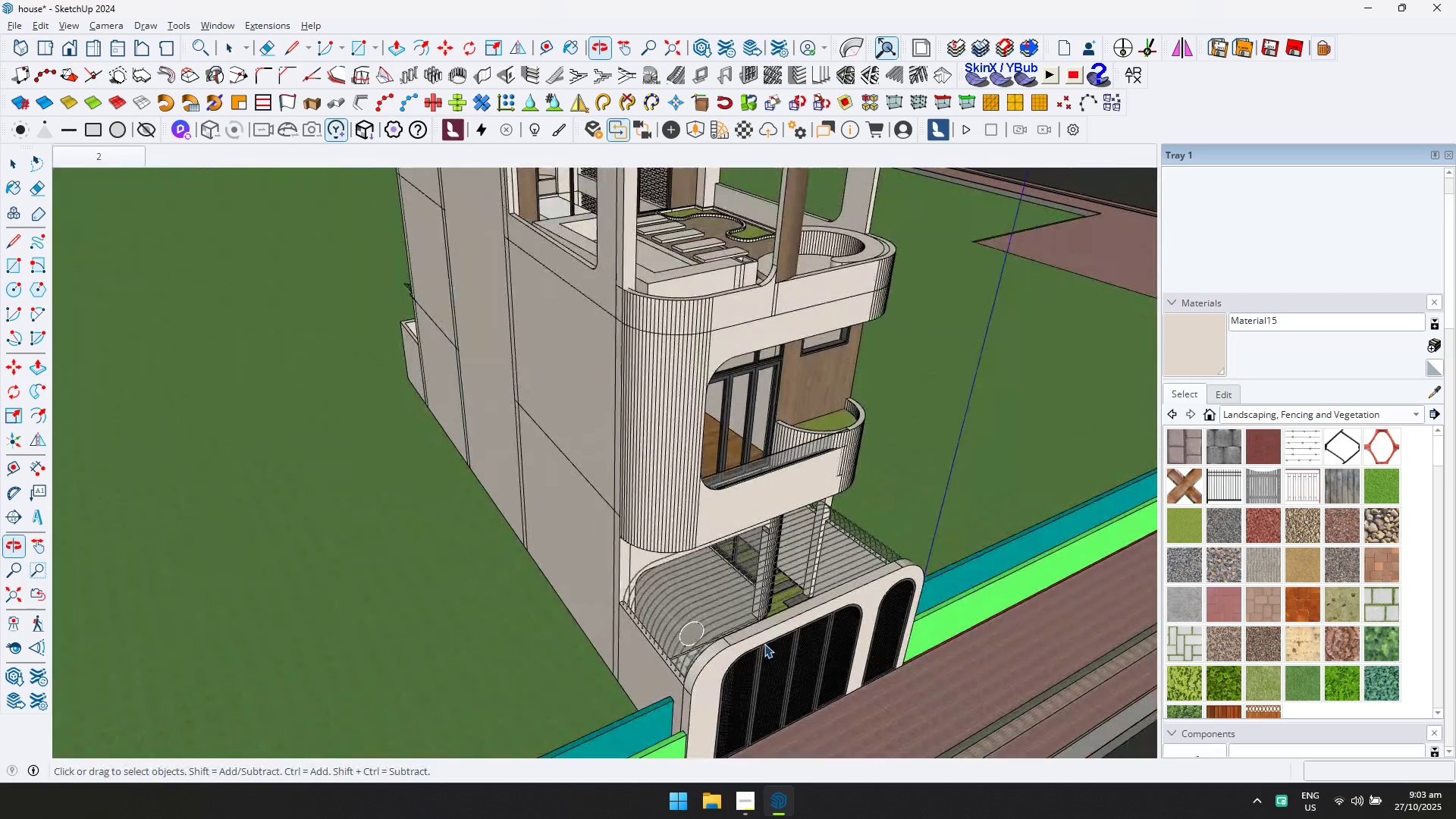 
hold_key(key=ShiftLeft, duration=0.36)
 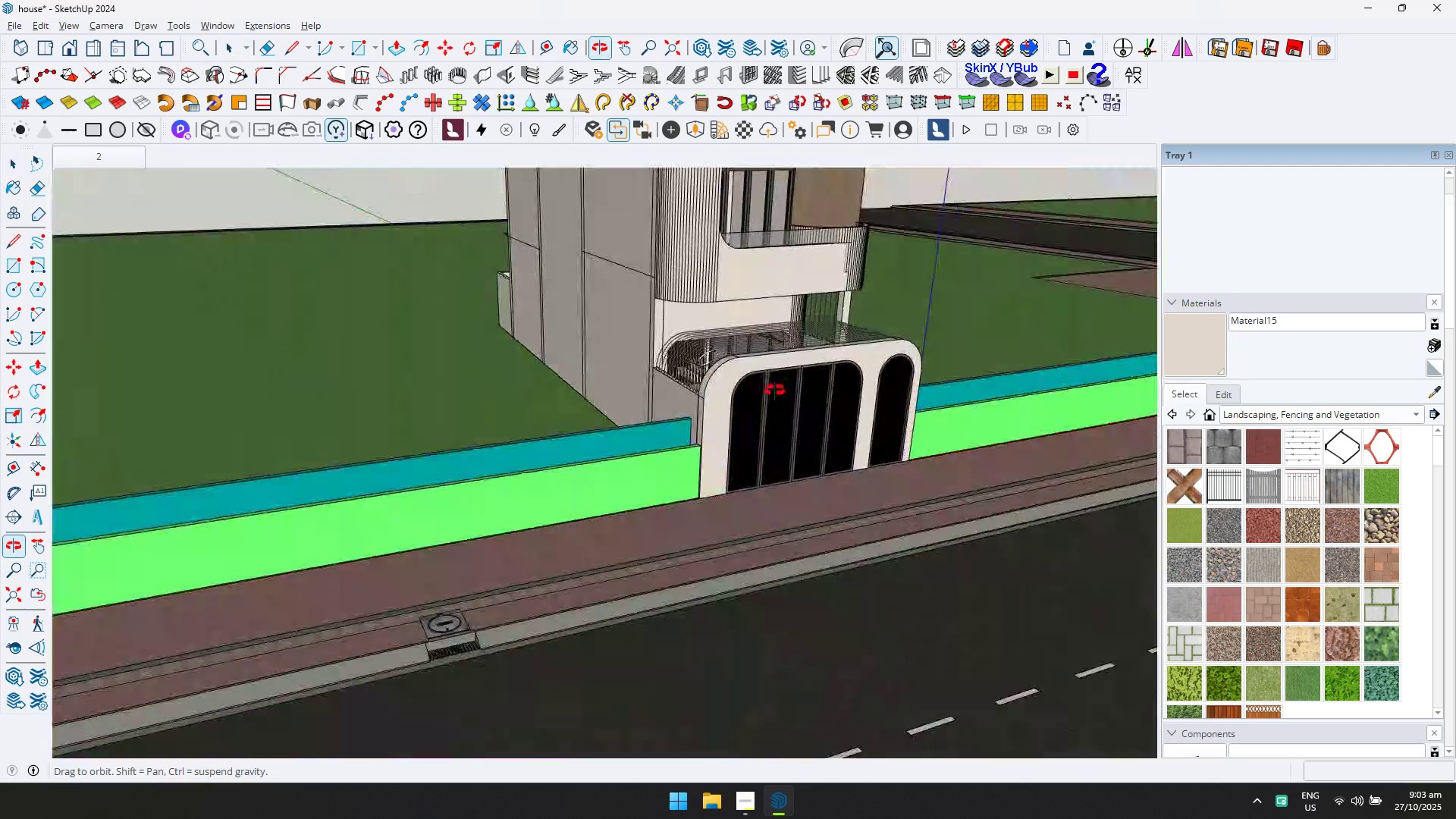 
key(Shift+ShiftLeft)
 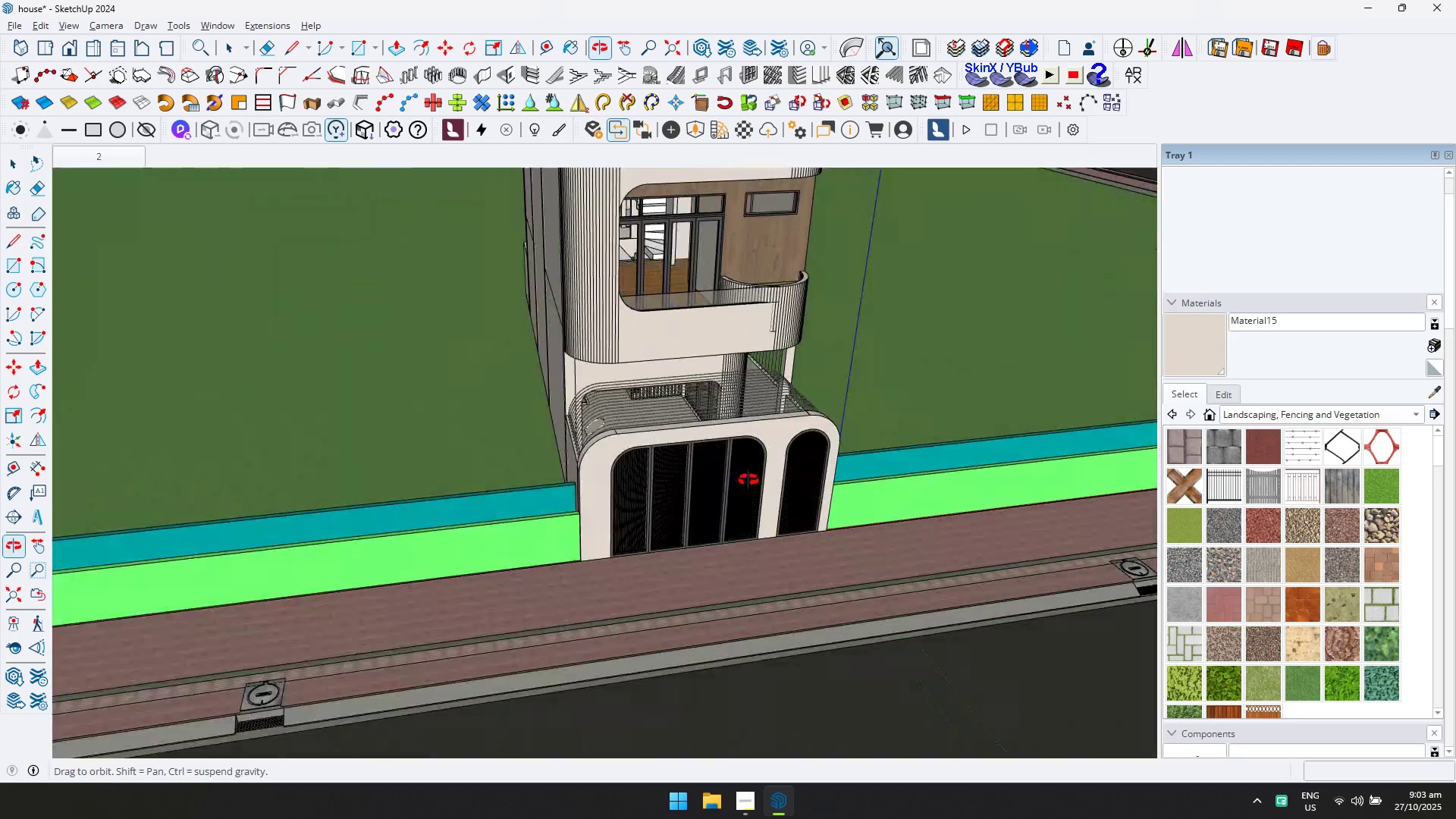 
scroll: coordinate [597, 556], scroll_direction: up, amount: 3.0
 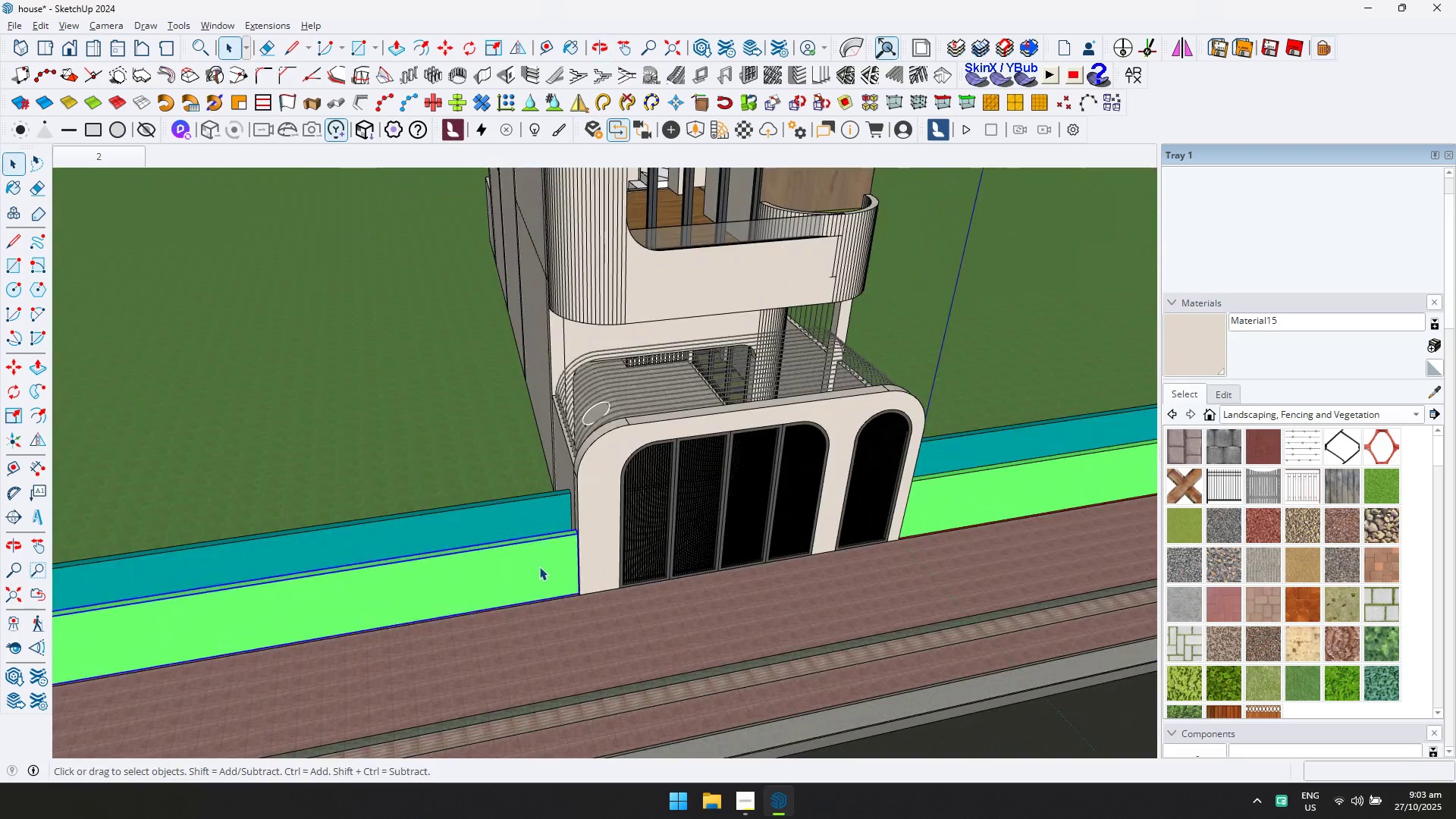 
double_click([539, 566])
 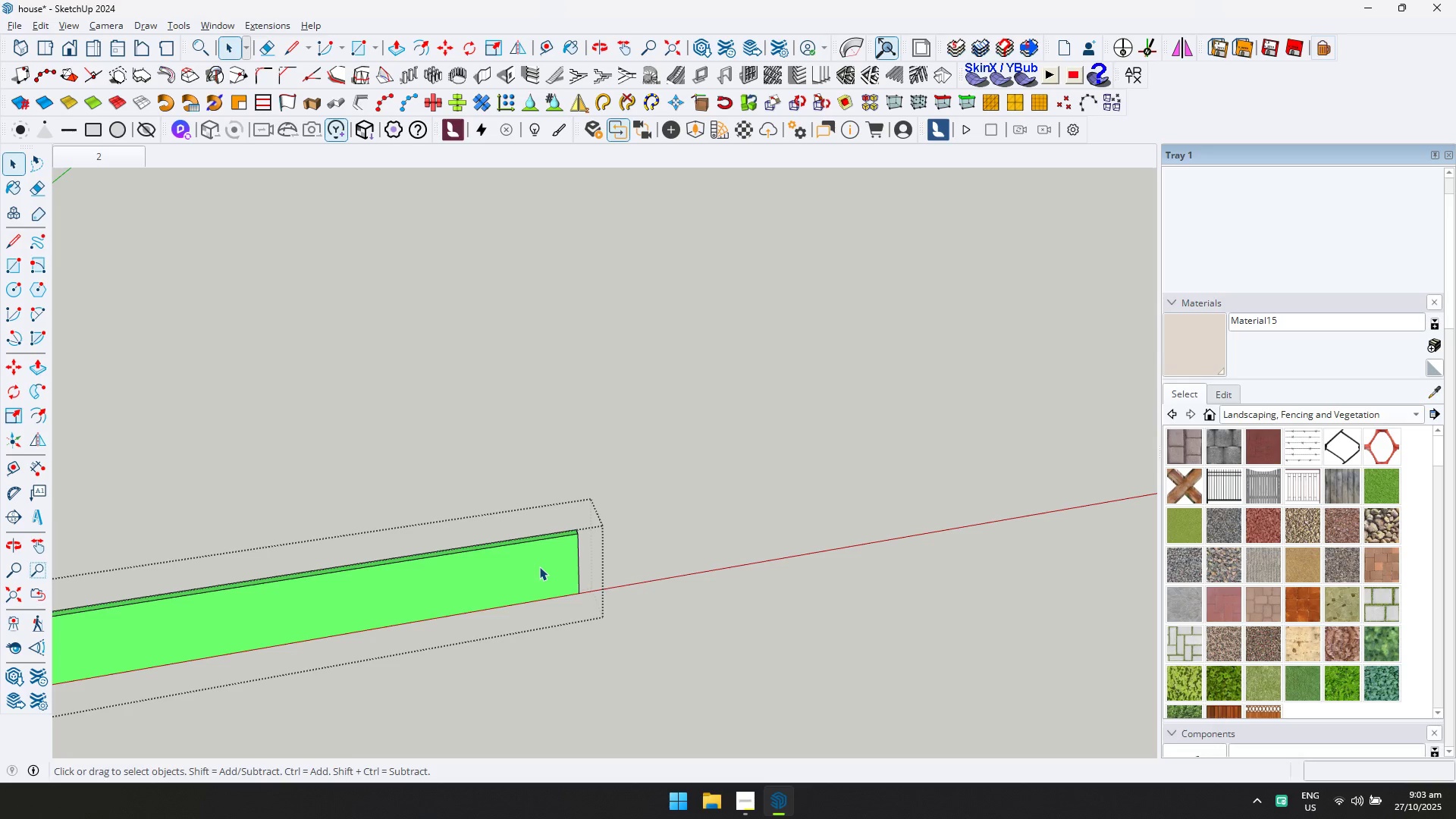 
key(Control+ControlLeft)
 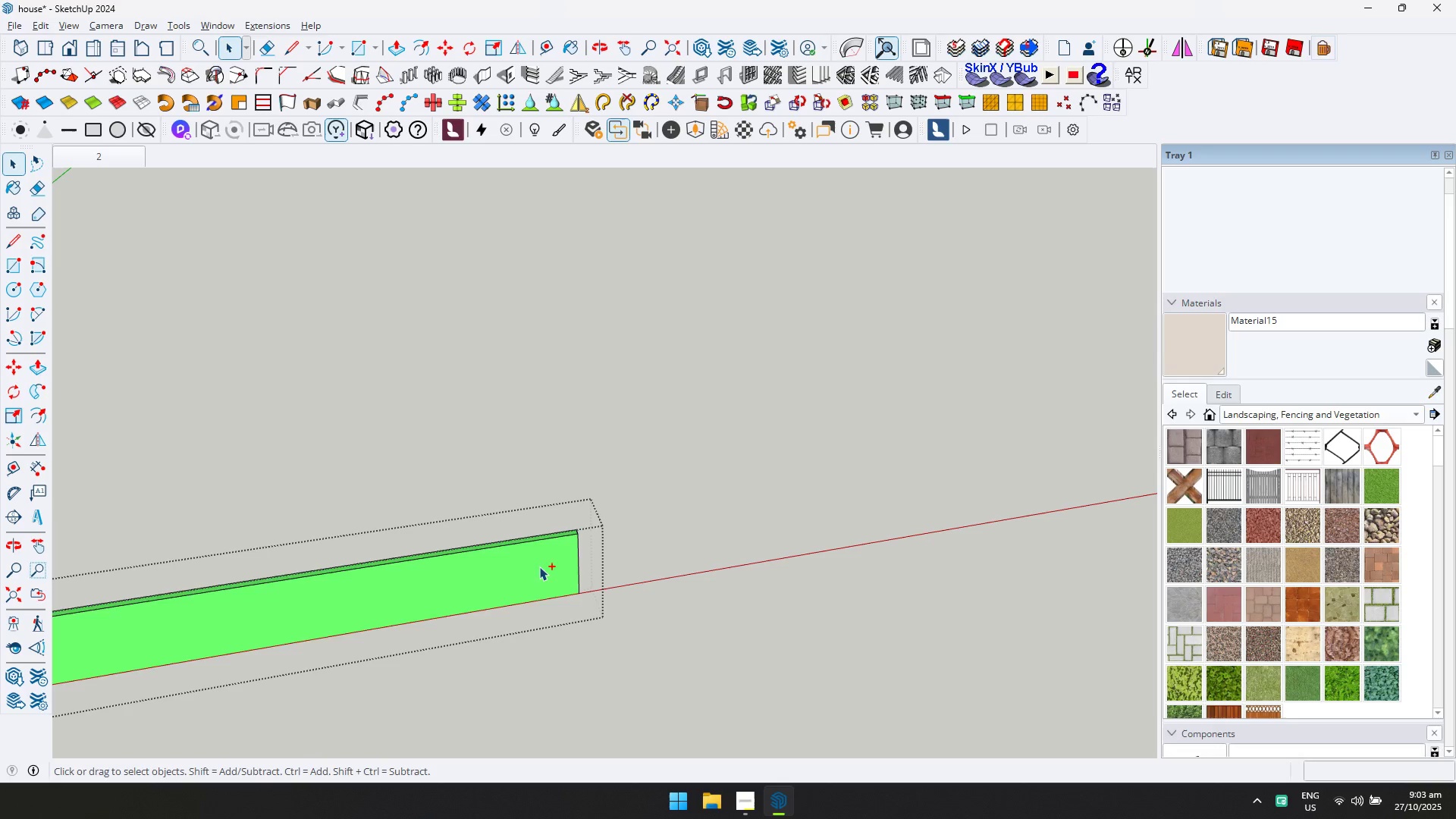 
key(Control+A)
 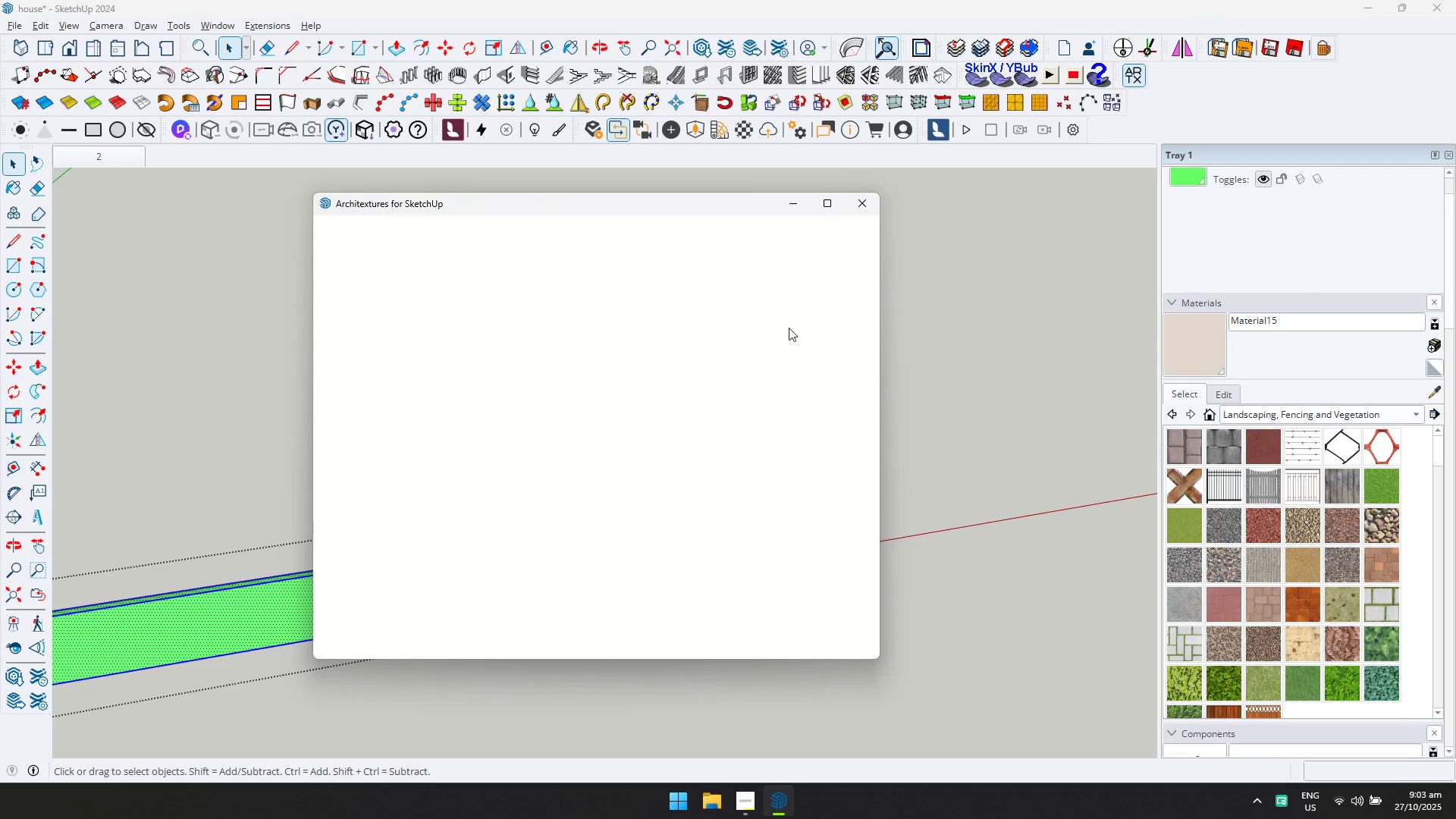 
left_click([437, 259])
 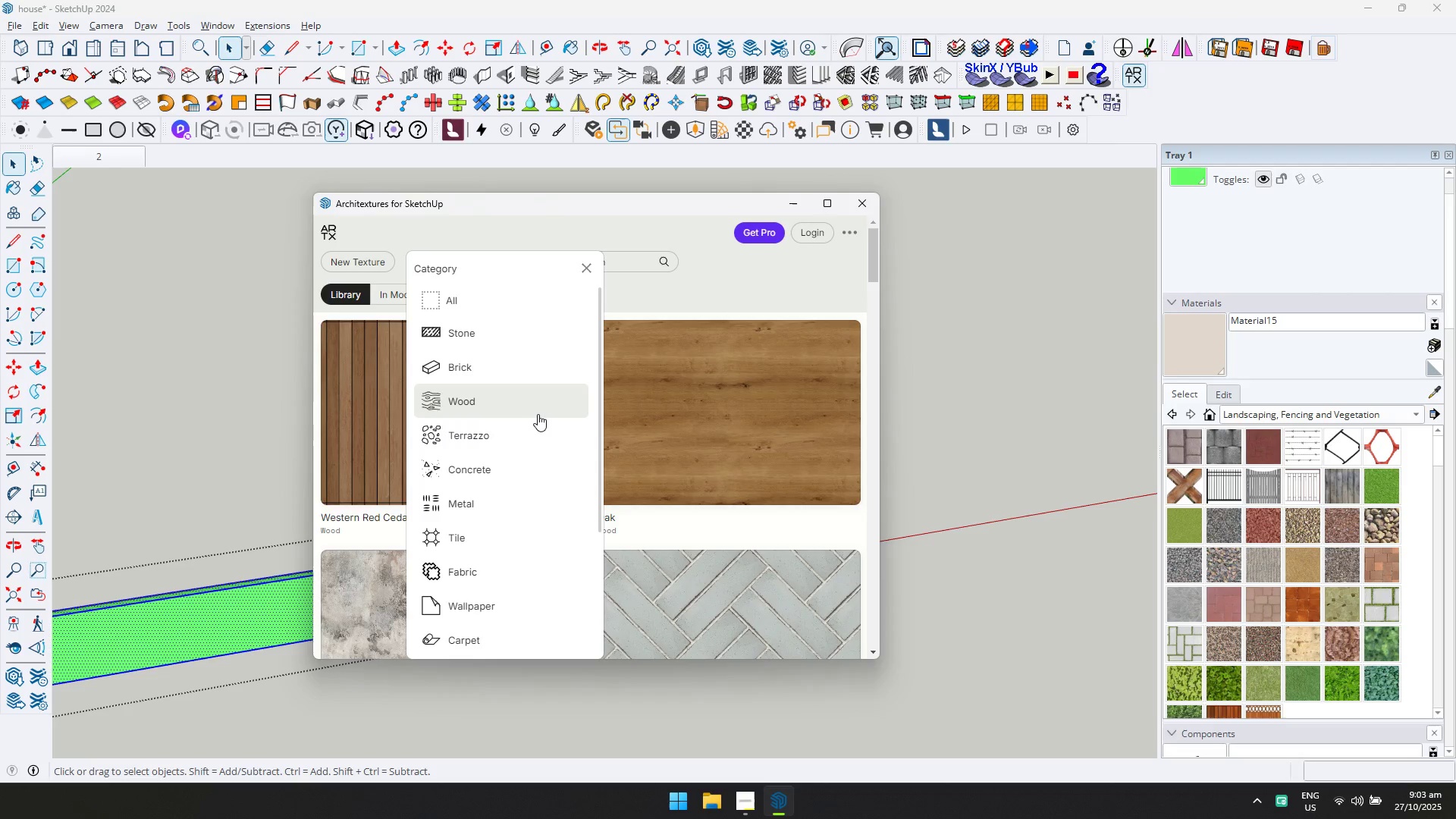 
wait(5.37)
 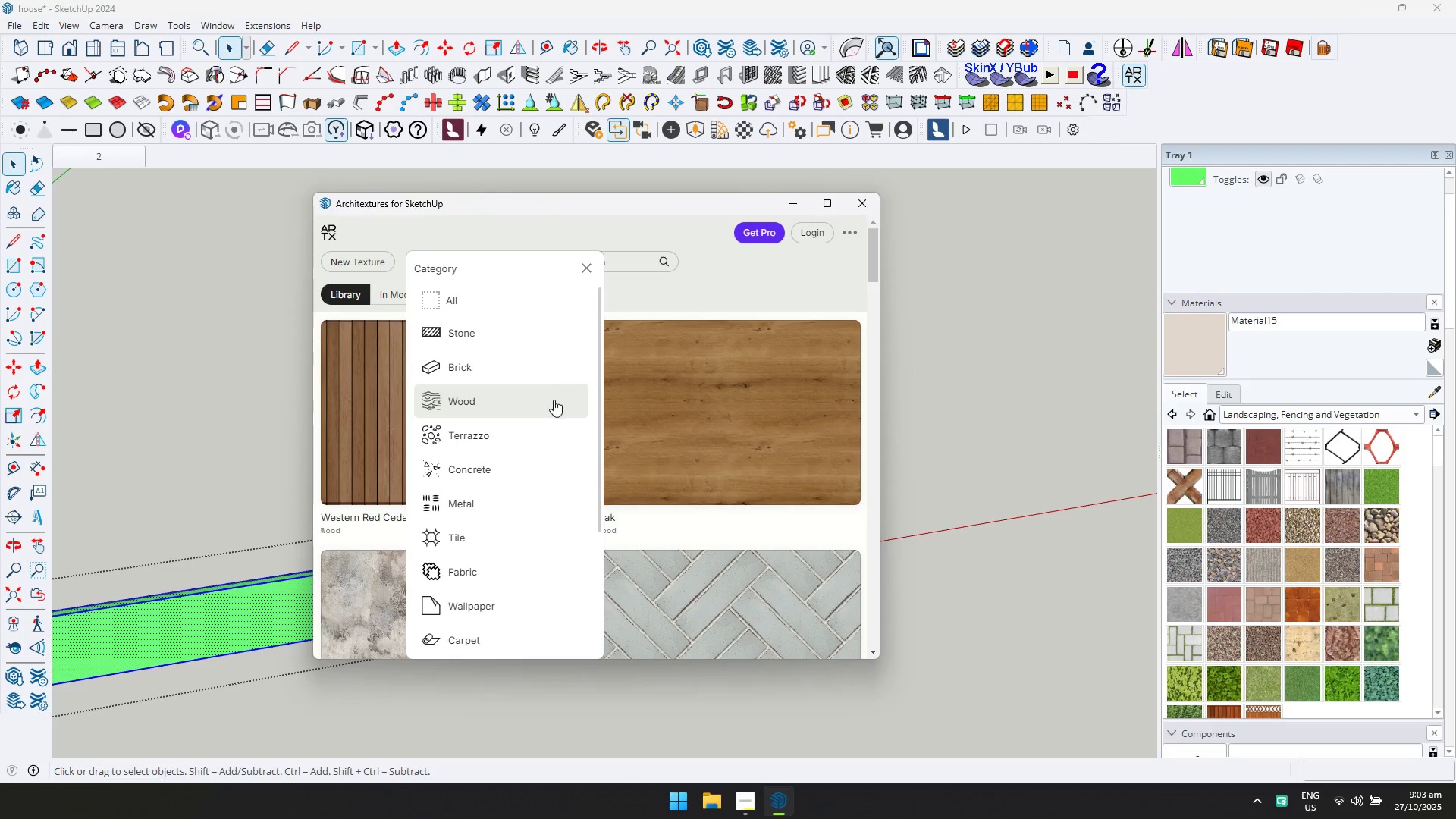 
left_click([539, 465])
 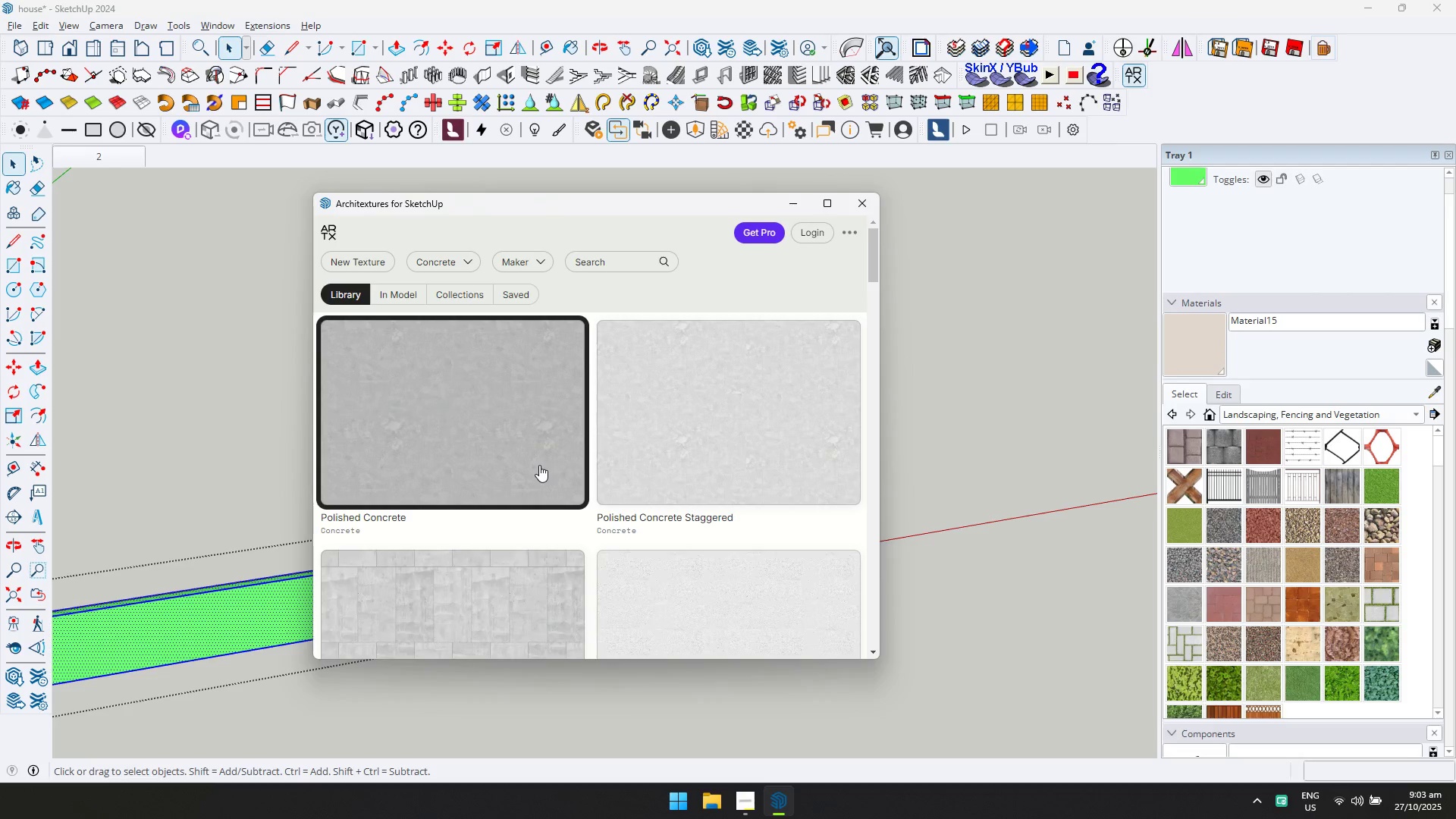 
scroll: coordinate [526, 421], scroll_direction: down, amount: 2.0
 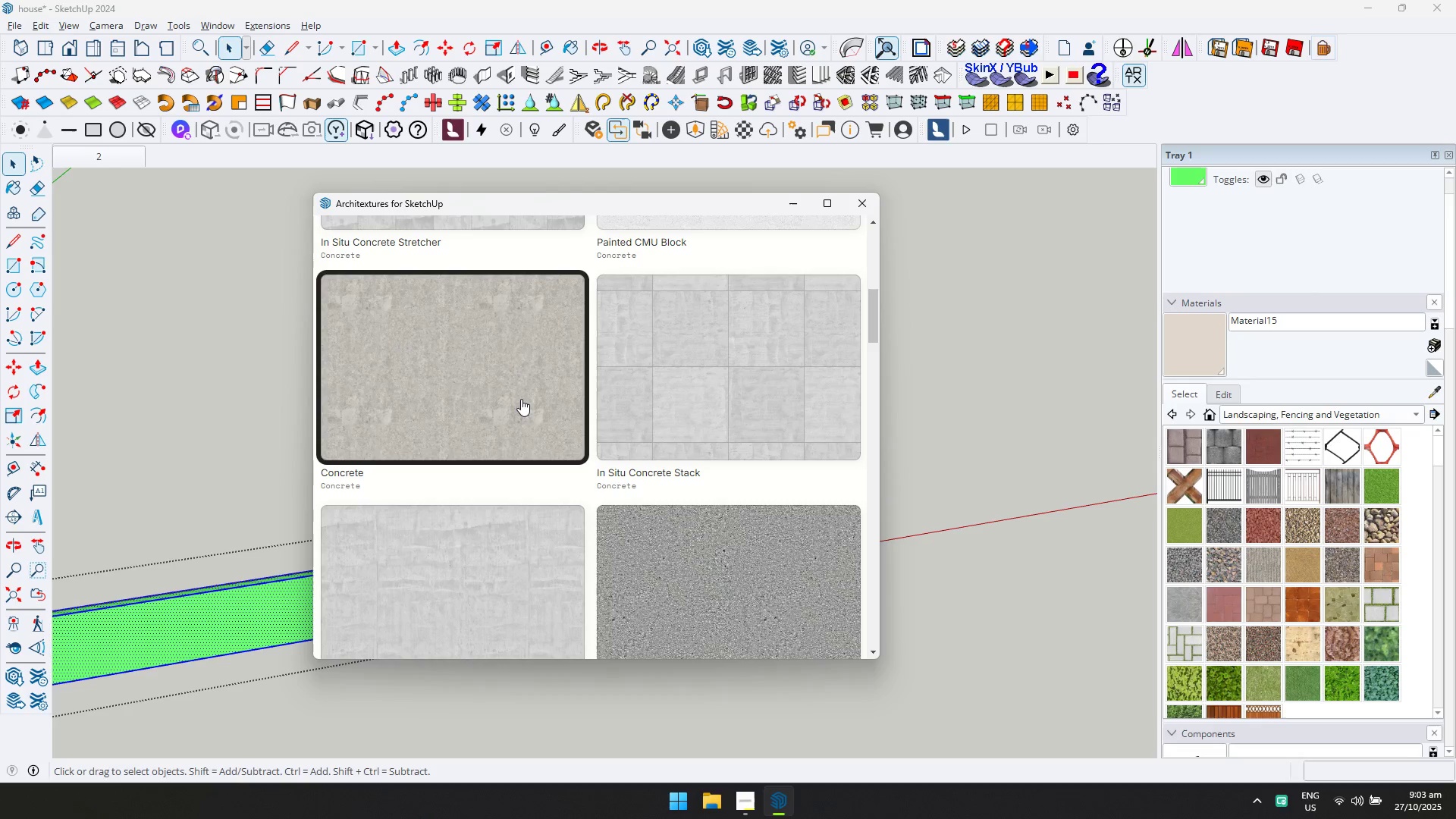 
left_click([521, 399])
 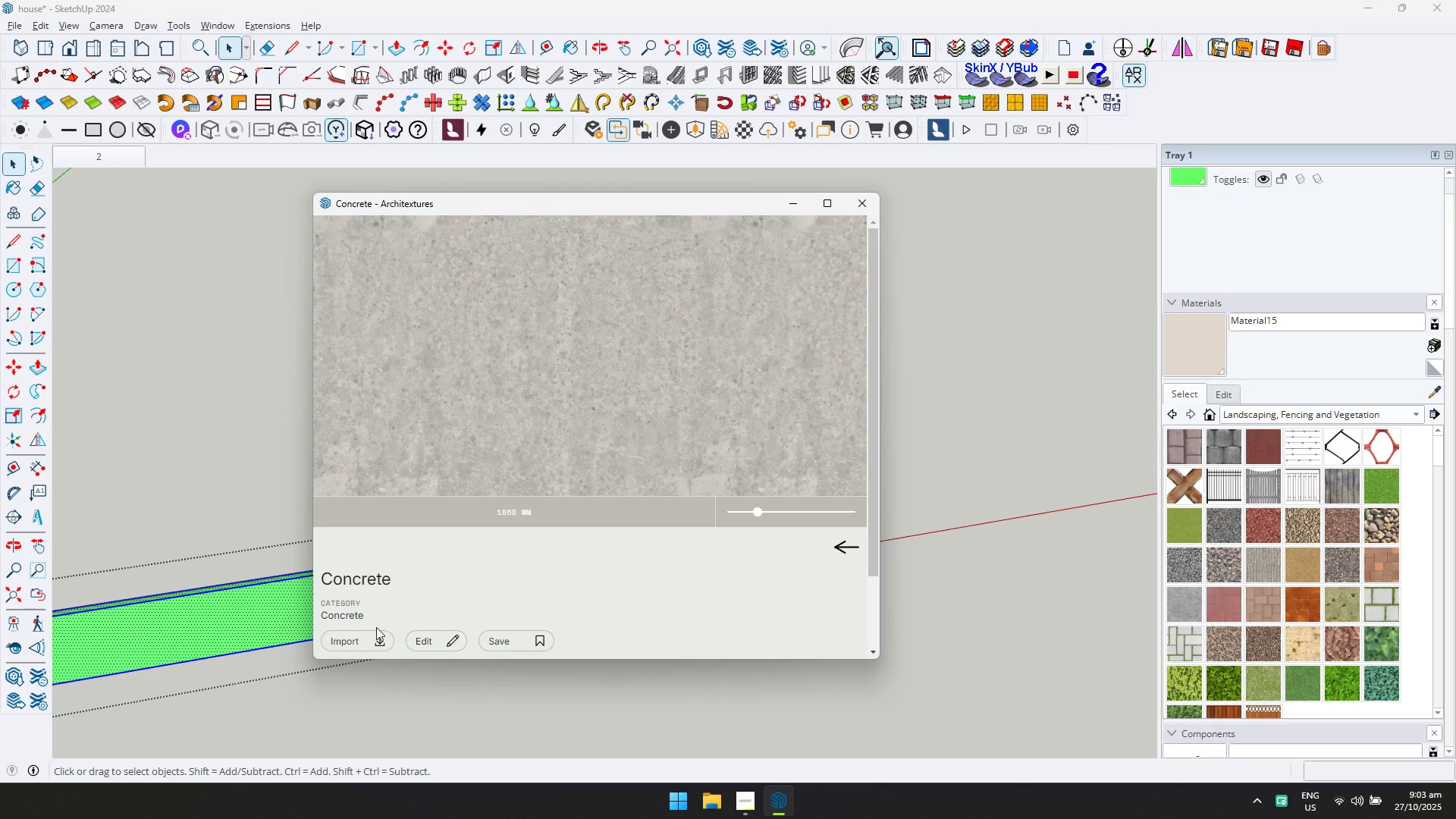 
left_click([375, 632])
 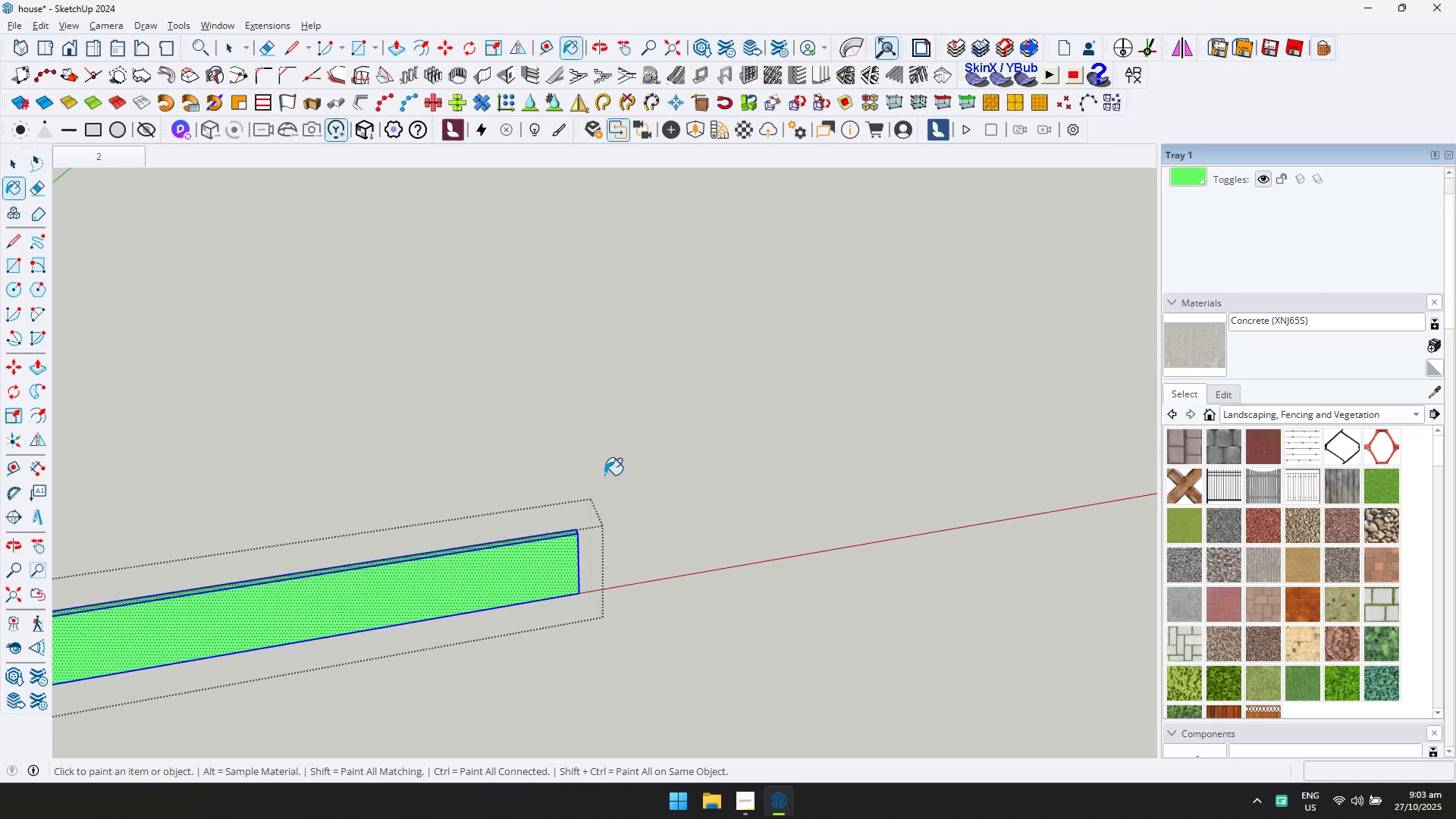 
double_click([526, 570])
 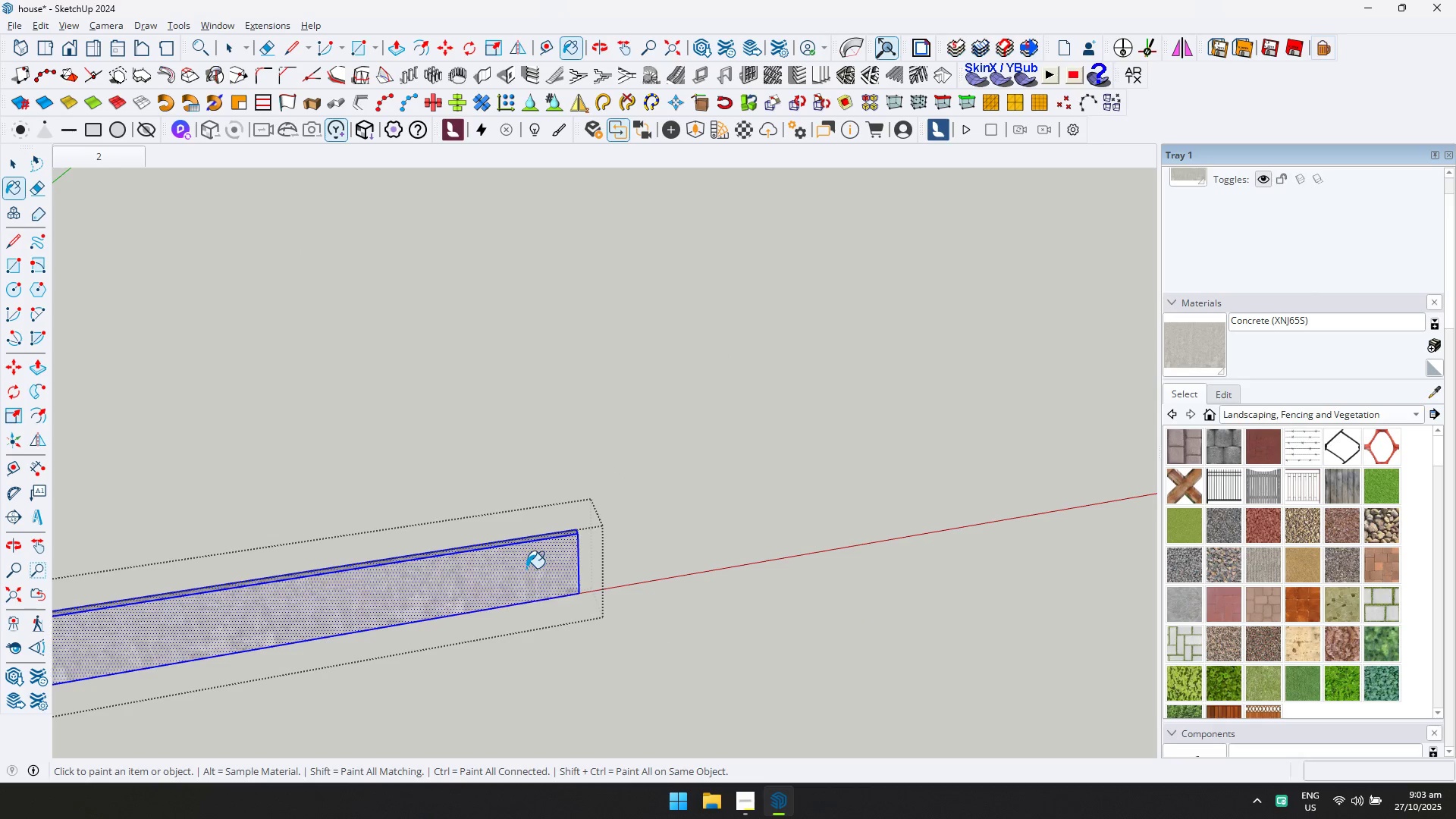 
key(Escape)
 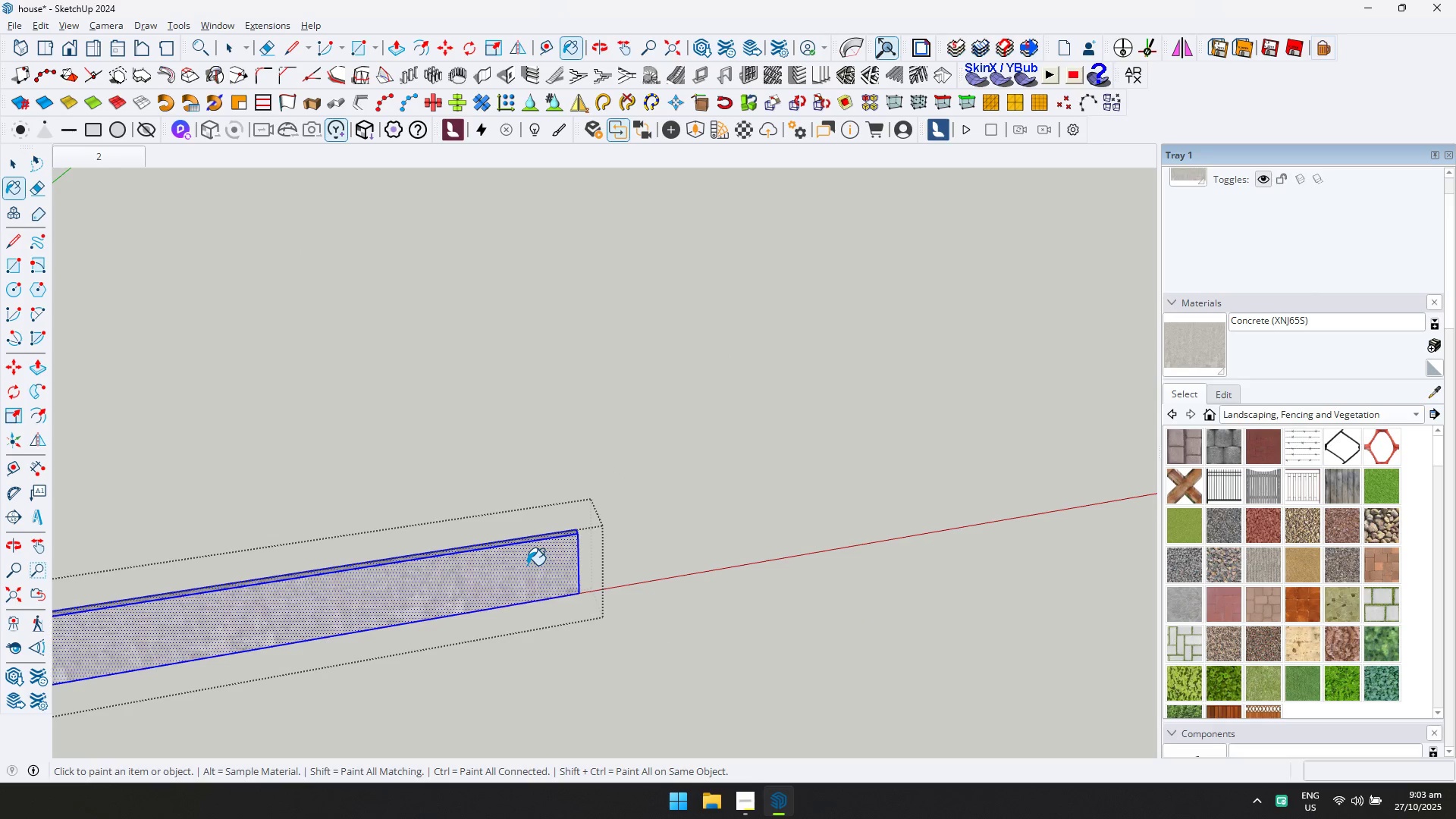 
key(Space)
 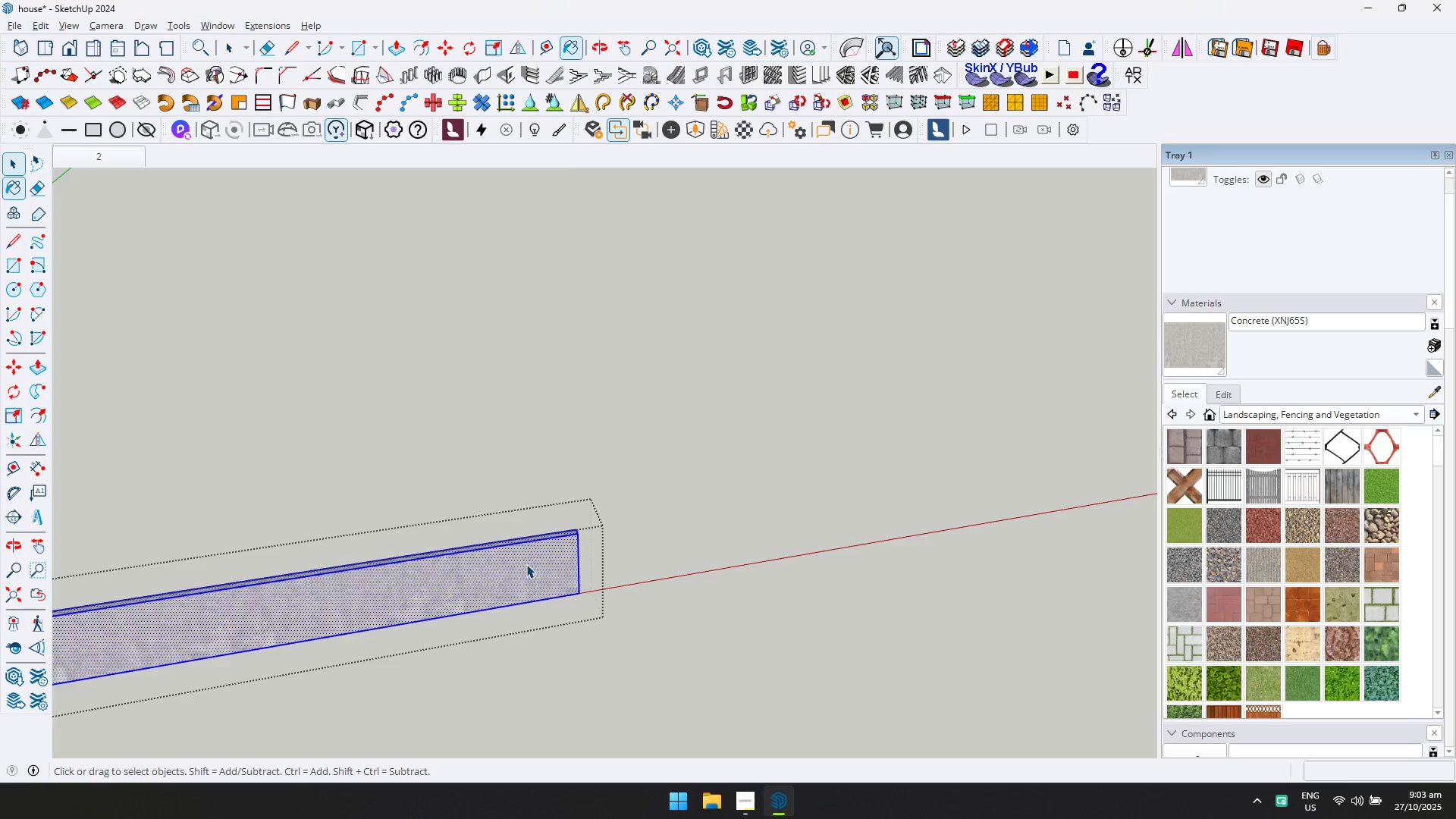 
key(Escape)
 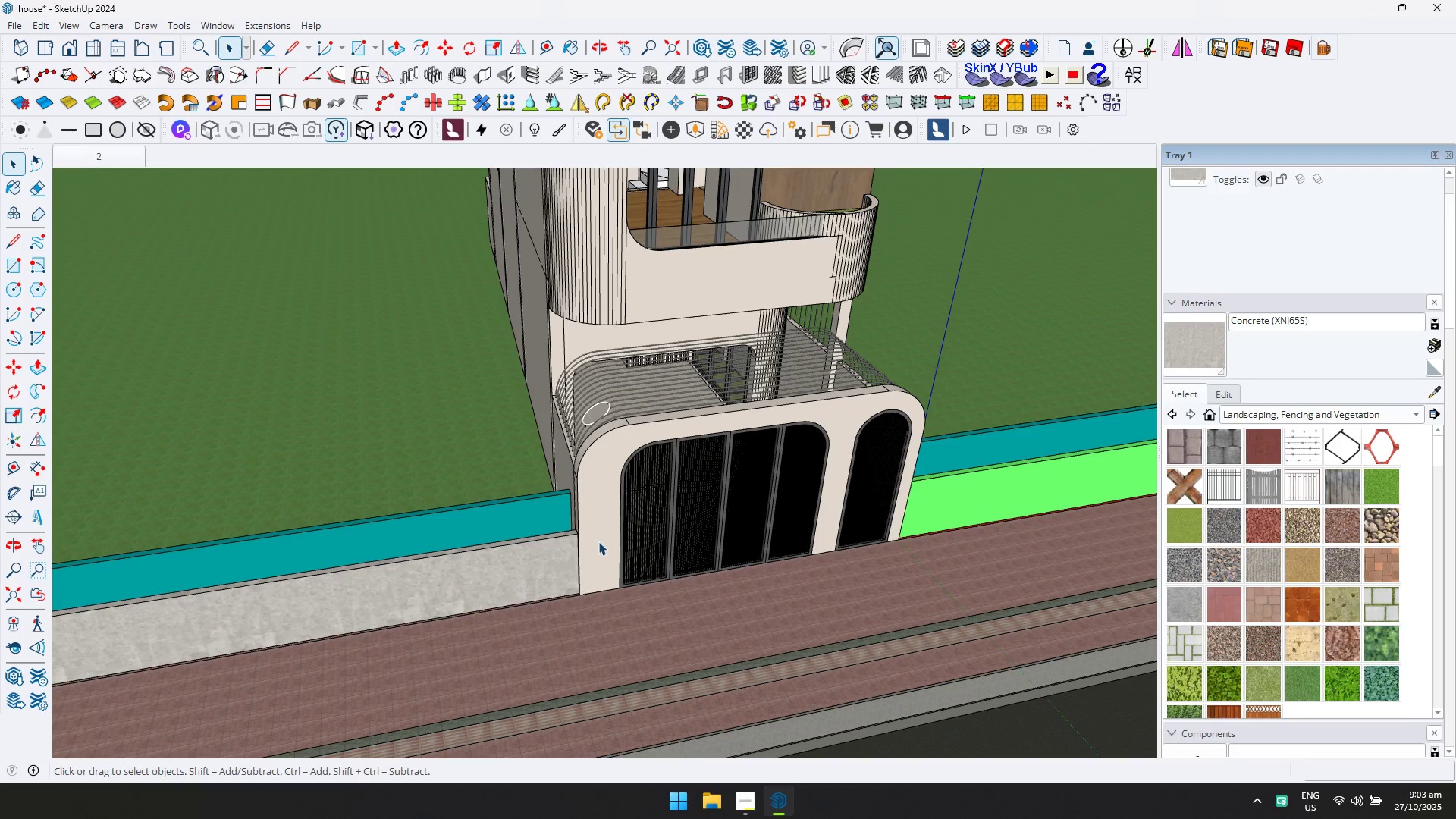 
scroll: coordinate [602, 541], scroll_direction: down, amount: 1.0
 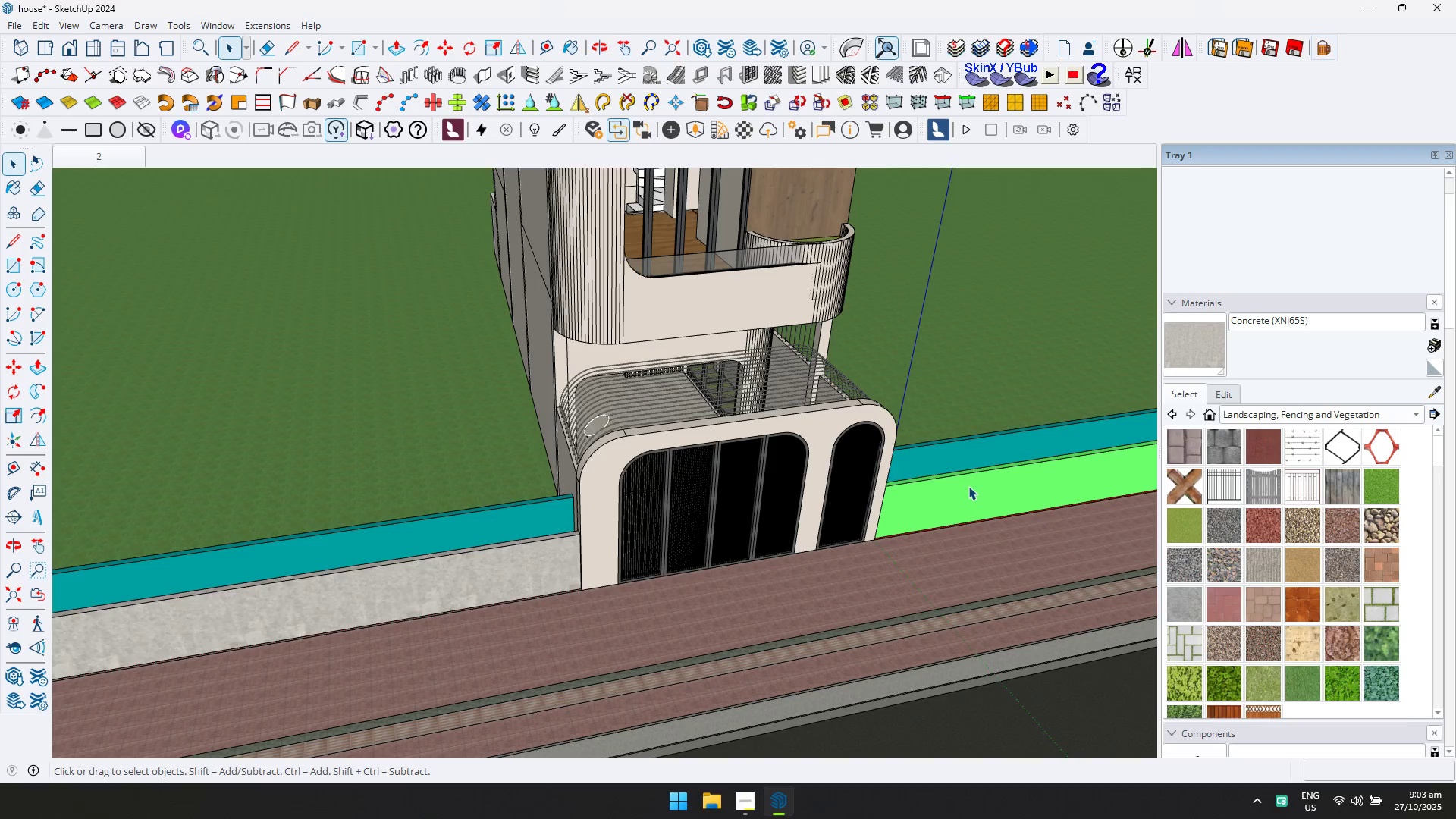 
double_click([968, 486])
 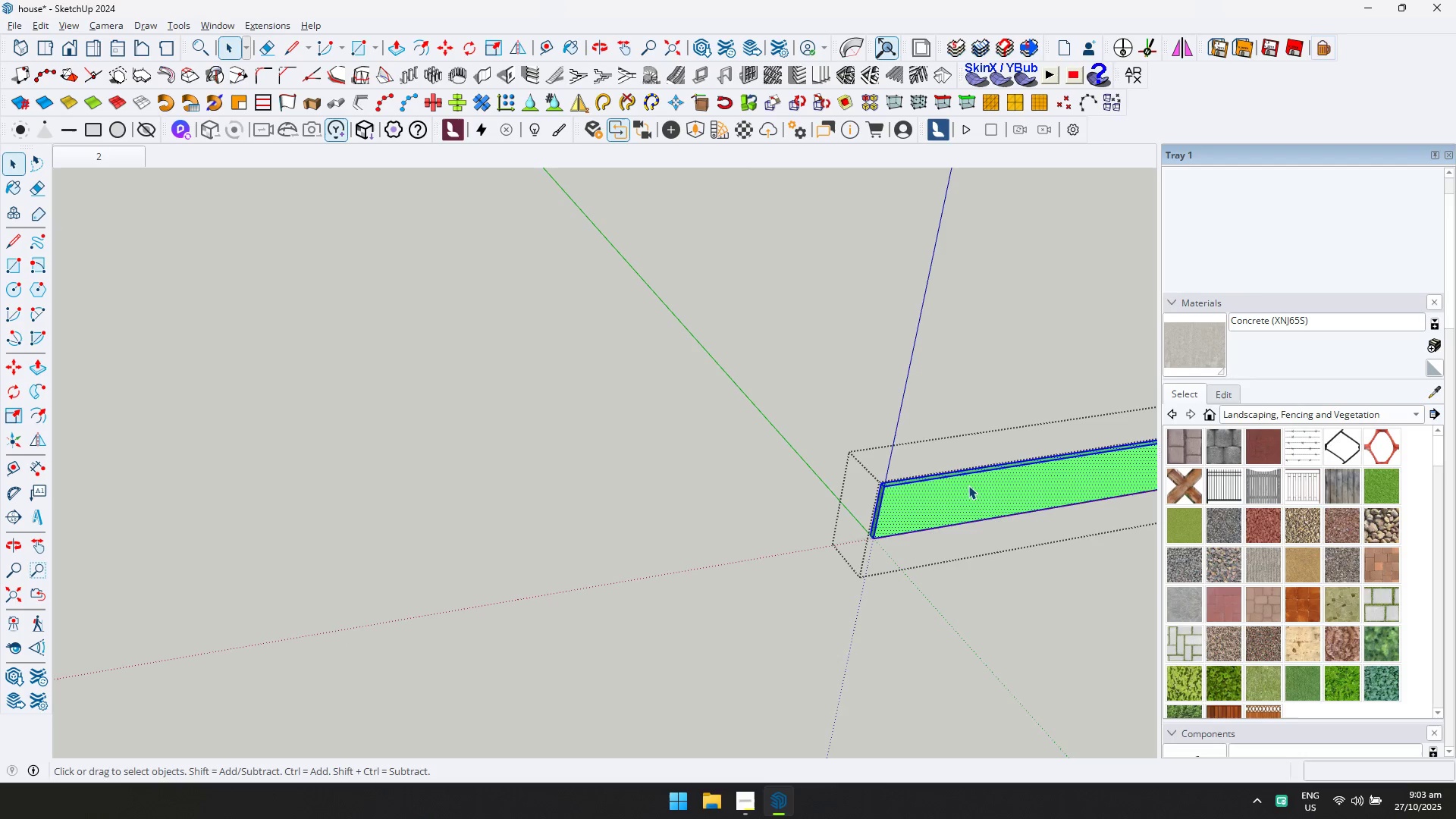 
triple_click([968, 485])
 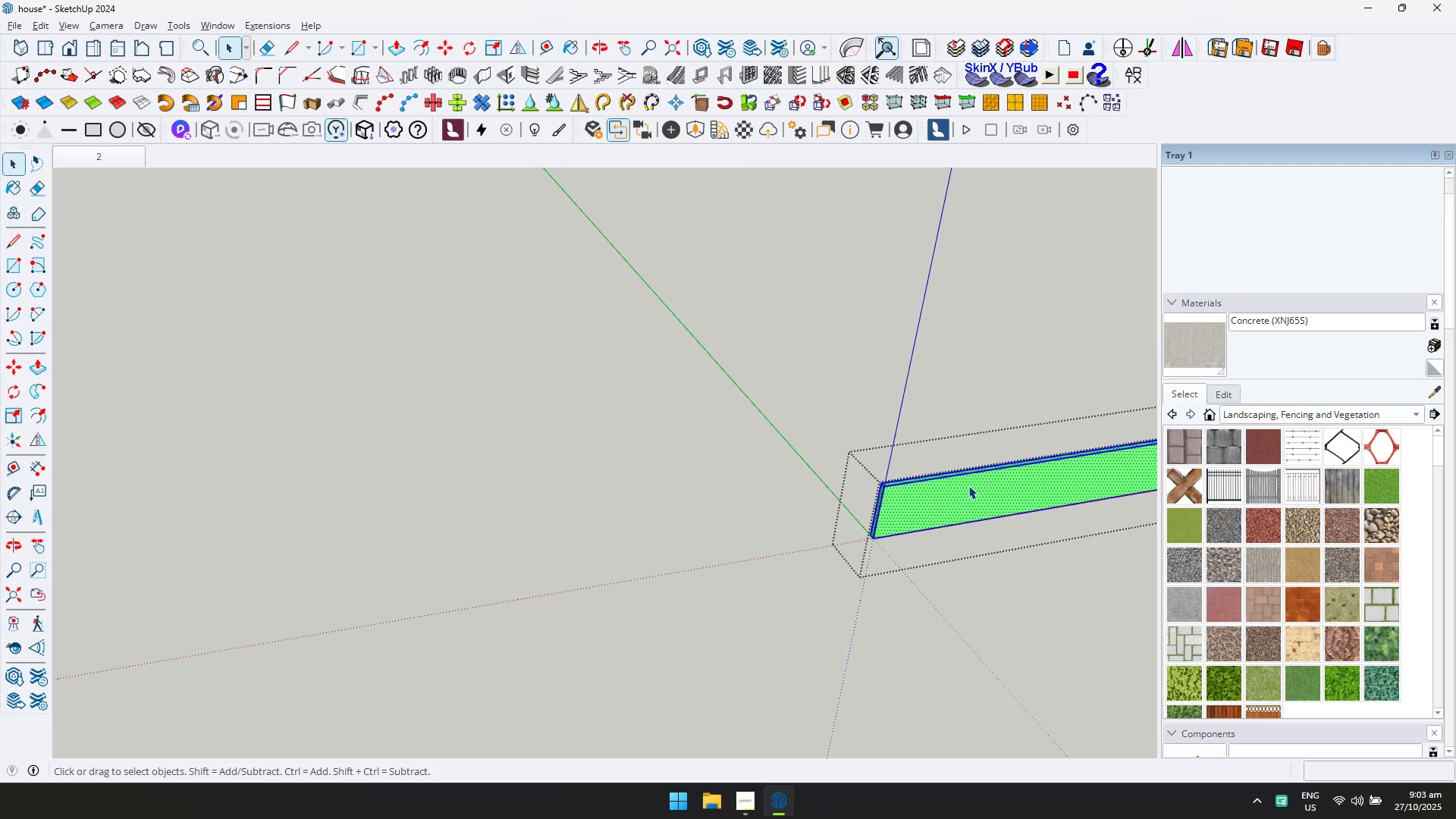 
key(Control+ControlLeft)
 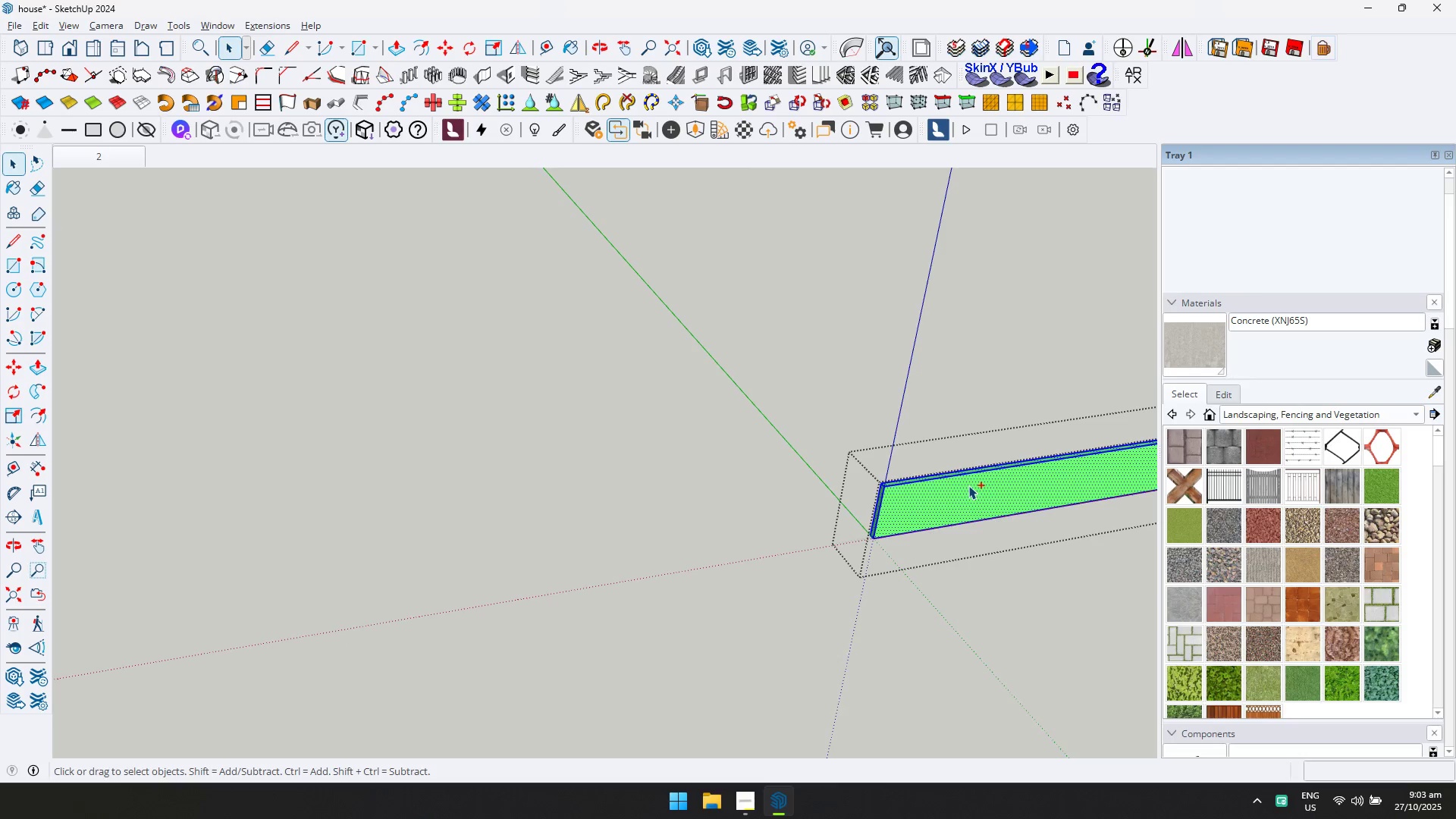 
key(Control+A)
 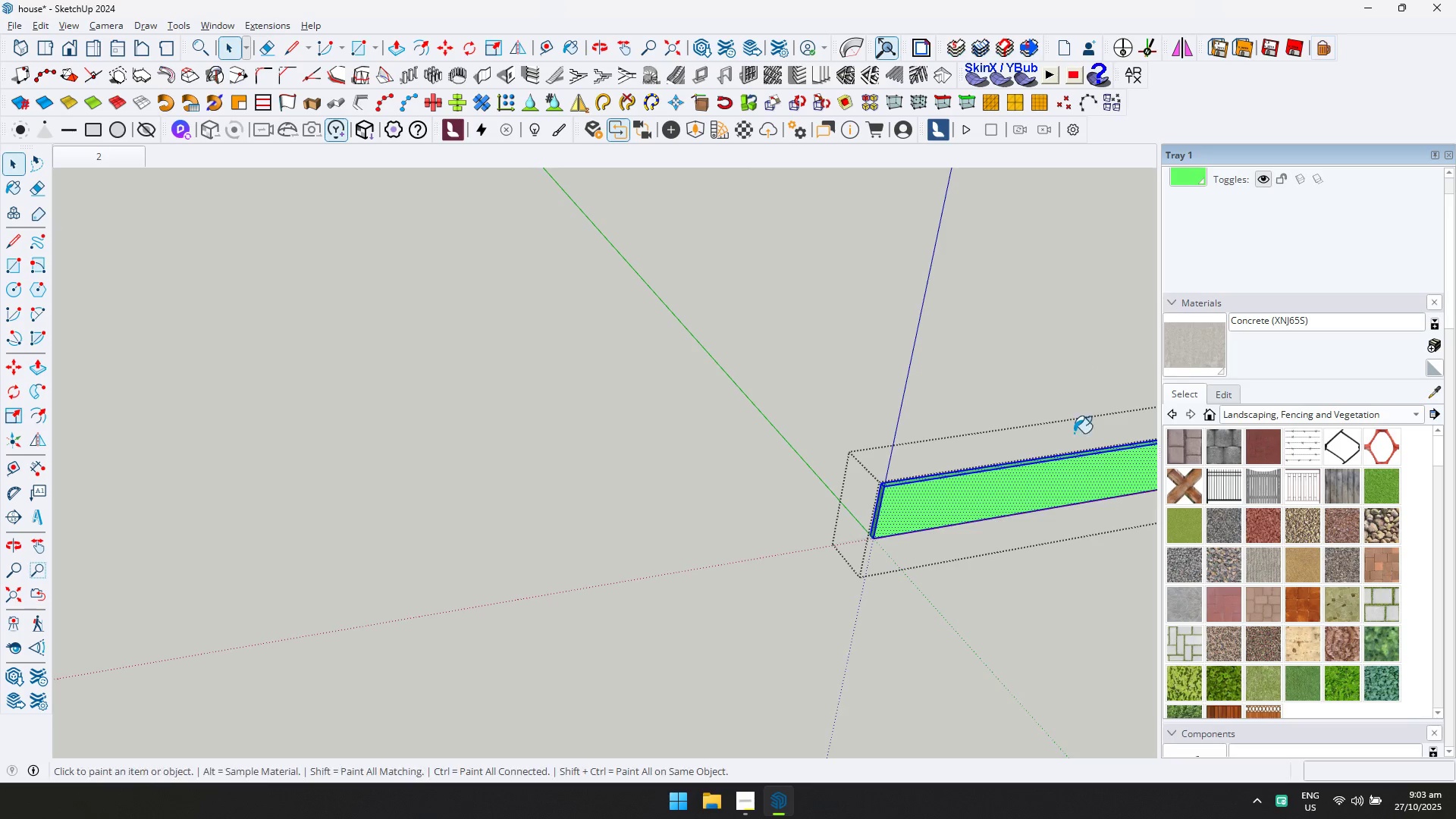 
double_click([983, 498])
 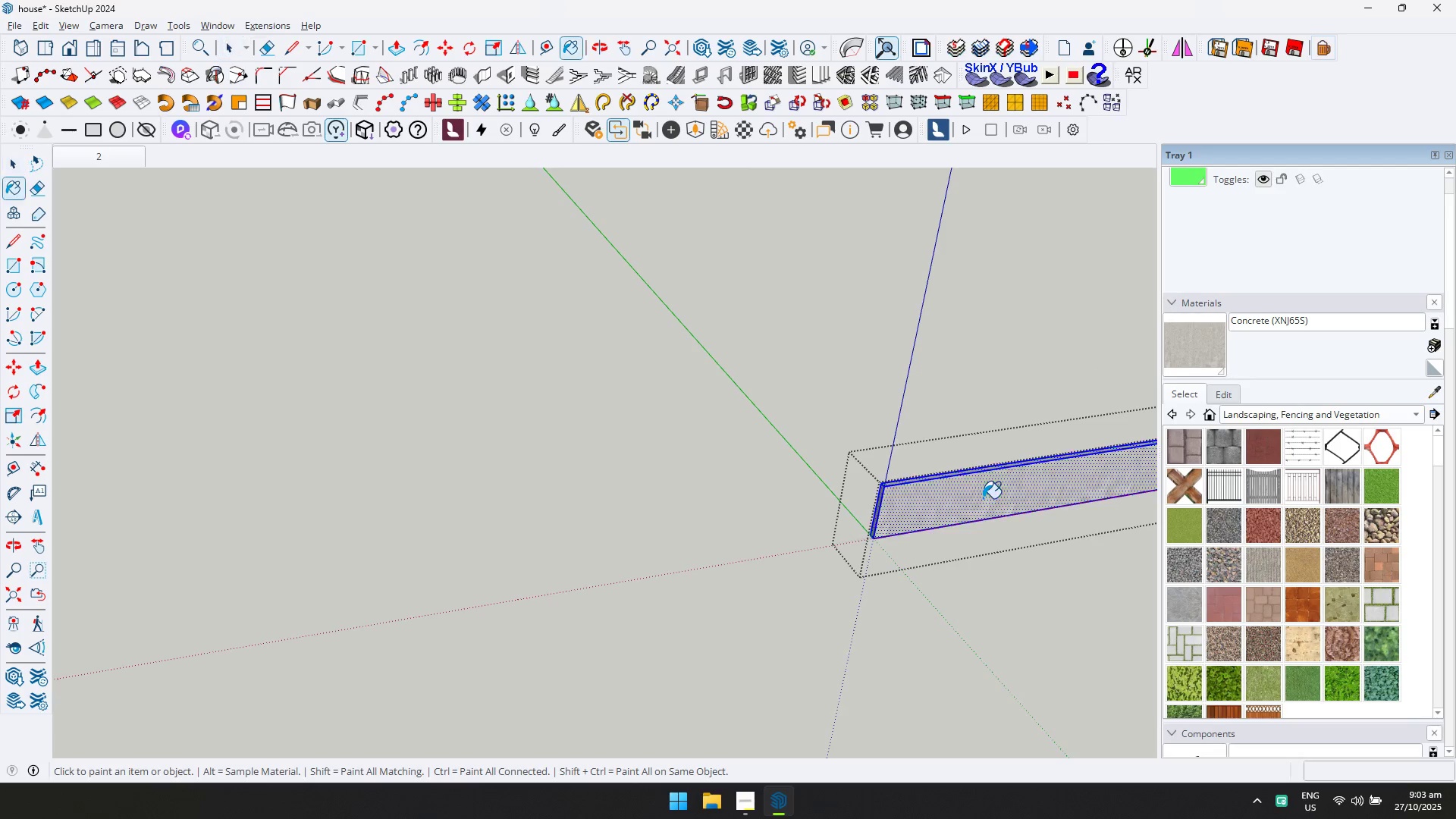 
key(Escape)
 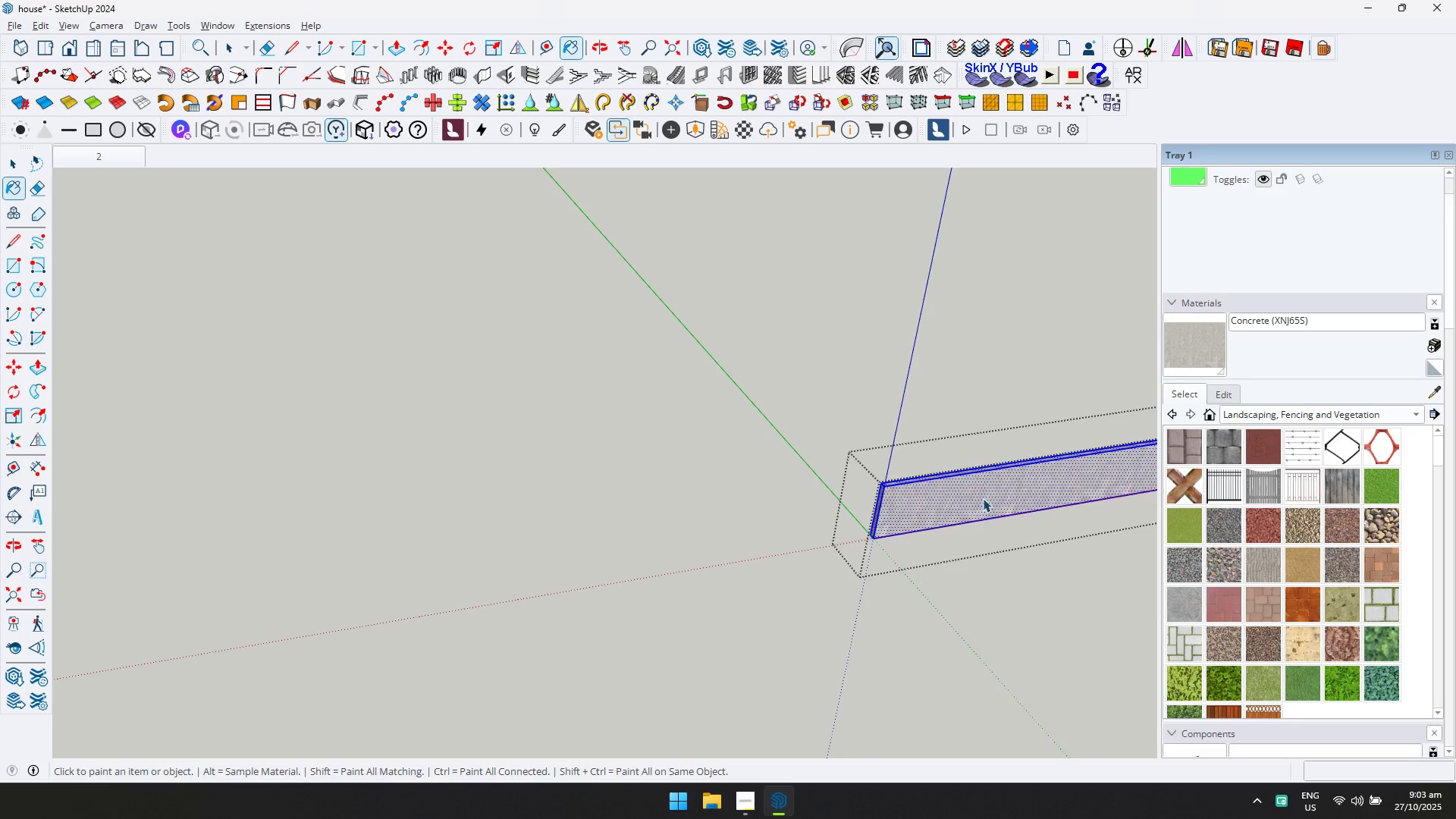 
key(Space)
 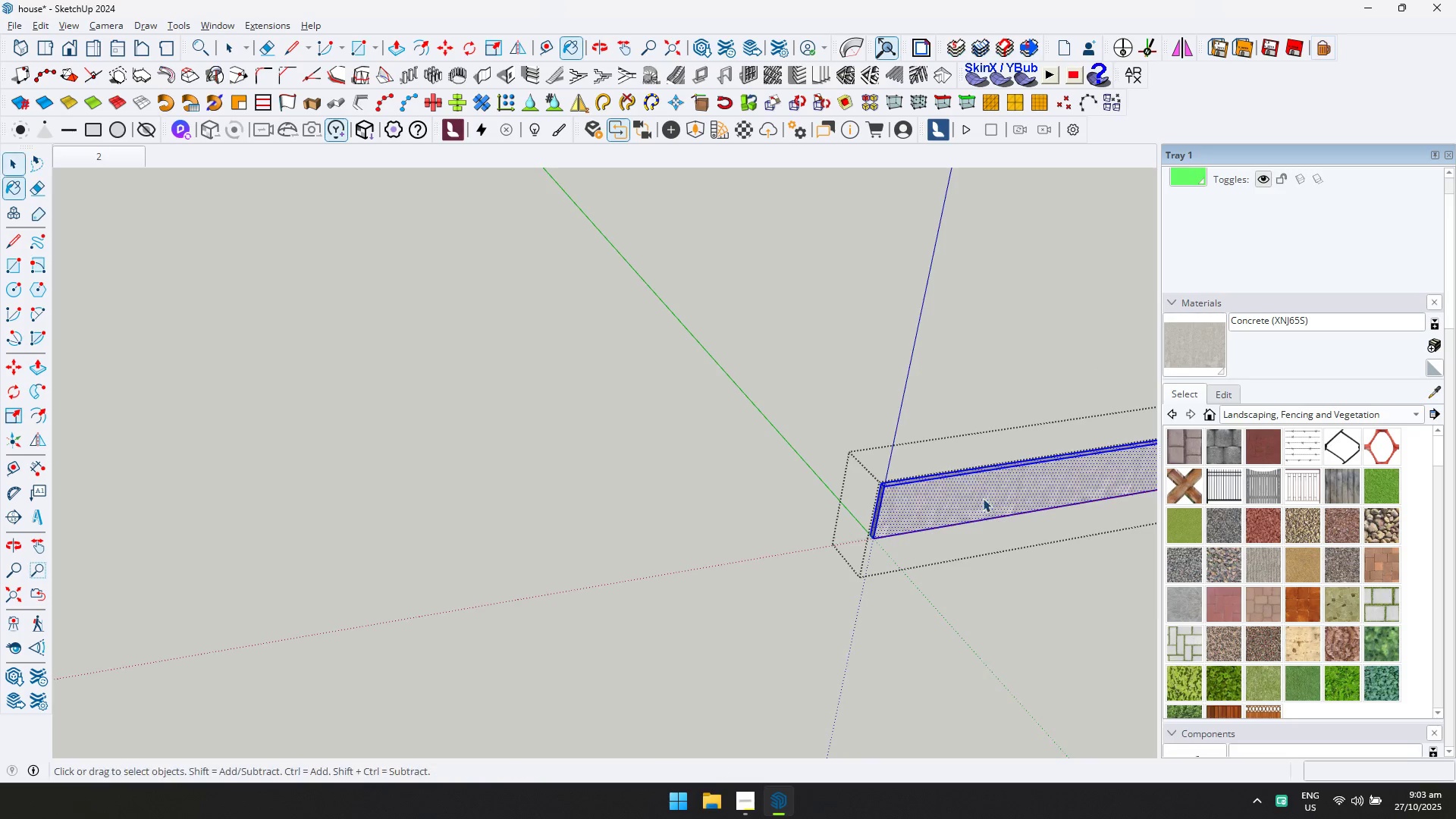 
key(Escape)
 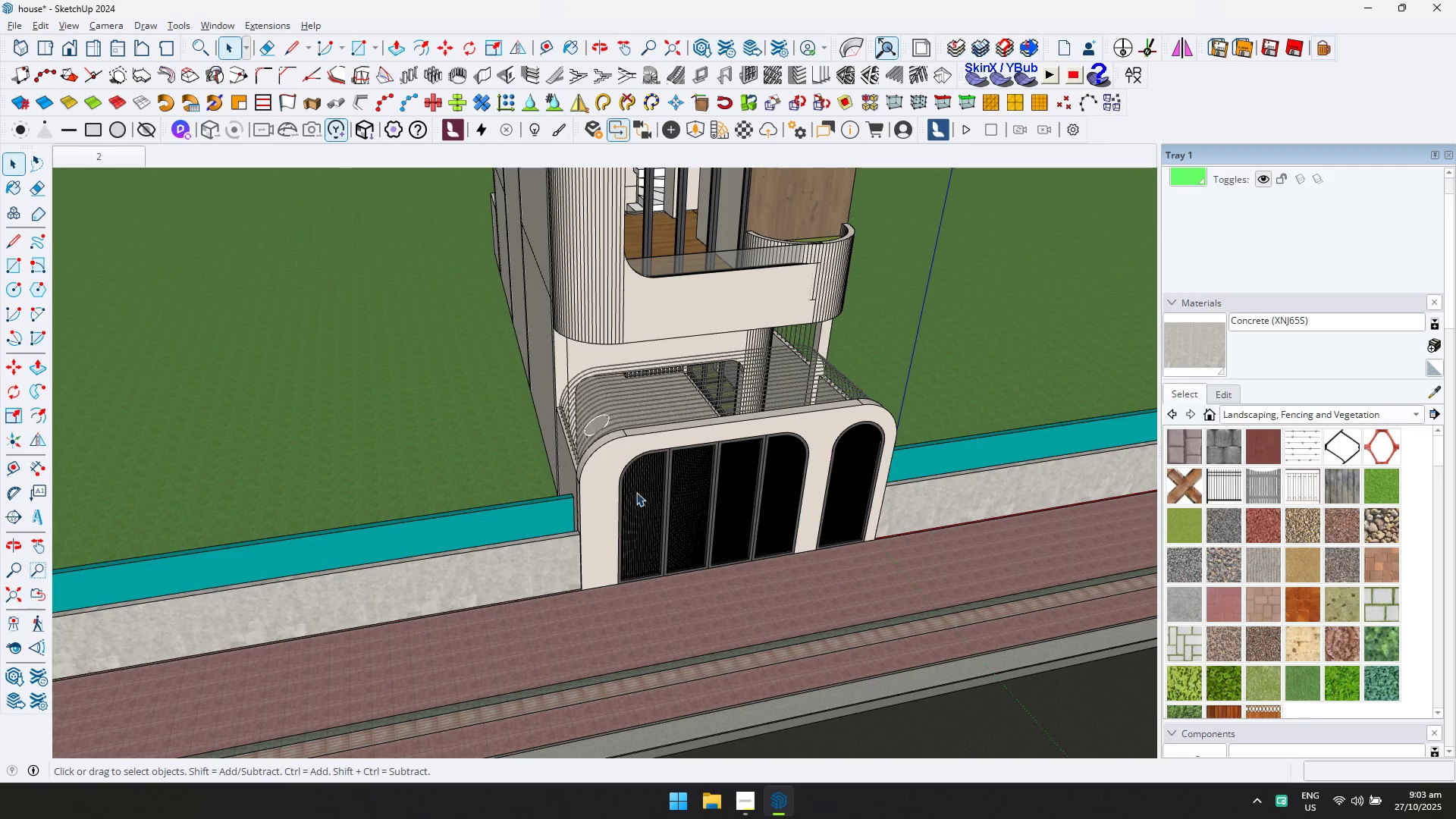 
scroll: coordinate [570, 494], scroll_direction: up, amount: 3.0
 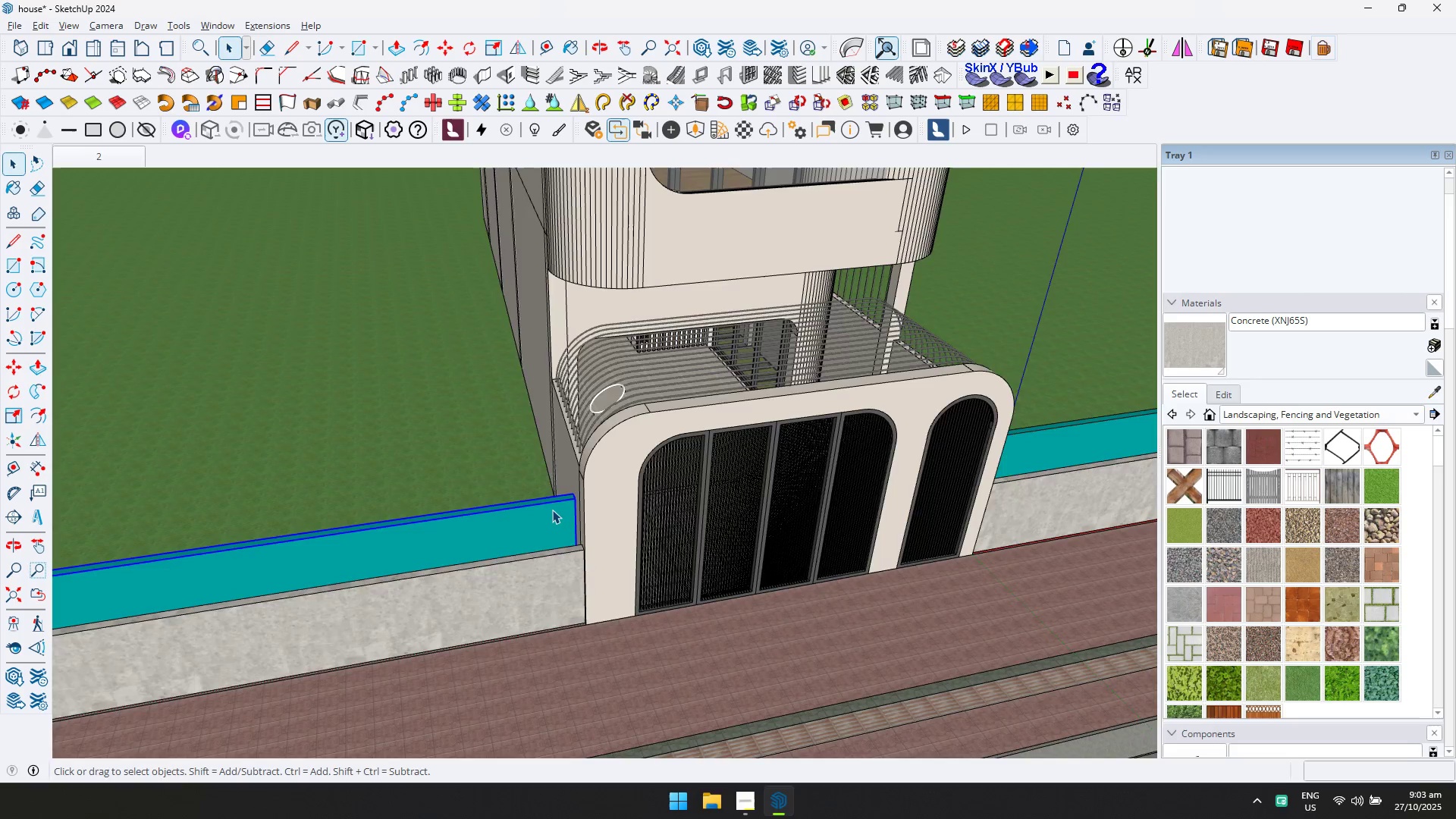 
double_click([552, 510])
 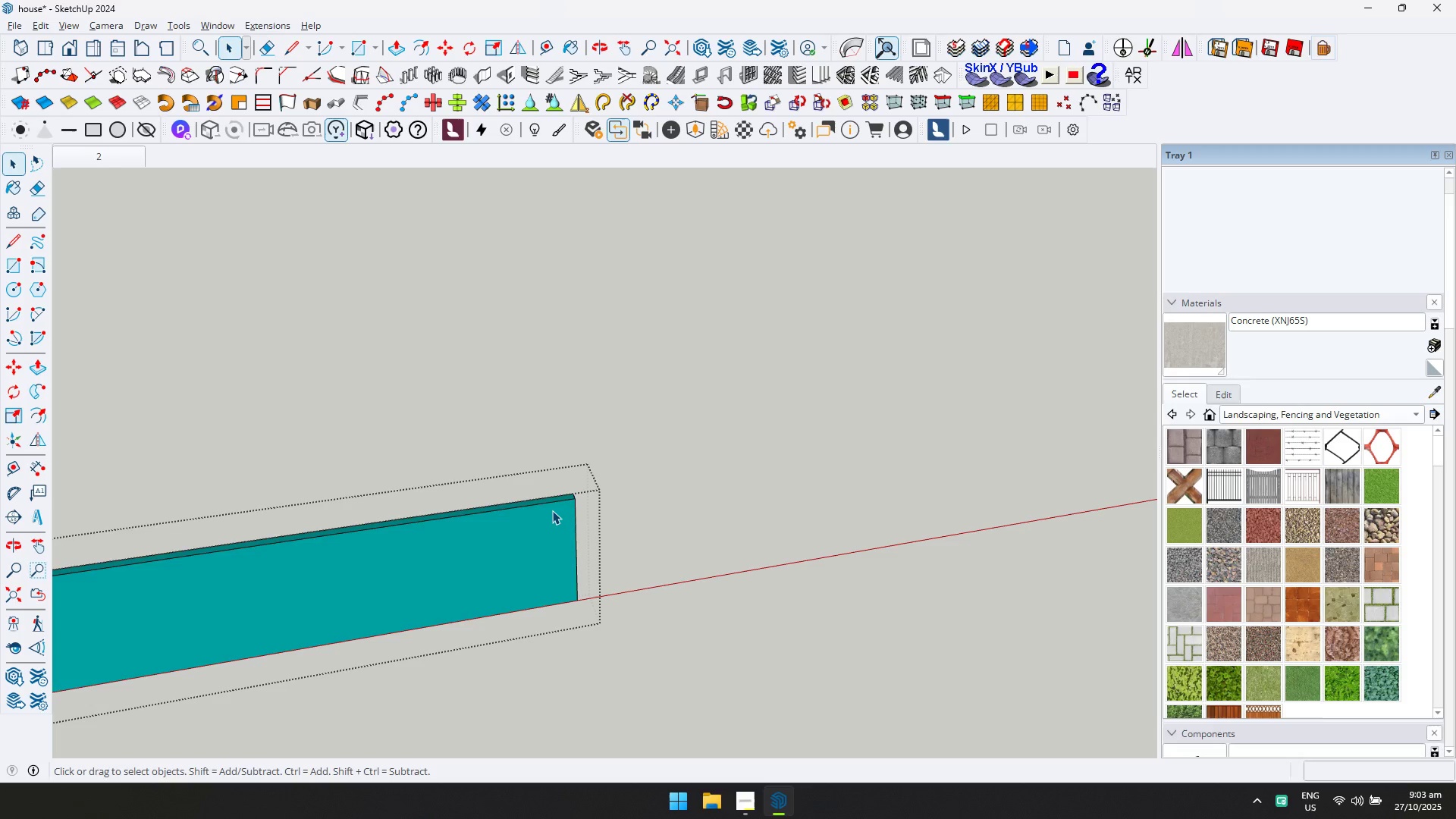 
triple_click([552, 510])
 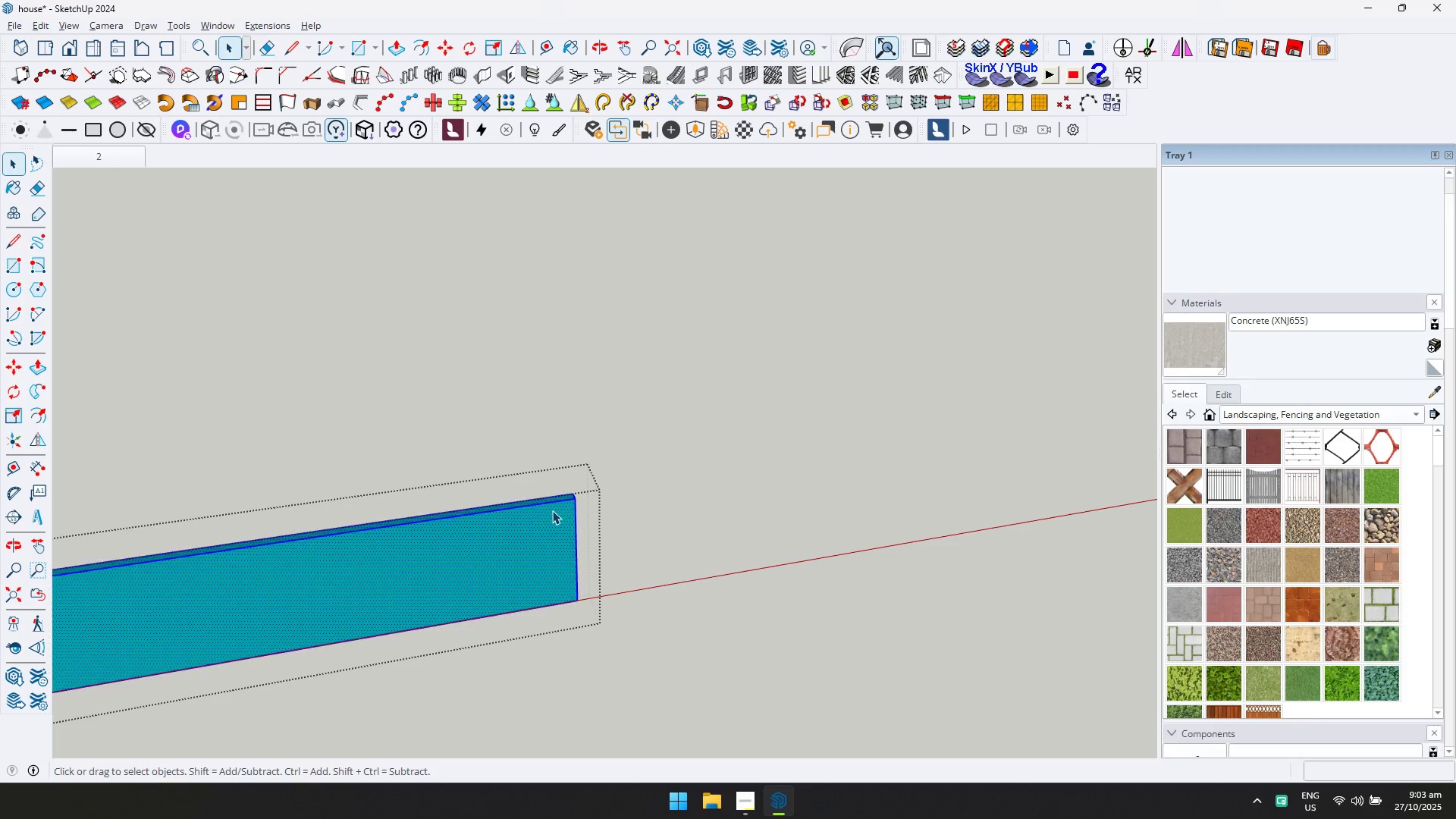 
key(Control+ControlLeft)
 